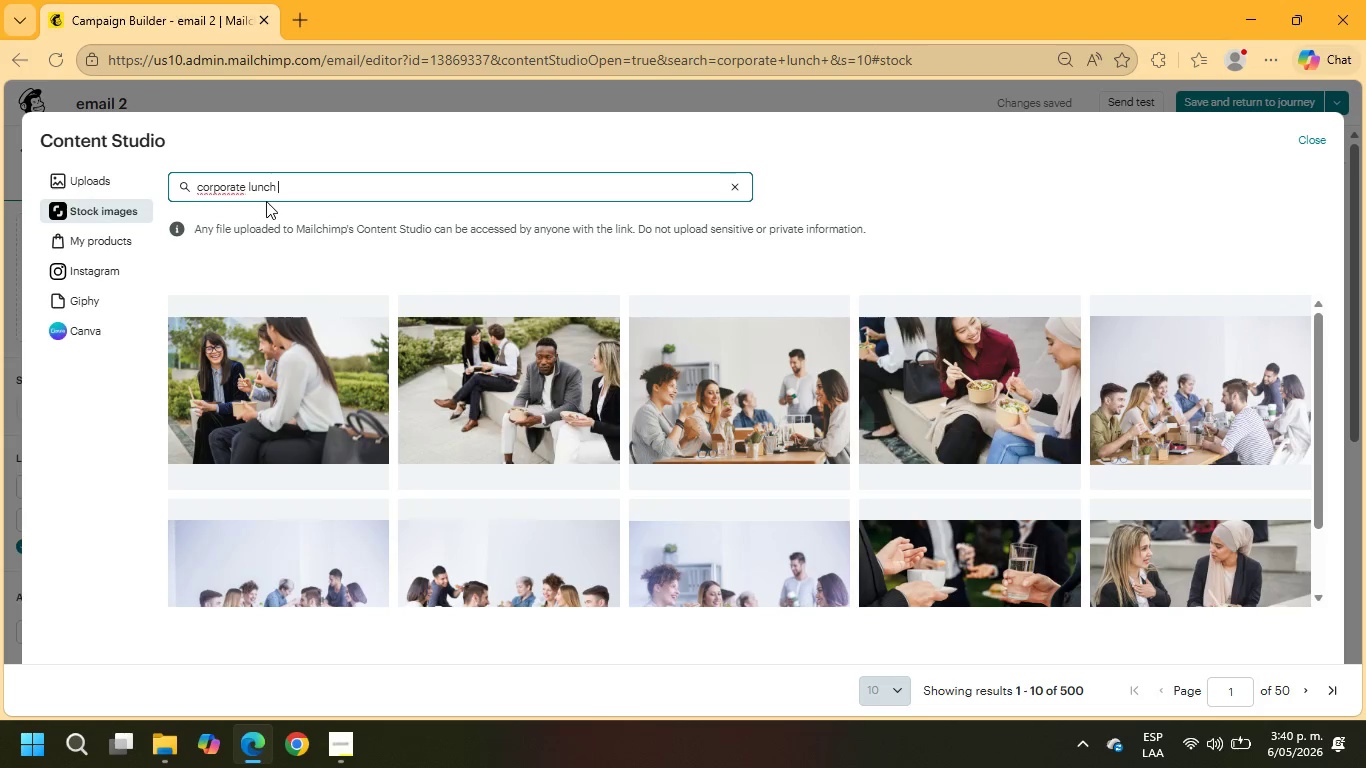 
scroll: coordinate [600, 402], scroll_direction: down, amount: 2.0
 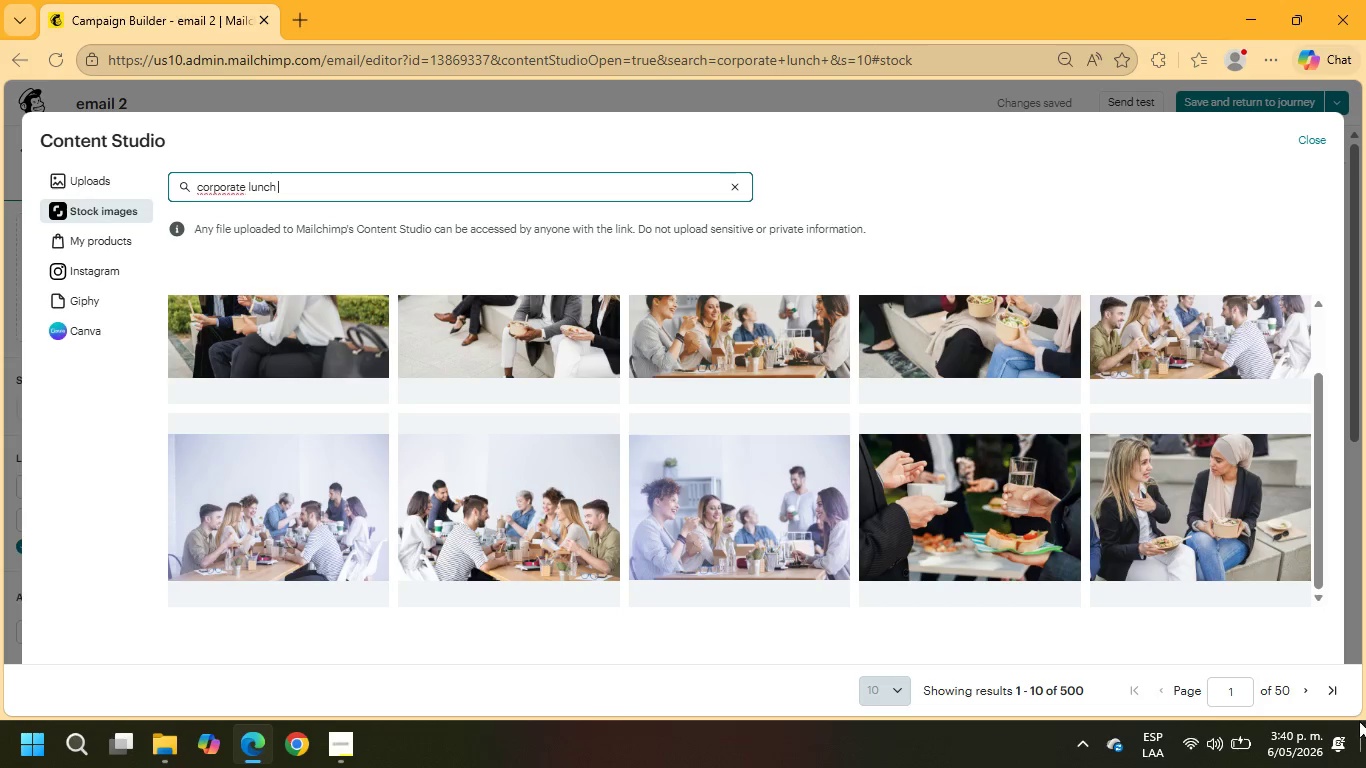 
left_click([1310, 686])
 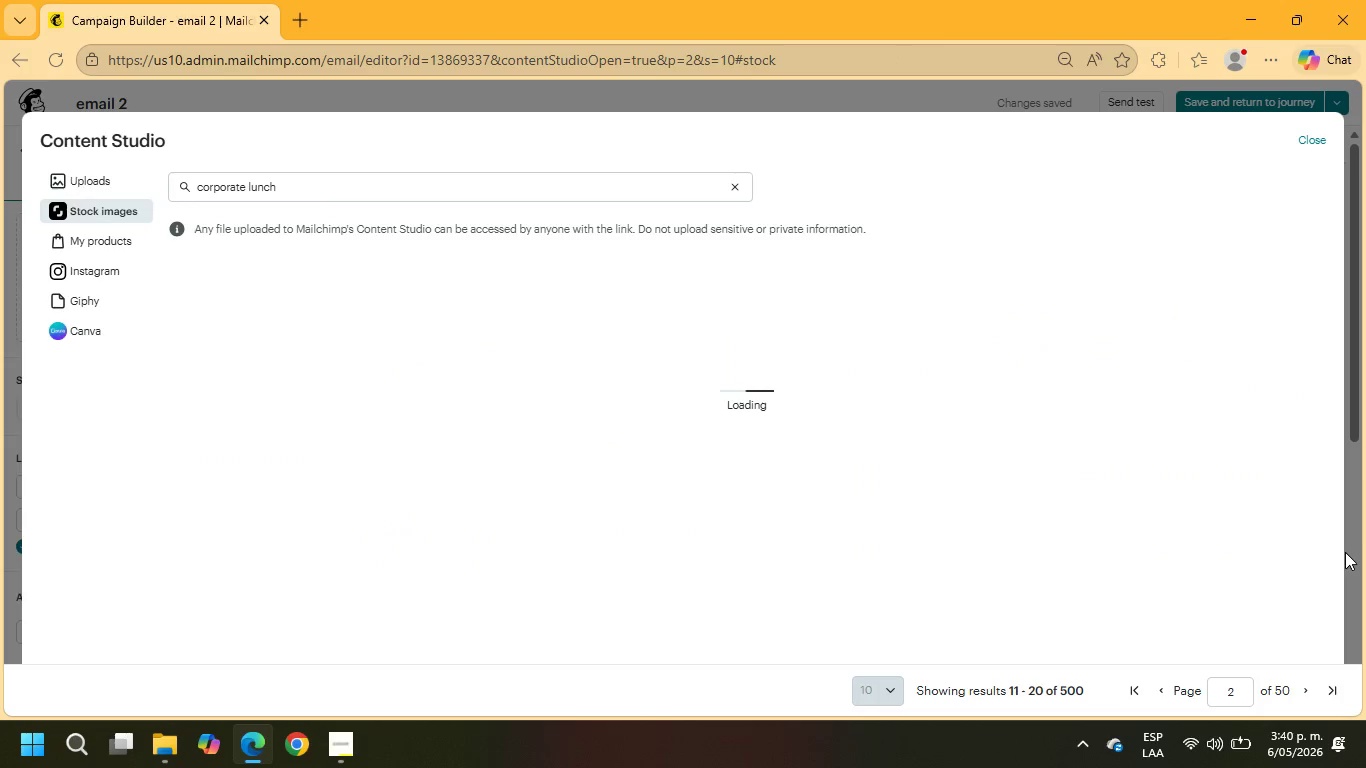 
wait(9.7)
 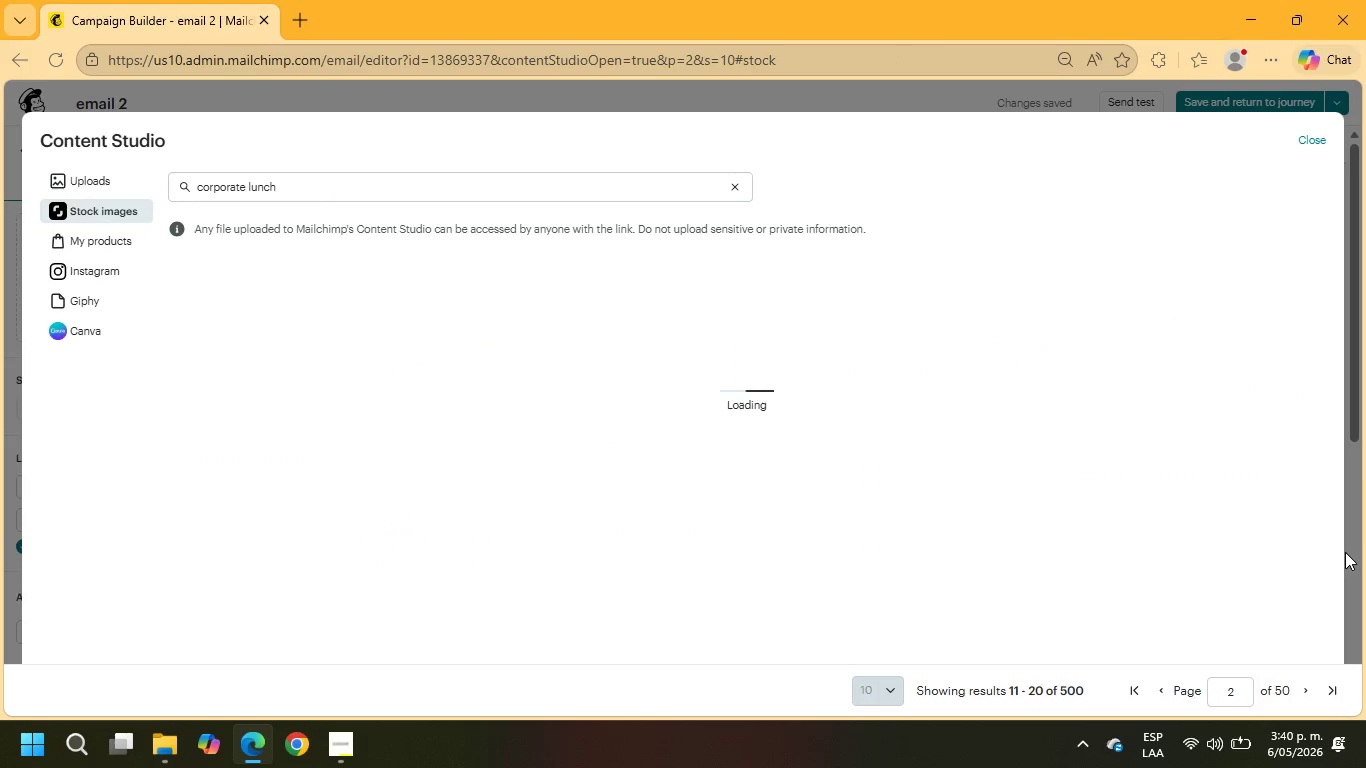 
scroll: coordinate [1003, 369], scroll_direction: down, amount: 6.0
 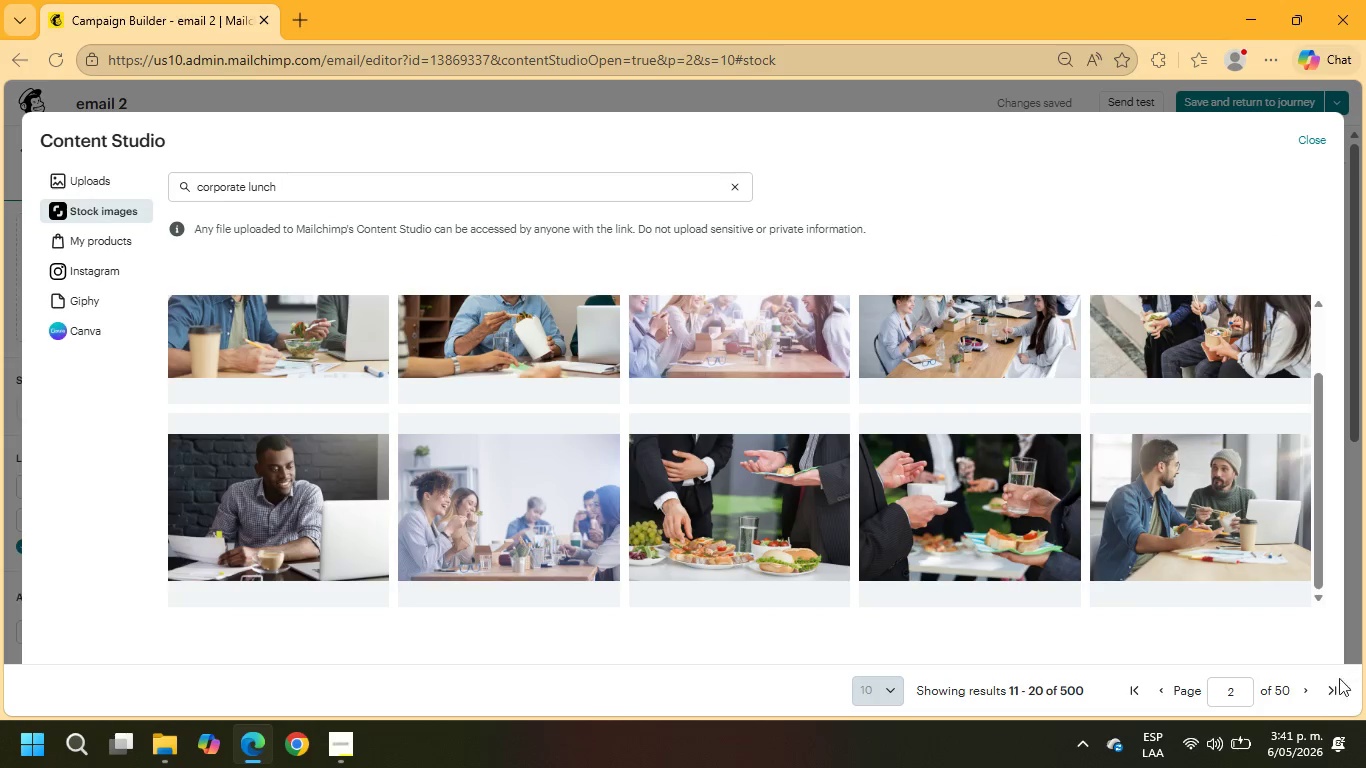 
left_click([1308, 688])
 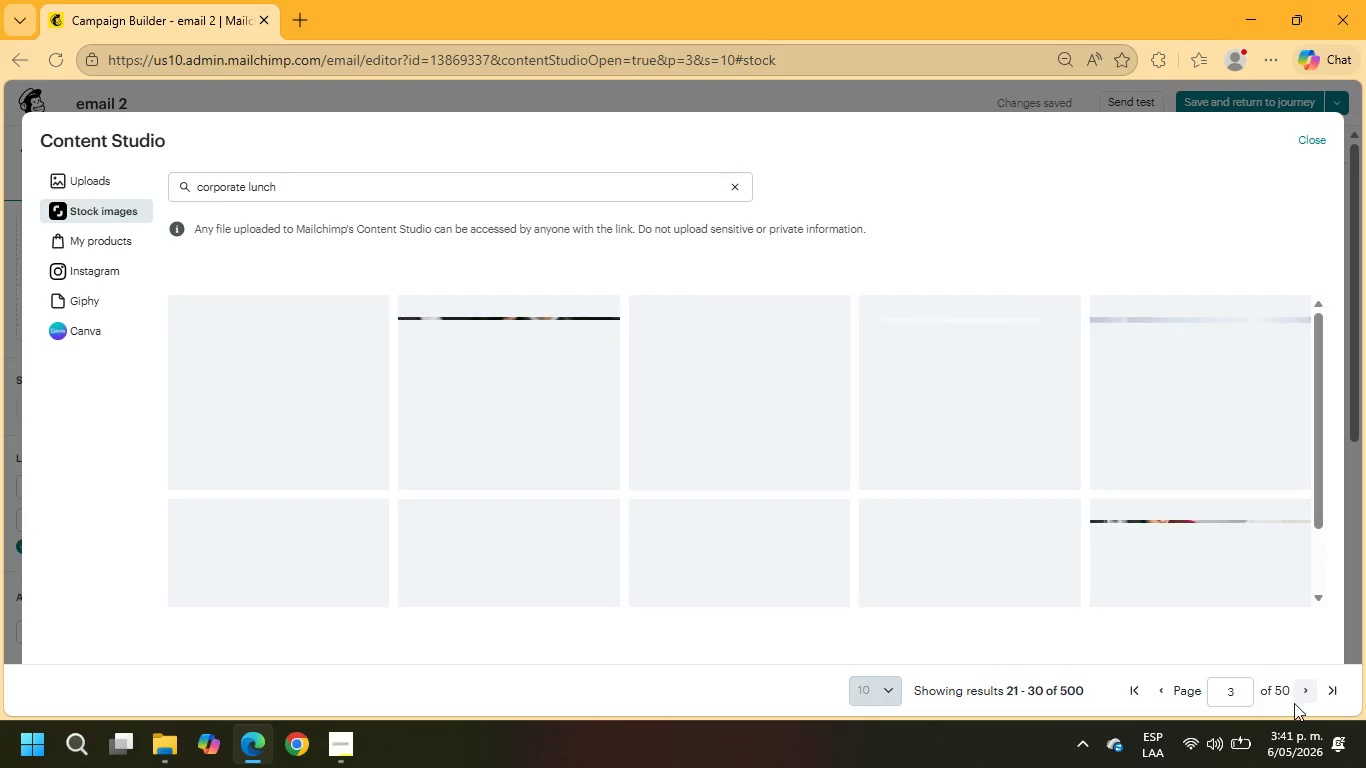 
wait(10.98)
 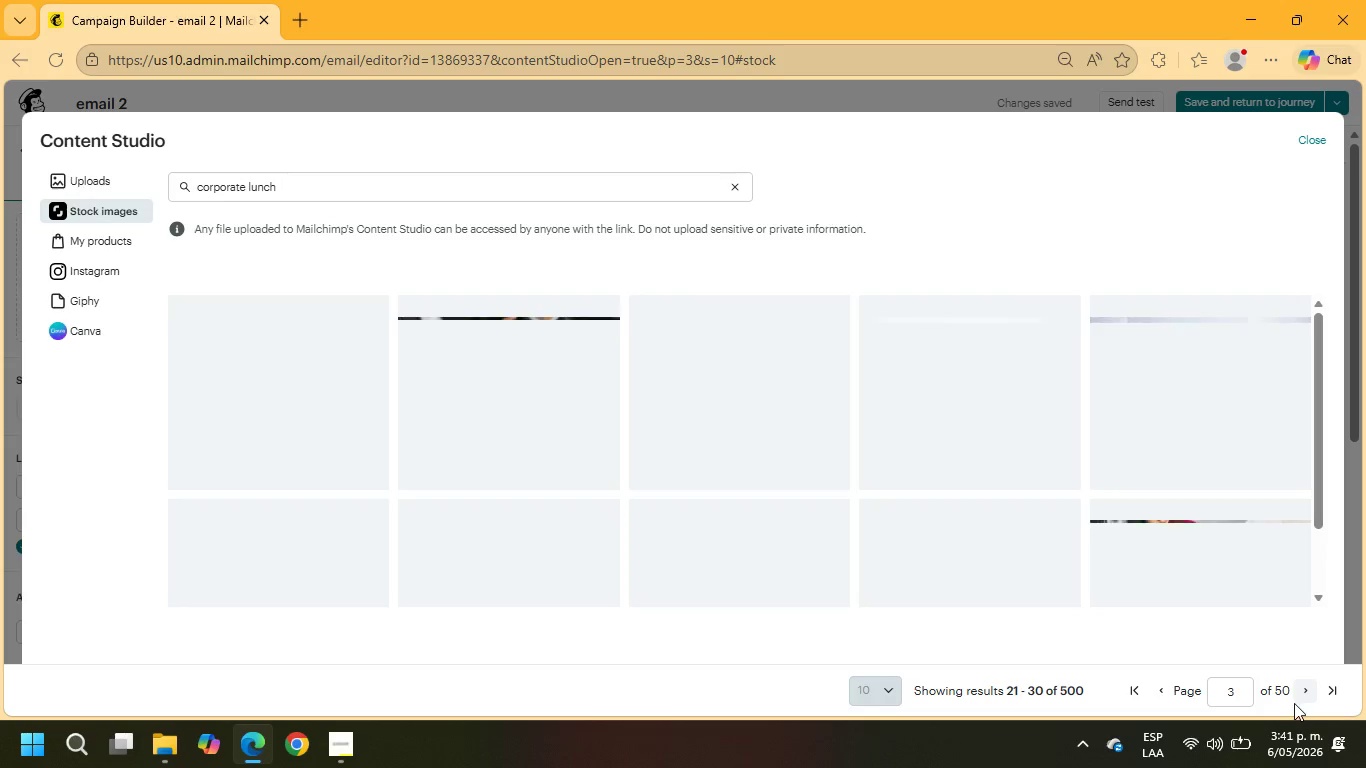 
scroll: coordinate [1176, 474], scroll_direction: down, amount: 3.0
 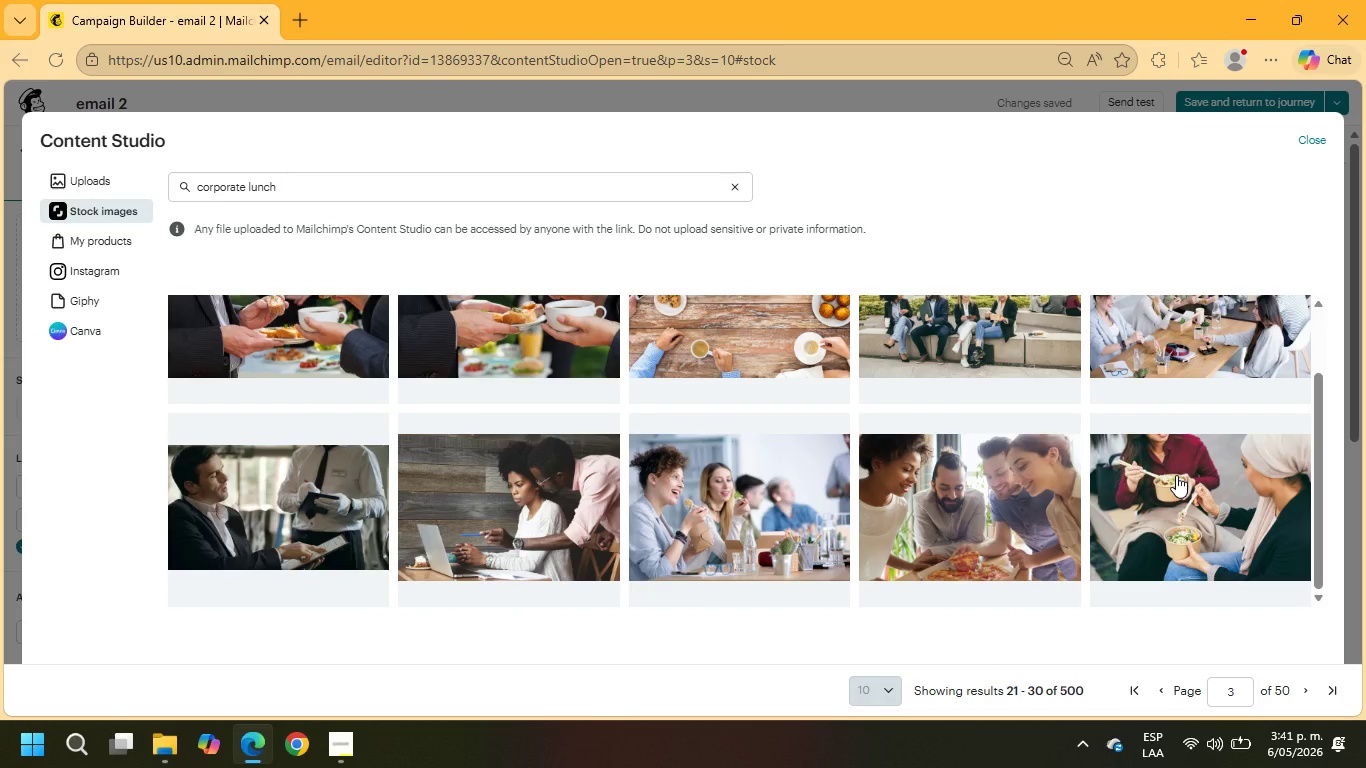 
left_click([298, 336])
 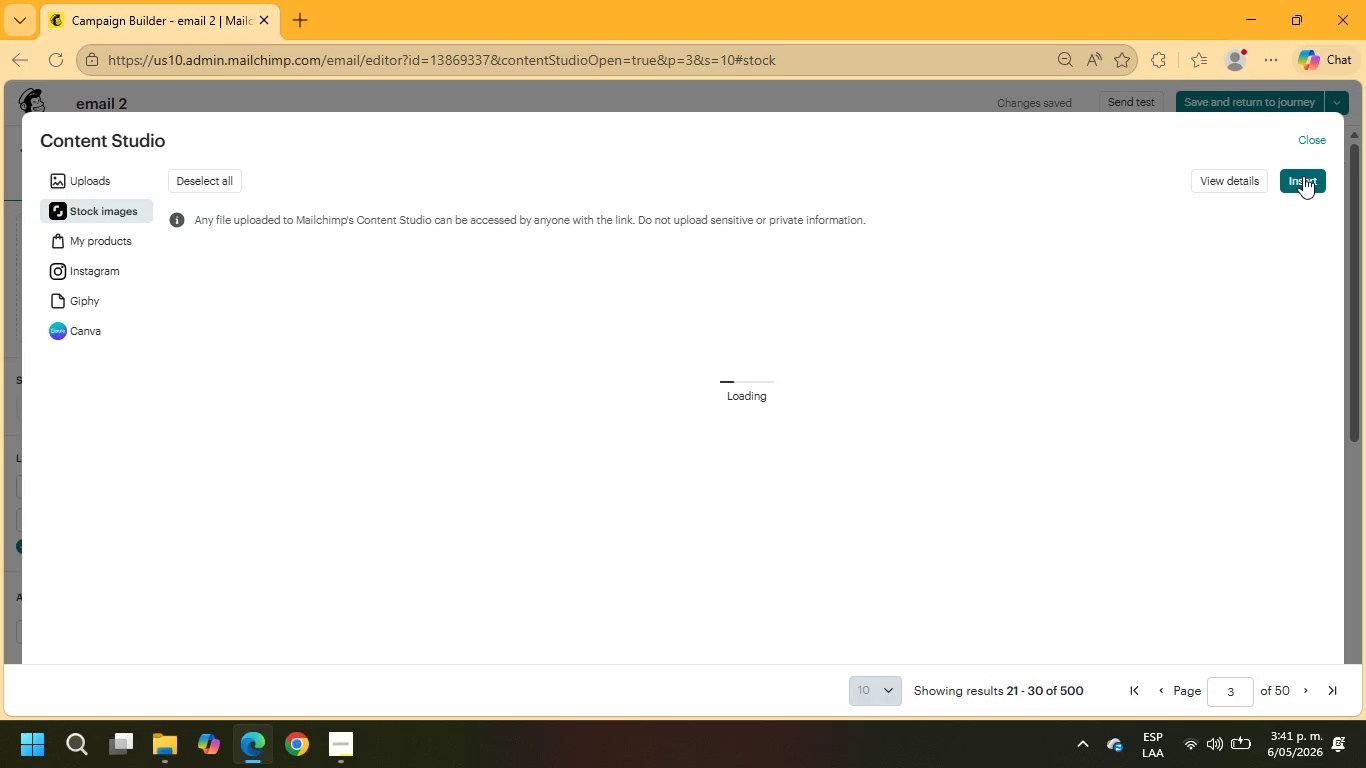 
wait(11.44)
 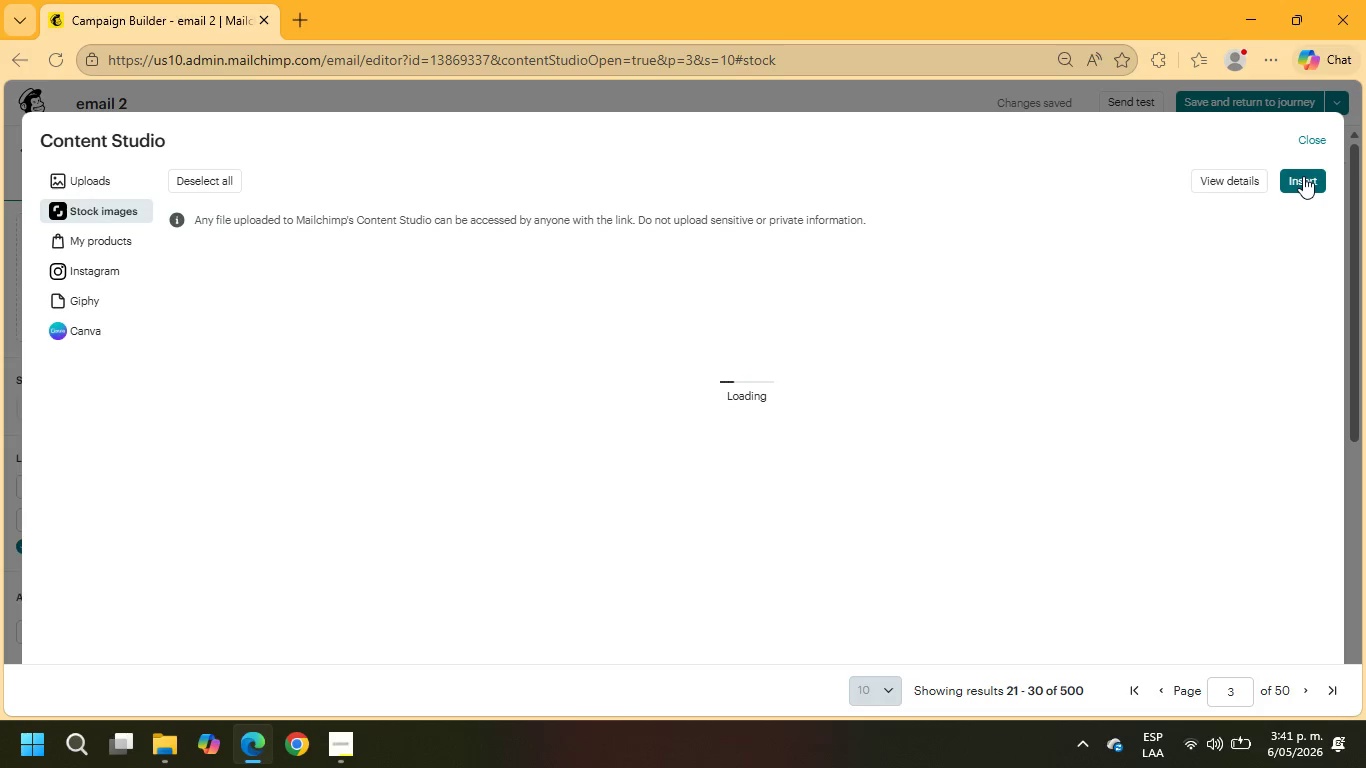 
scroll: coordinate [929, 339], scroll_direction: down, amount: 1.0
 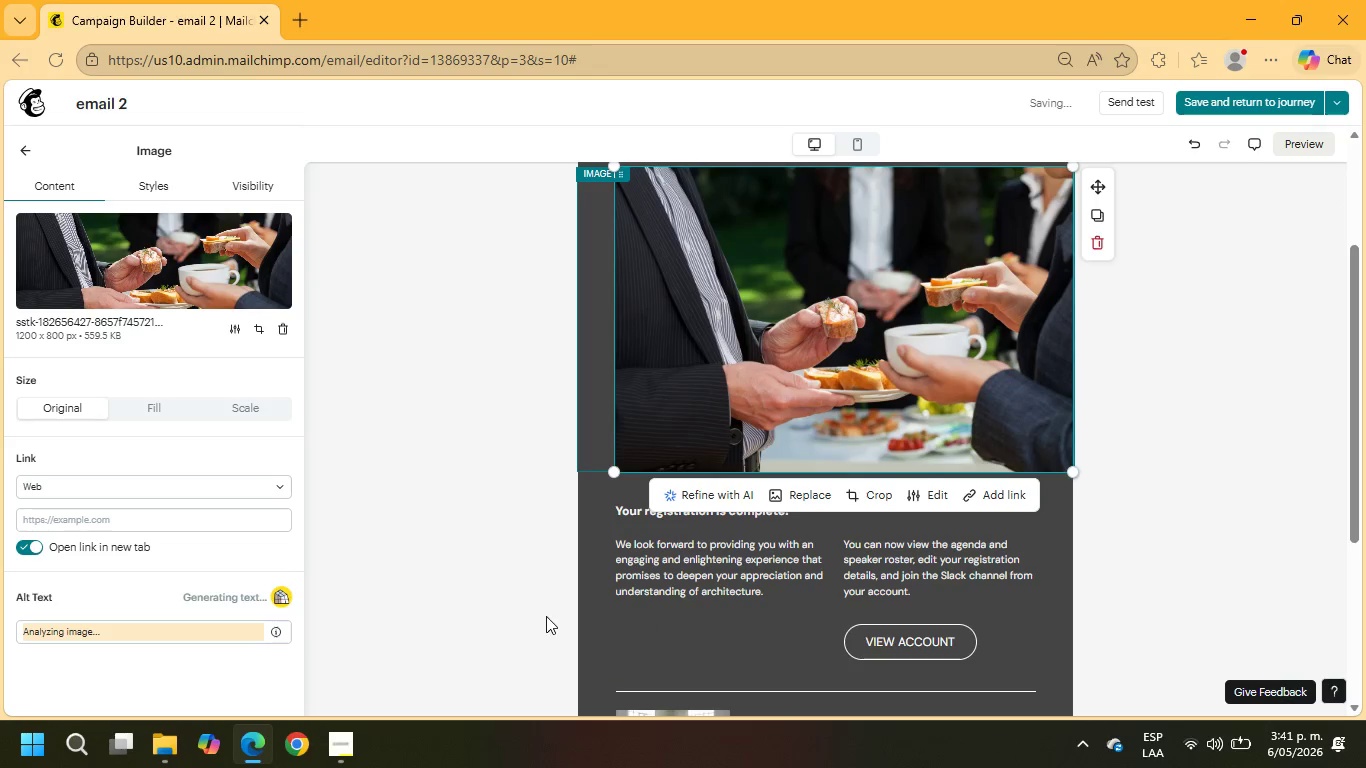 
left_click([686, 565])
 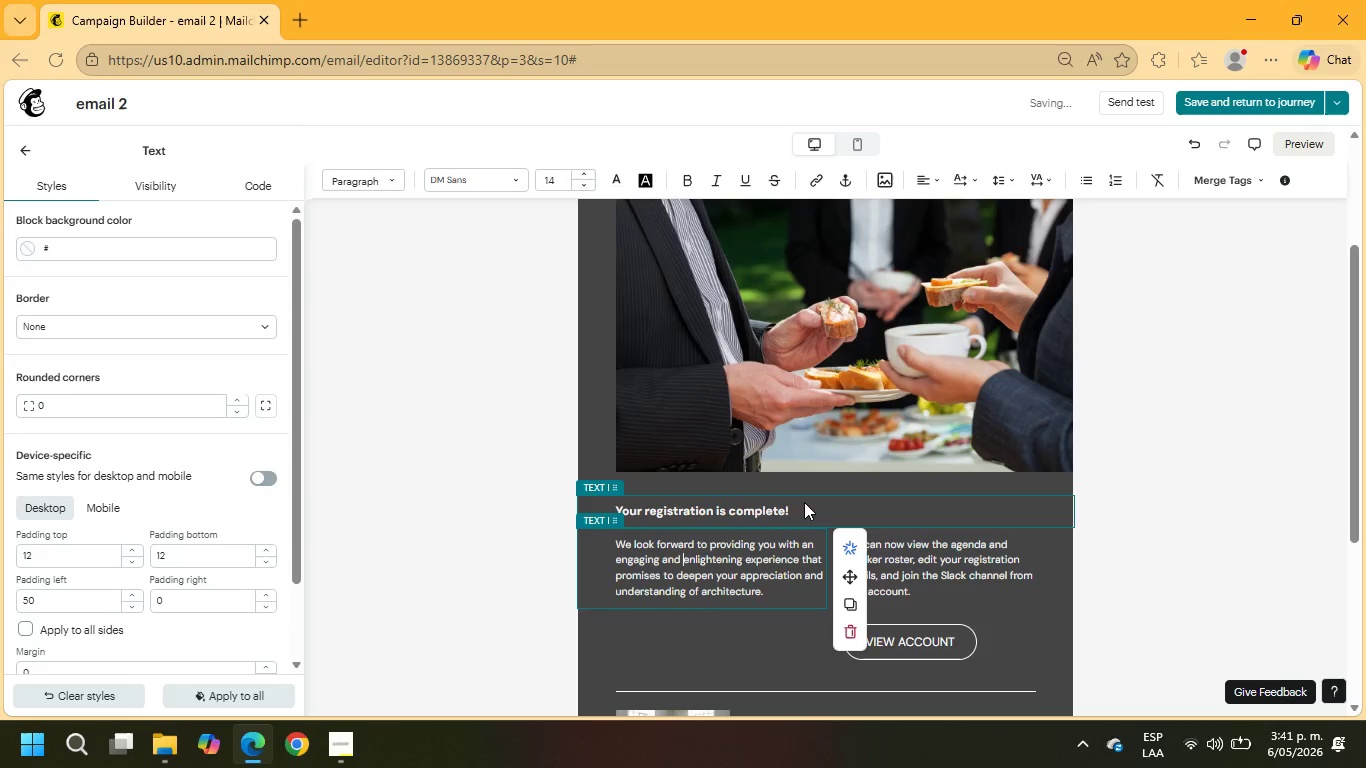 
left_click_drag(start_coordinate=[806, 507], to_coordinate=[612, 515])
 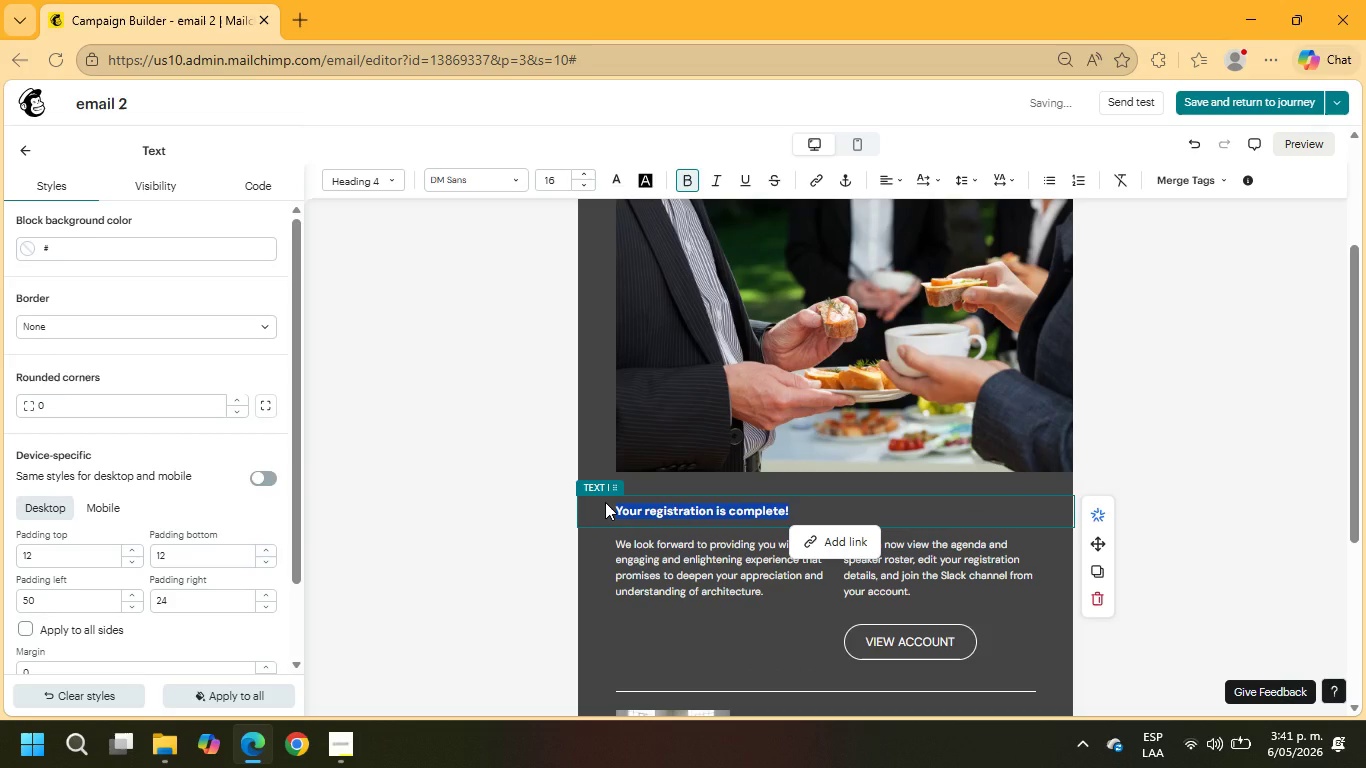 
type(Our seasonal catering menus are designed to support productive meetingss)
key(Backspace)
key(Backspace)
type(s while creating a polished and welcoming atmosphere, partners ad)
key(Backspace)
type(nd clients.)
 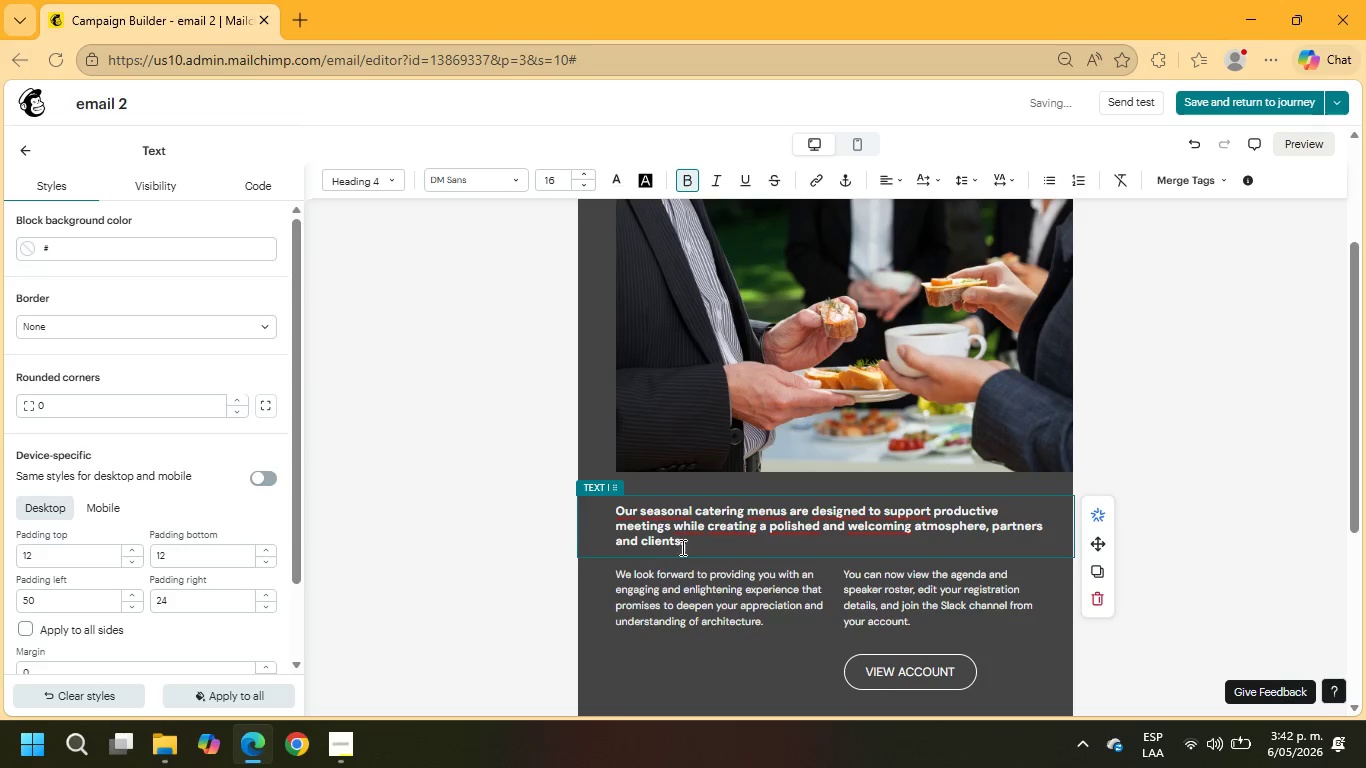 
left_click([689, 551])
 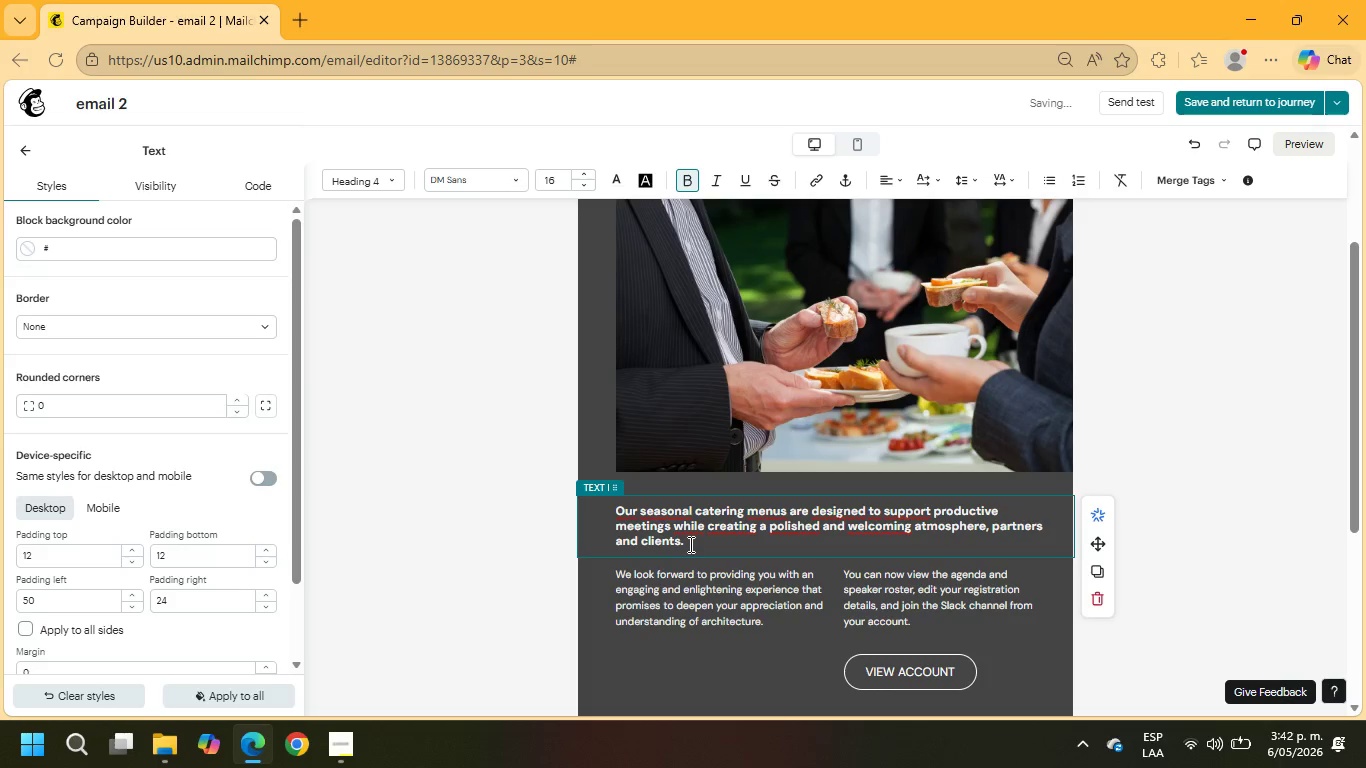 
left_click_drag(start_coordinate=[689, 544], to_coordinate=[608, 501])
 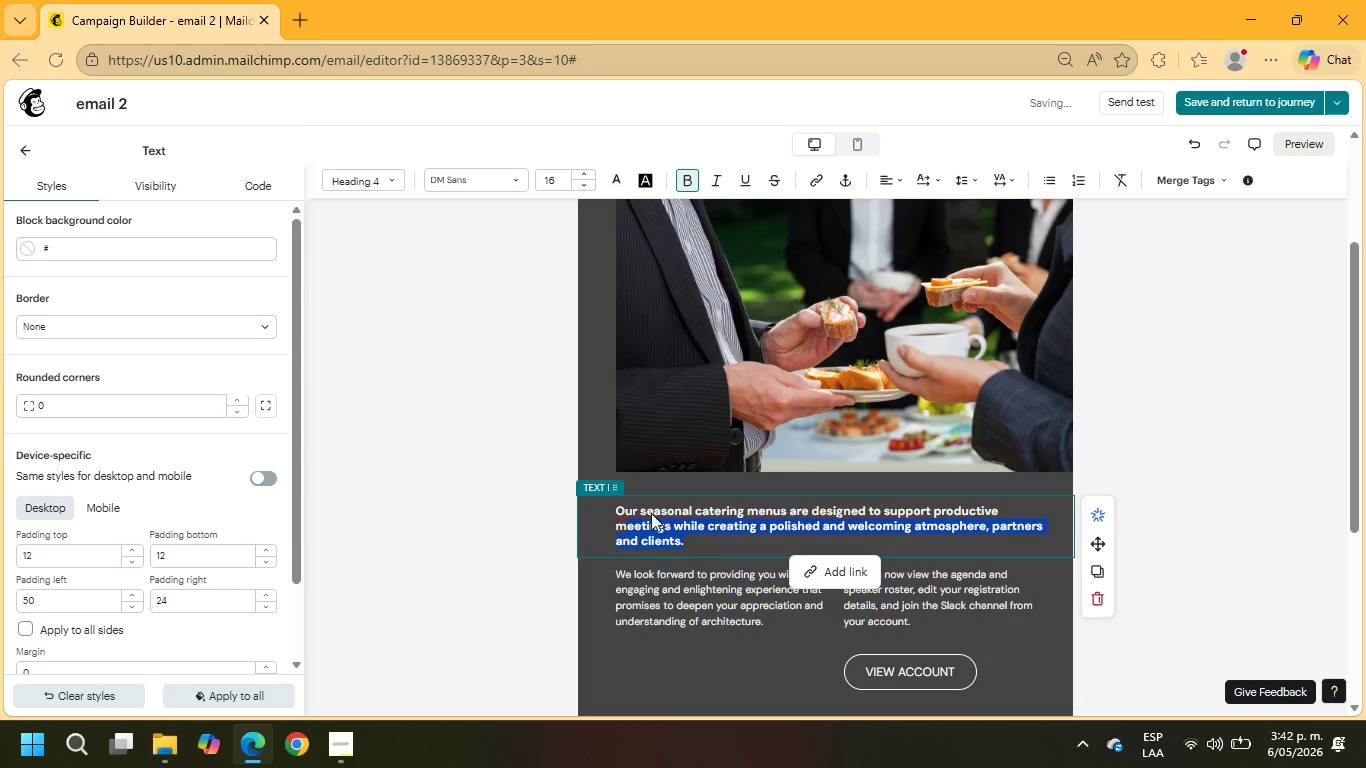 
left_click([721, 542])
 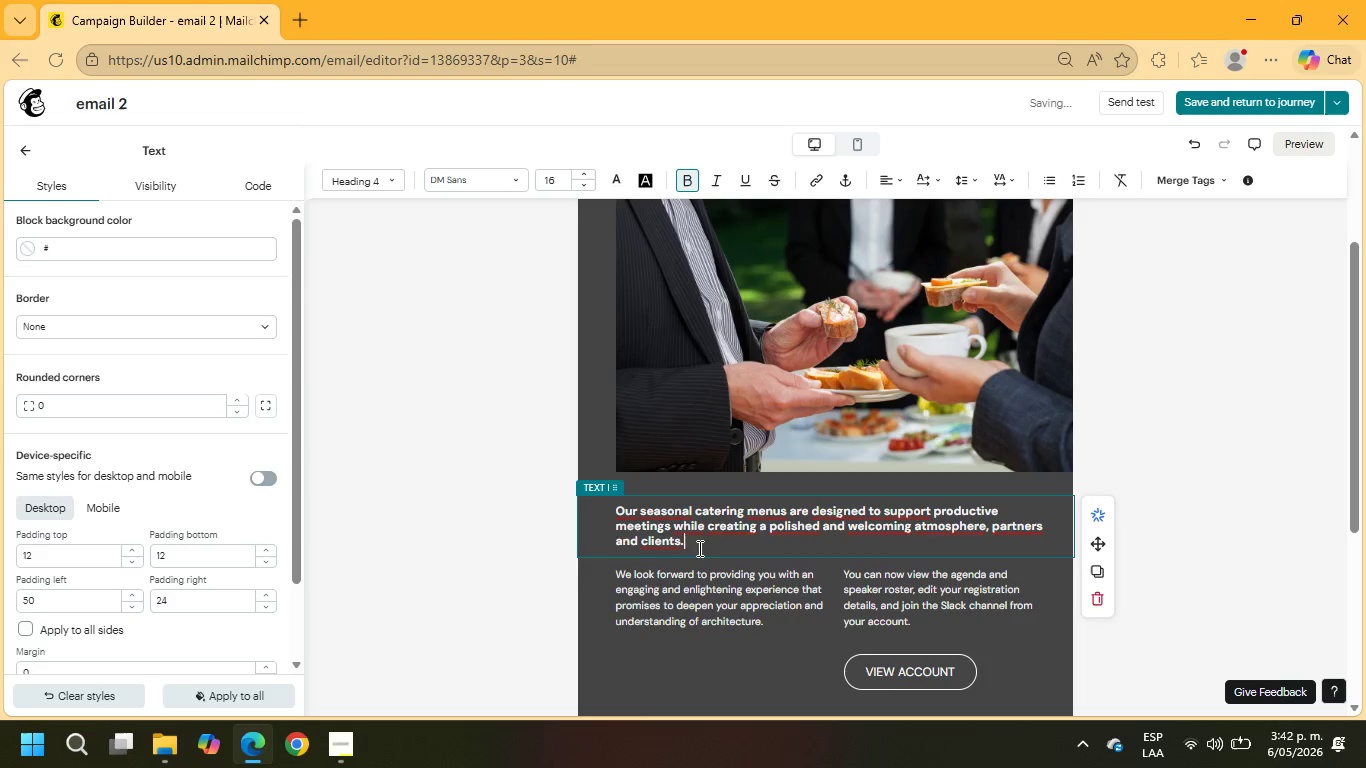 
left_click_drag(start_coordinate=[688, 538], to_coordinate=[602, 507])
 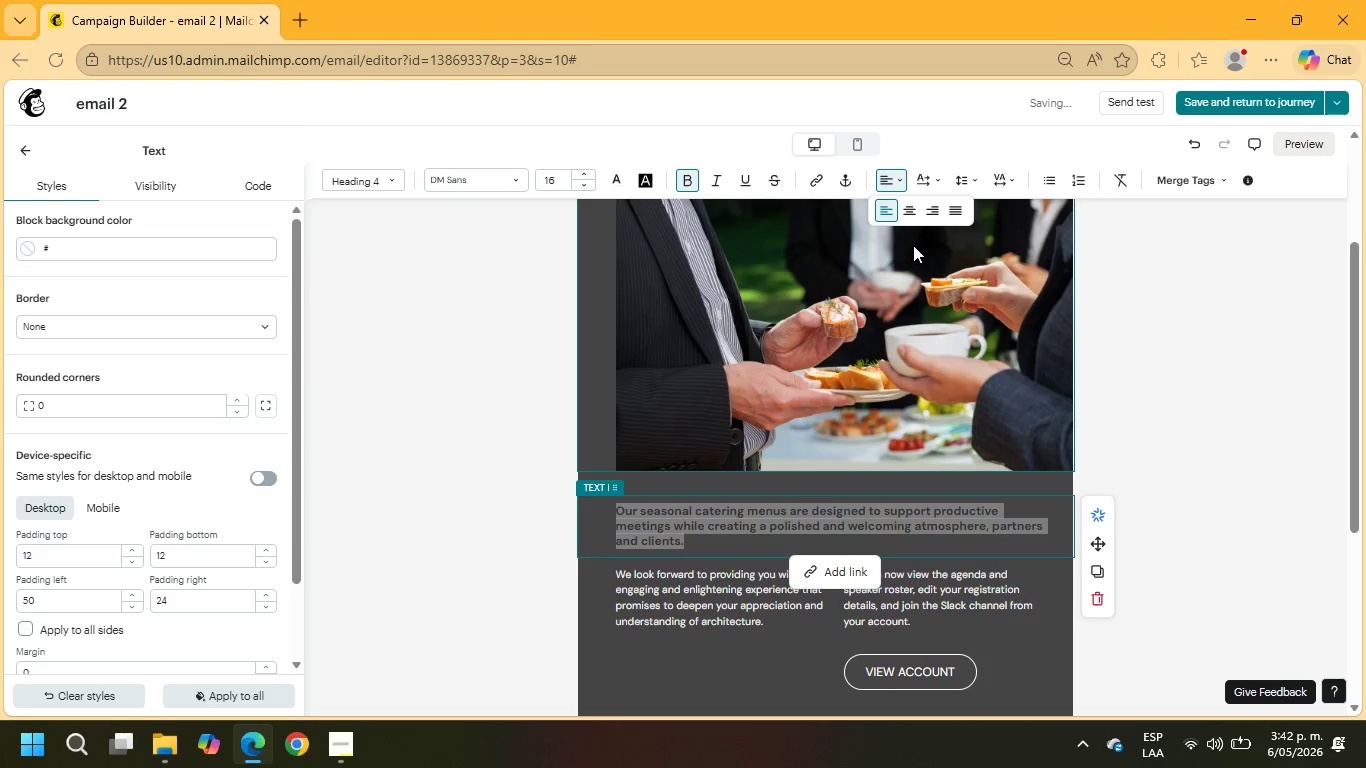 
left_click([912, 217])
 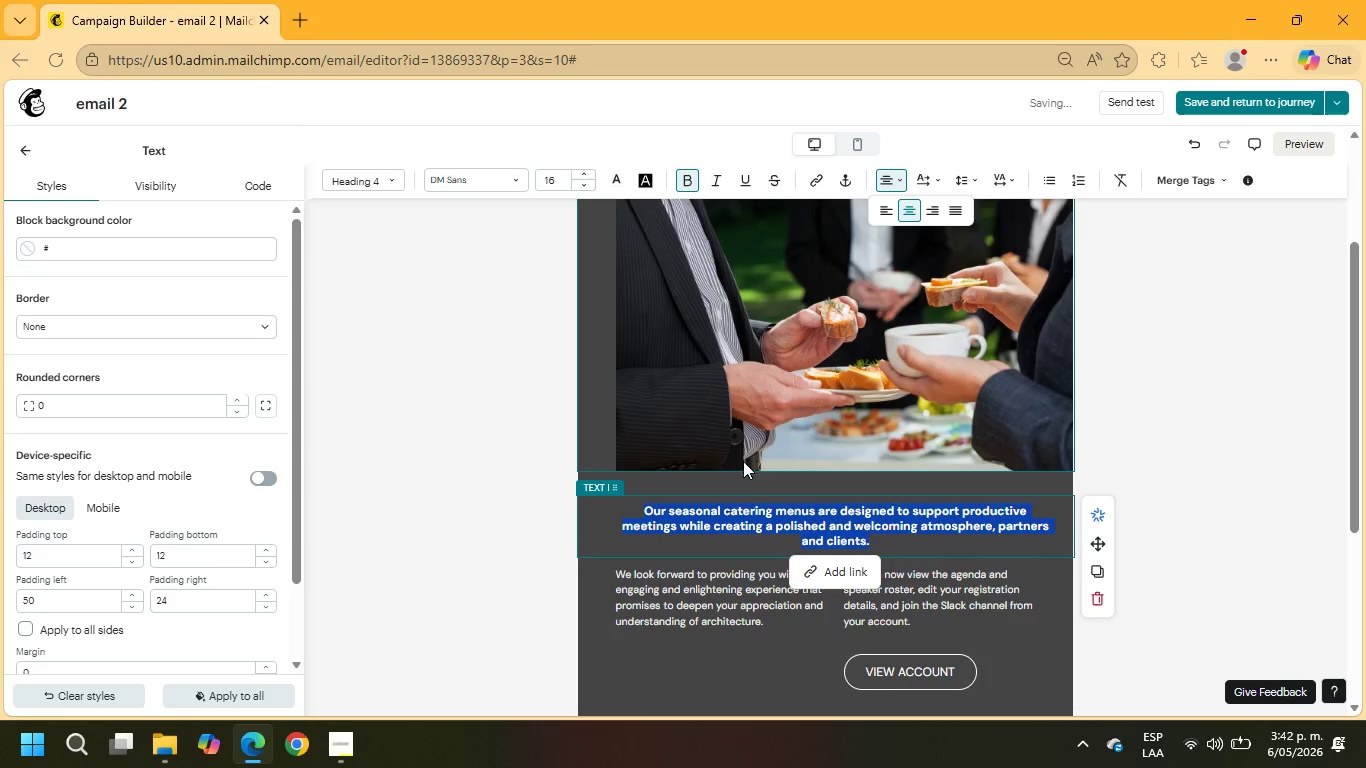 
left_click([740, 482])
 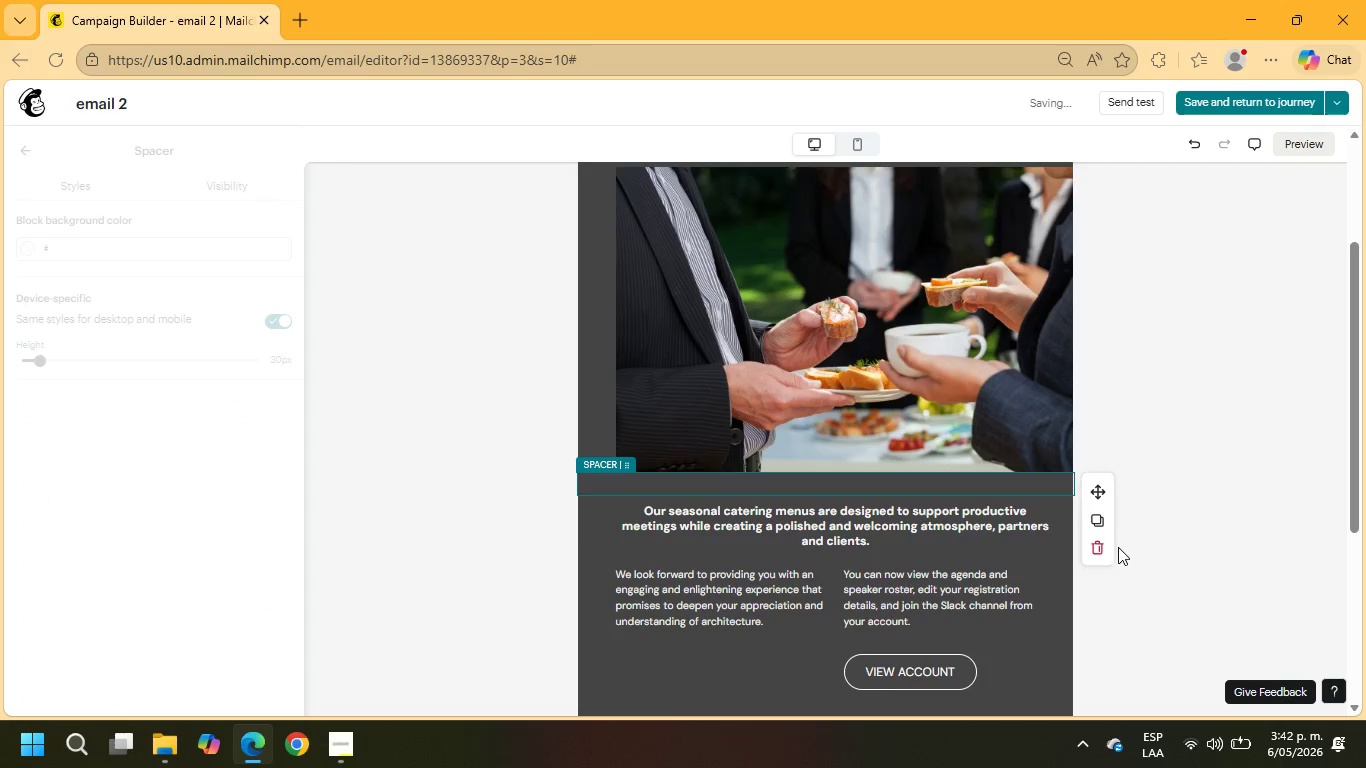 
left_click([1102, 548])
 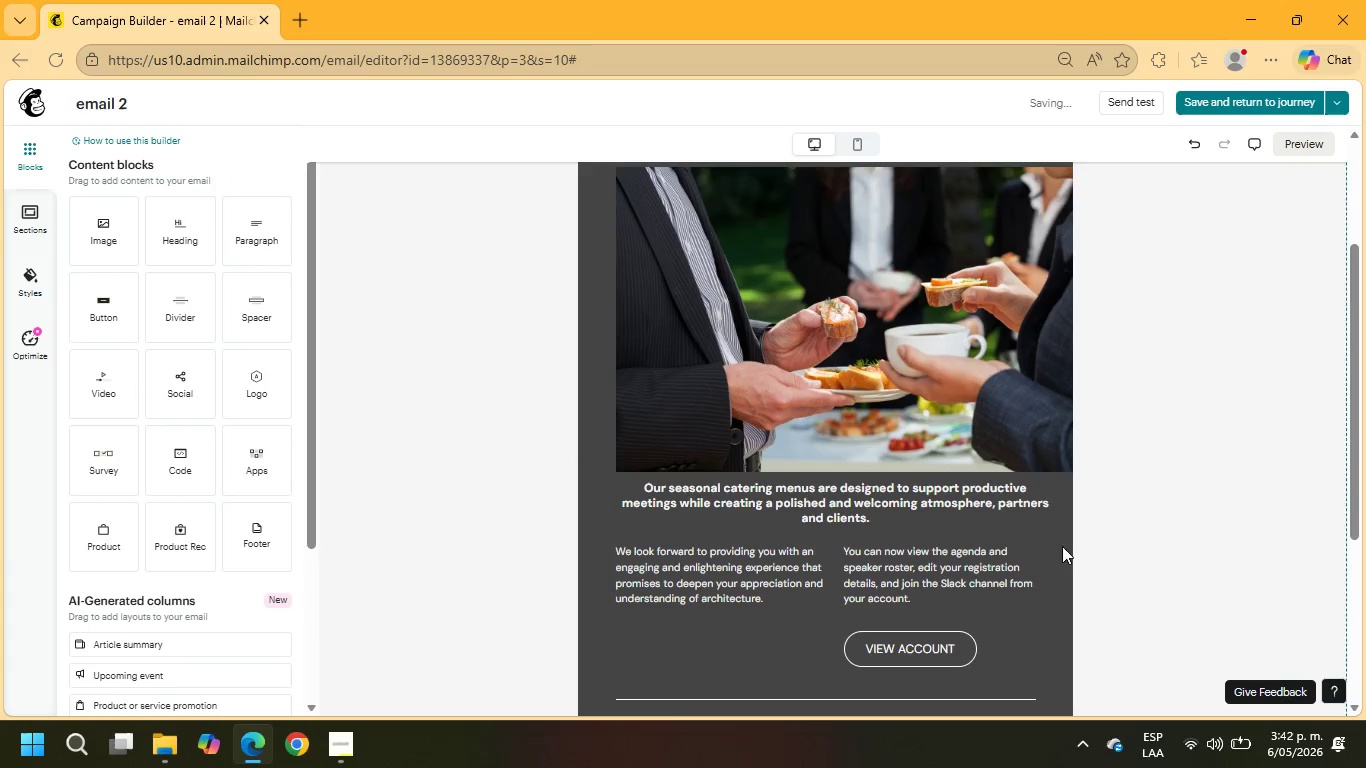 
left_click([880, 513])
 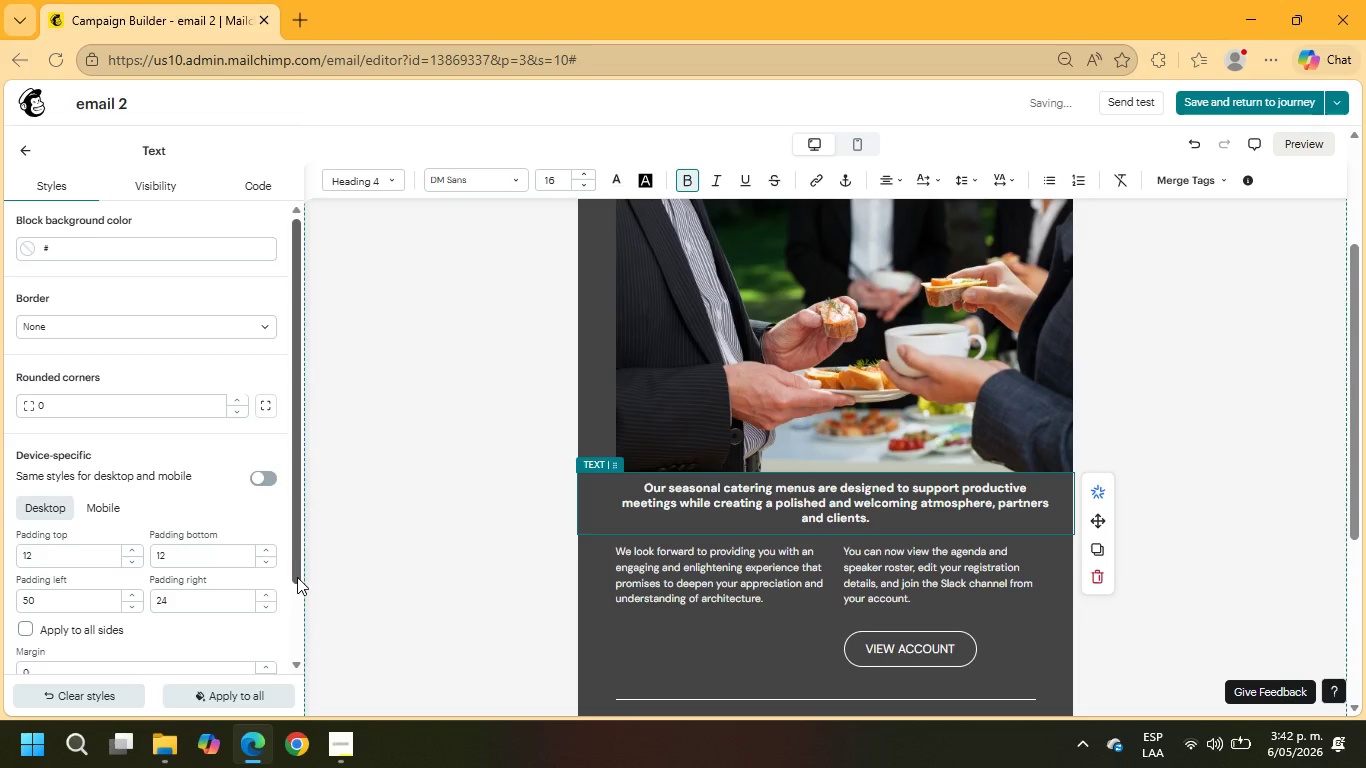 
left_click_drag(start_coordinate=[77, 560], to_coordinate=[0, 554])
 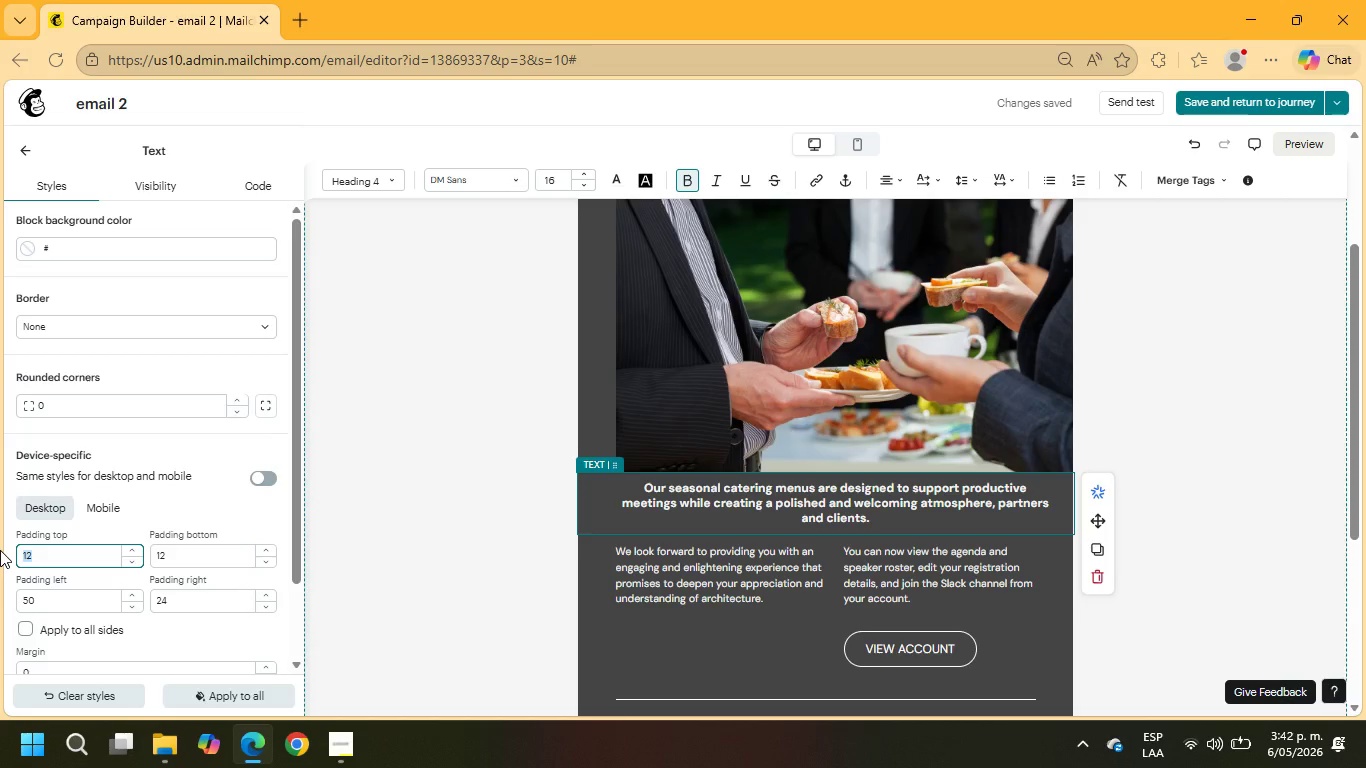 
key(Numpad2)
 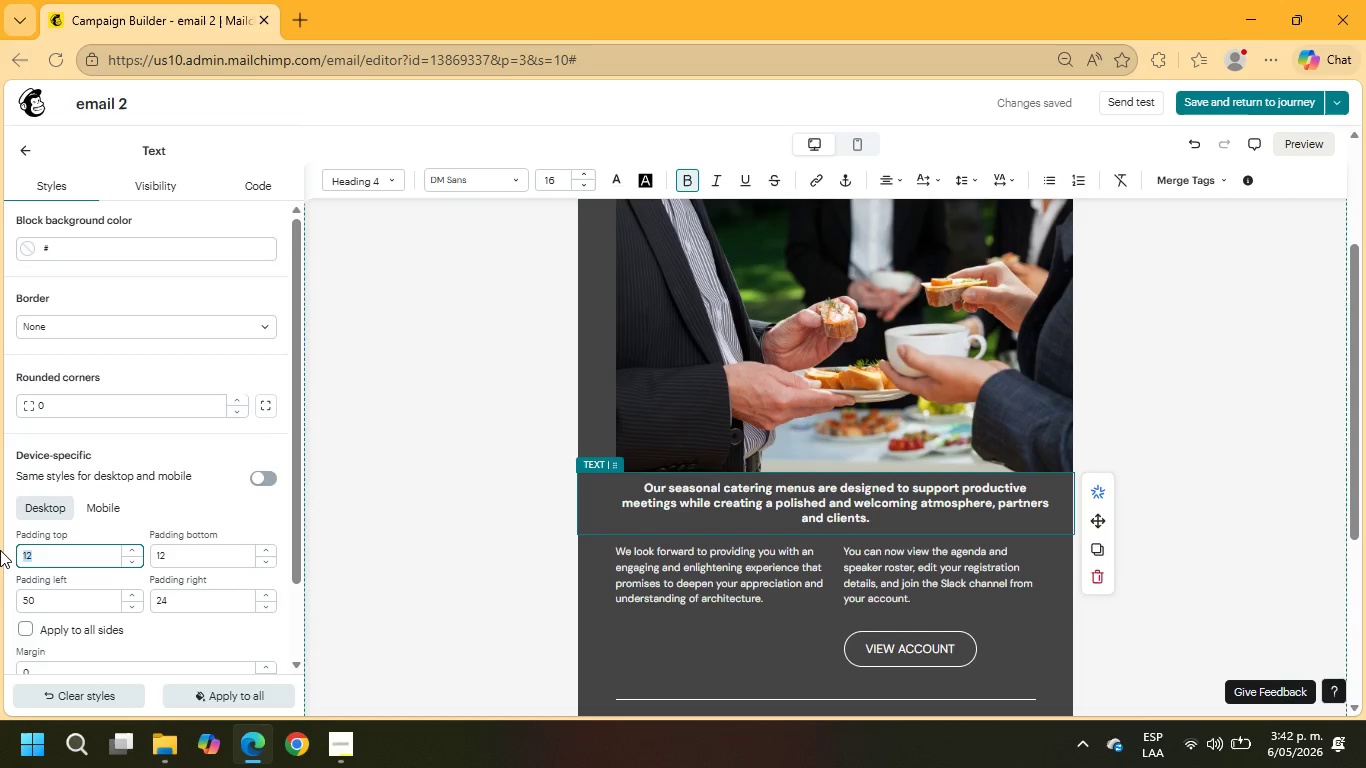 
key(Numpad5)
 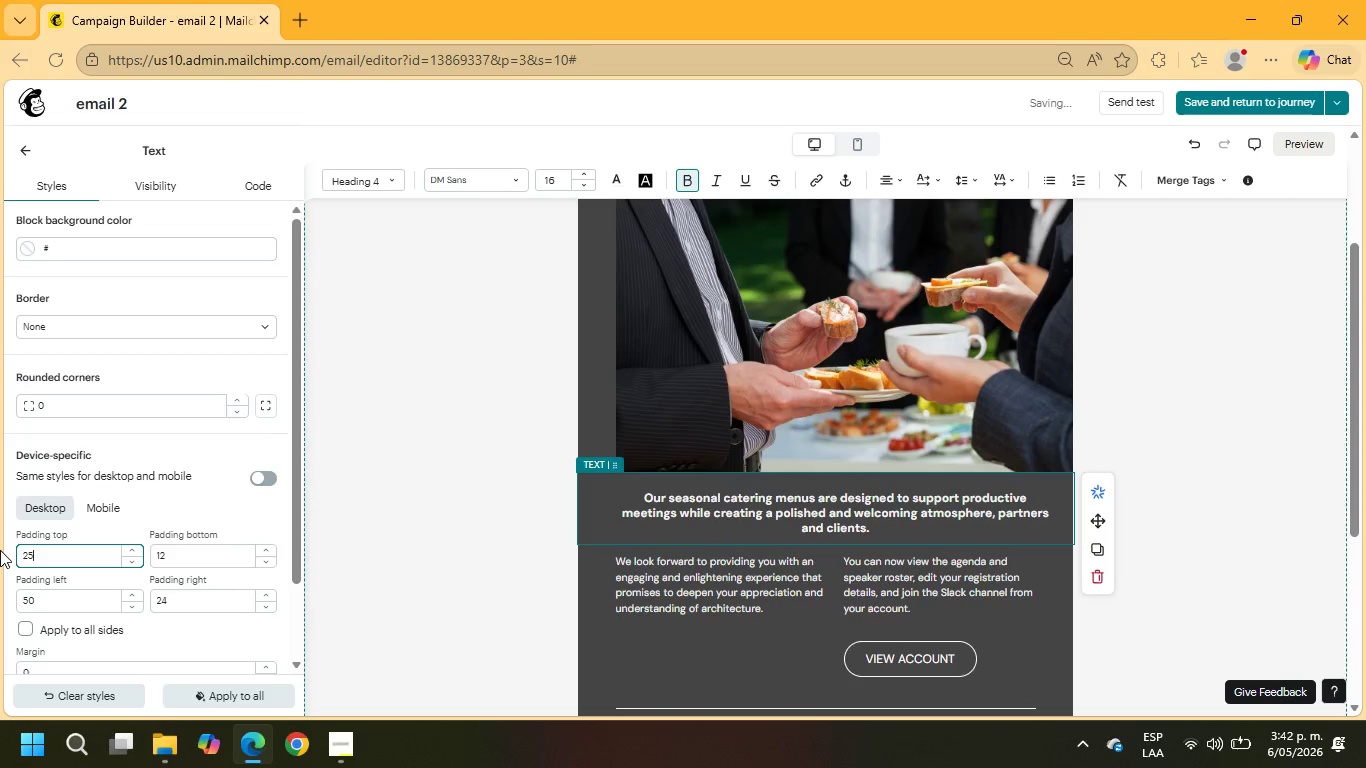 
key(NumpadEnter)
 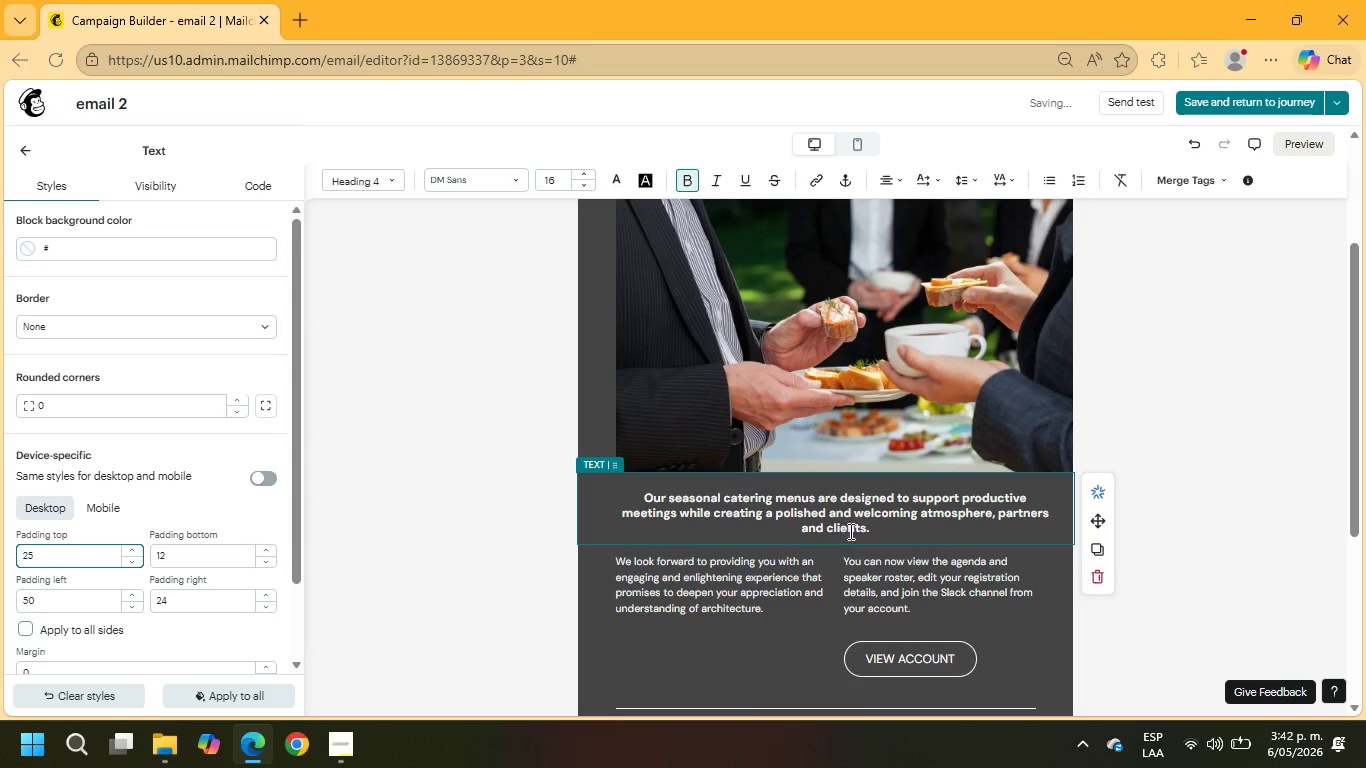 
left_click_drag(start_coordinate=[868, 530], to_coordinate=[642, 499])
 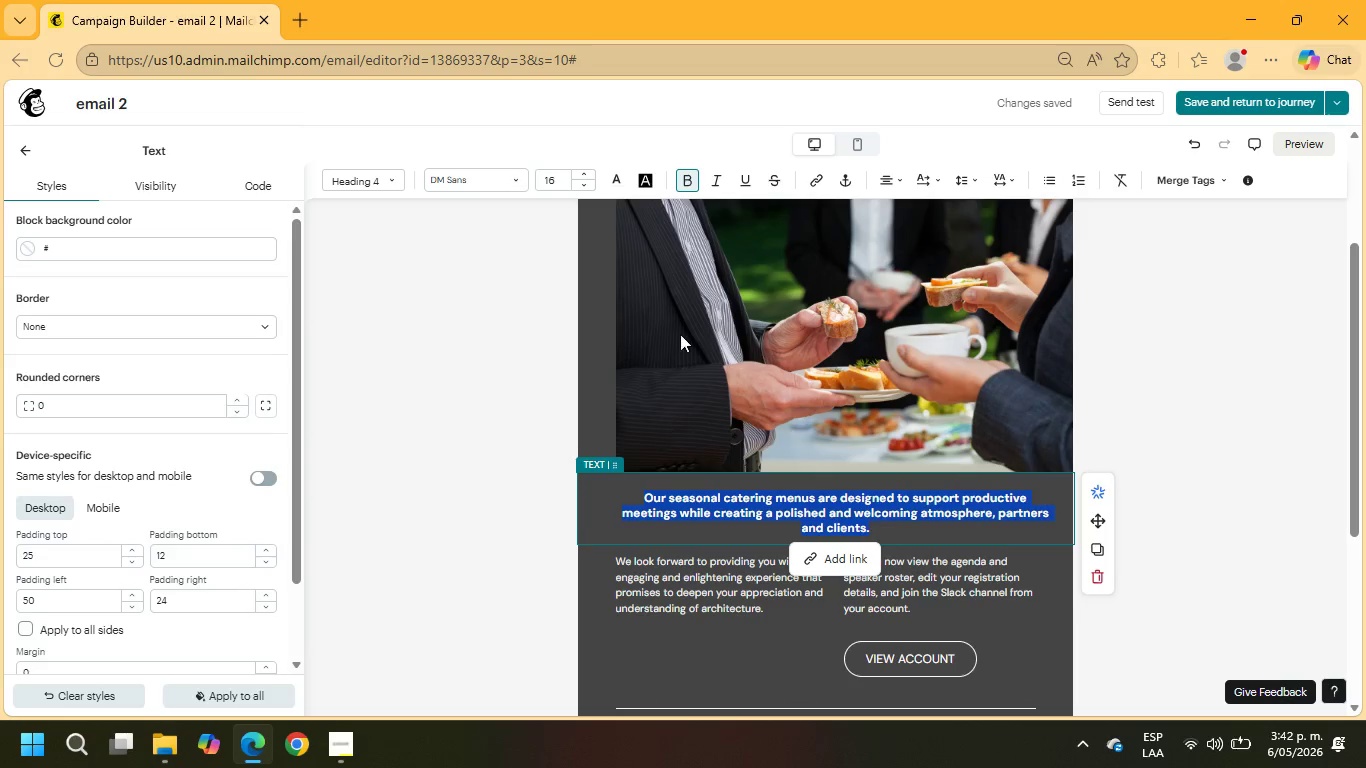 
scroll: coordinate [680, 334], scroll_direction: up, amount: 5.0
 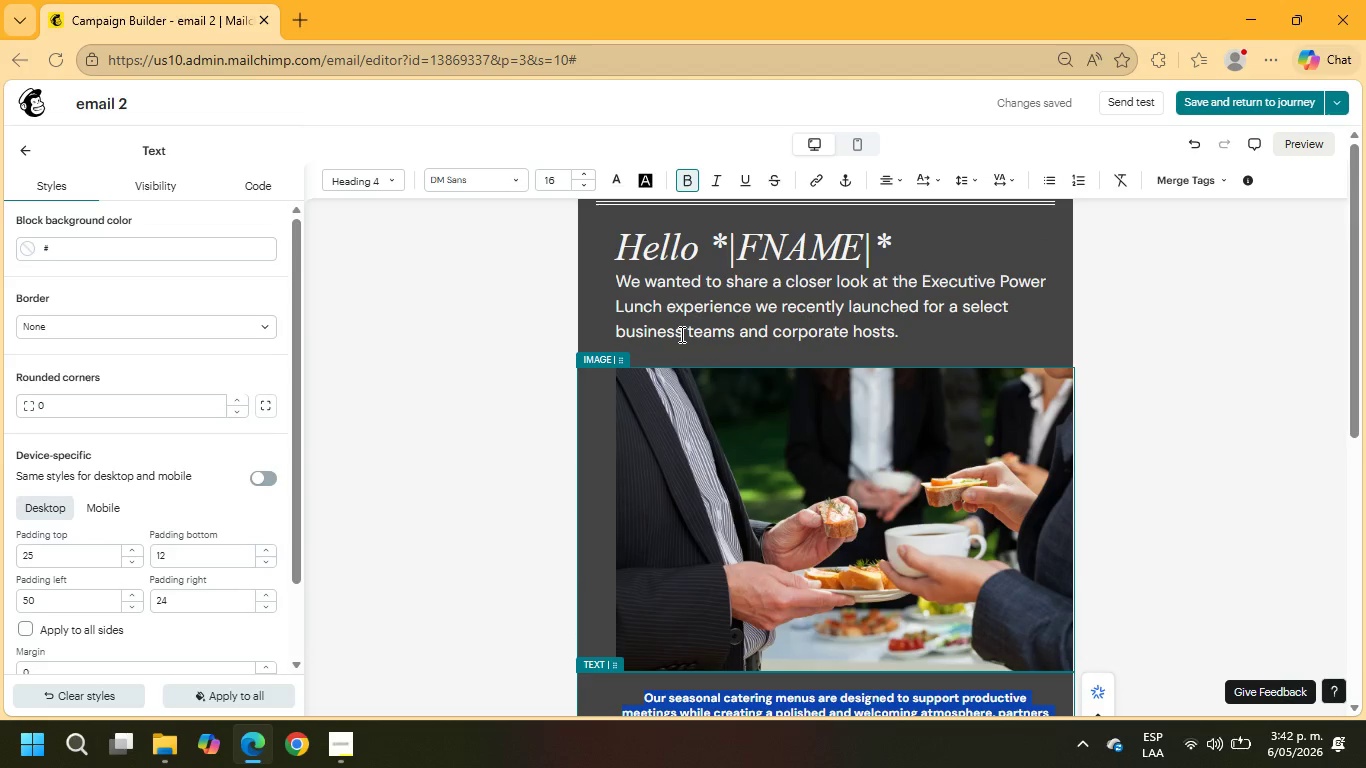 
scroll: coordinate [680, 334], scroll_direction: down, amount: 1.0
 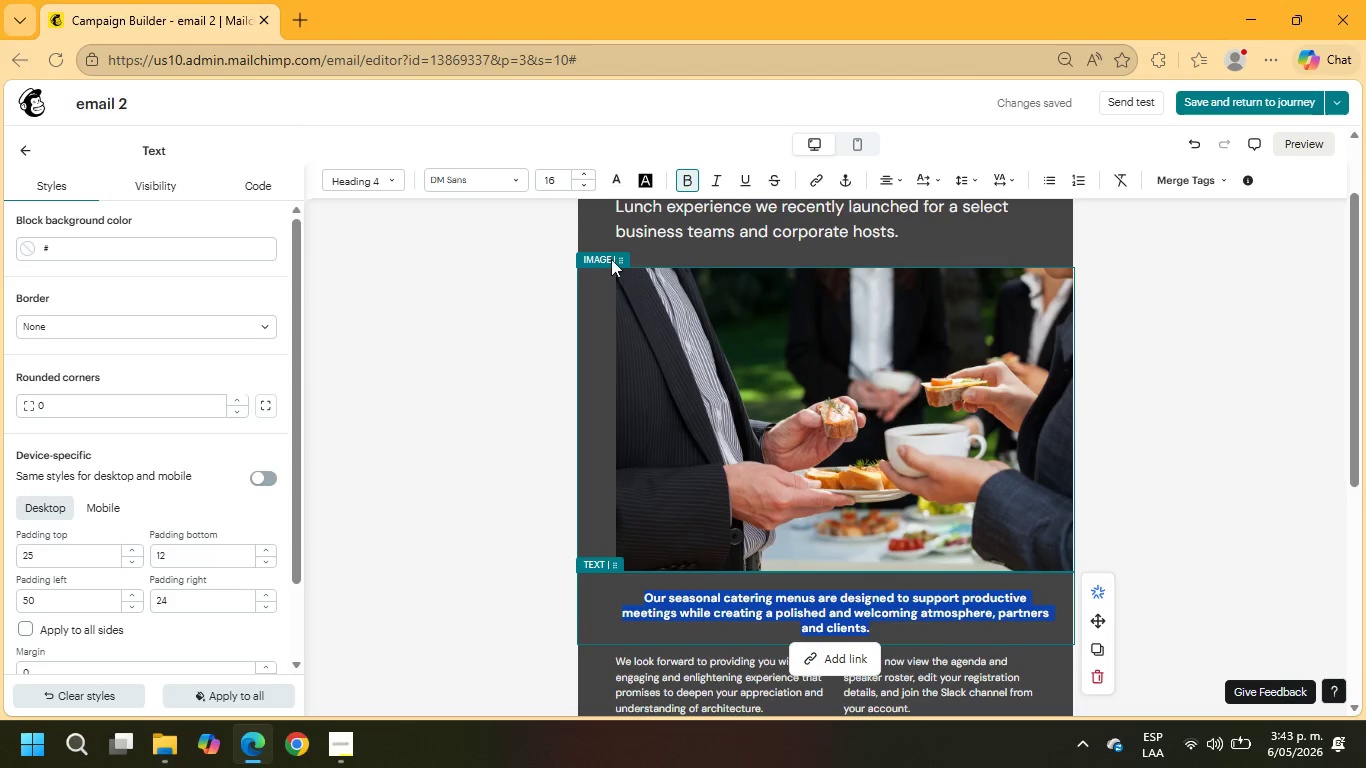 
left_click_drag(start_coordinate=[565, 186], to_coordinate=[543, 186])
 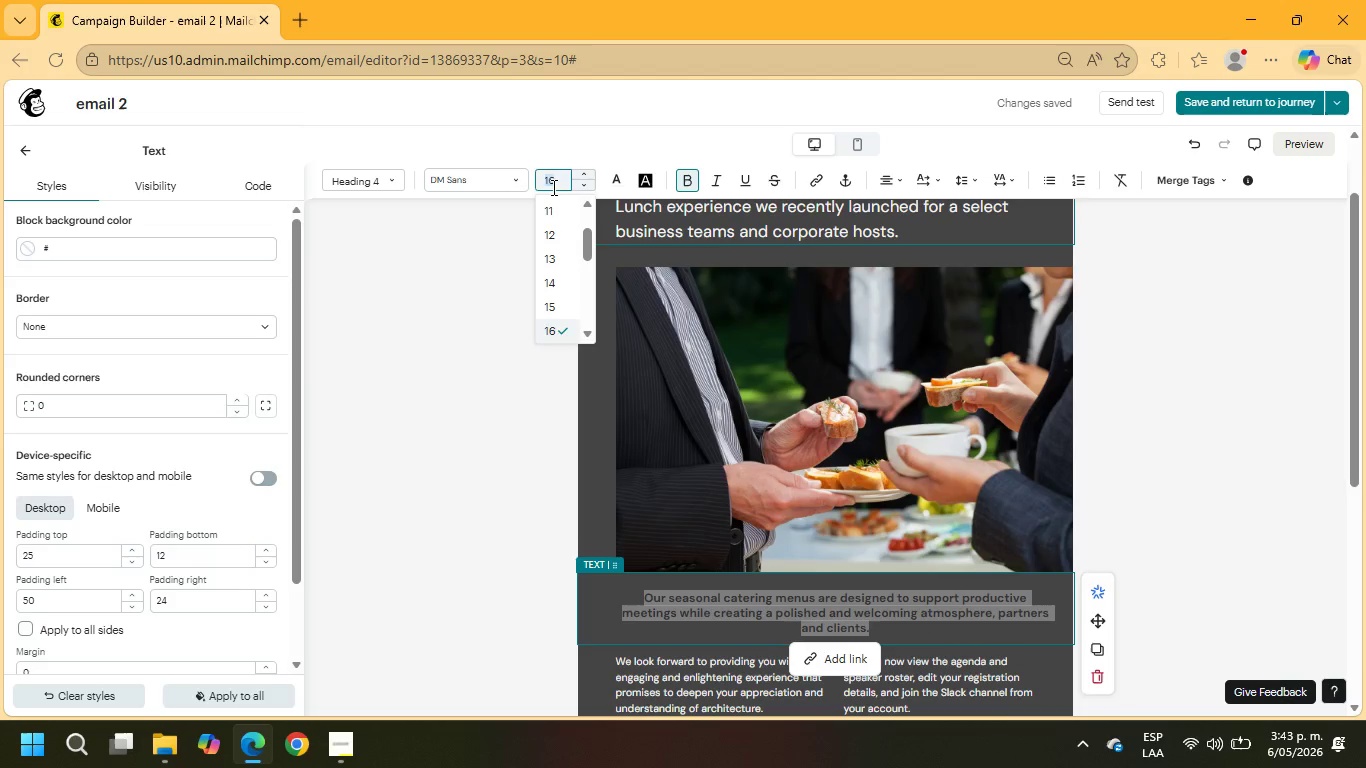 
key(Numpad1)
 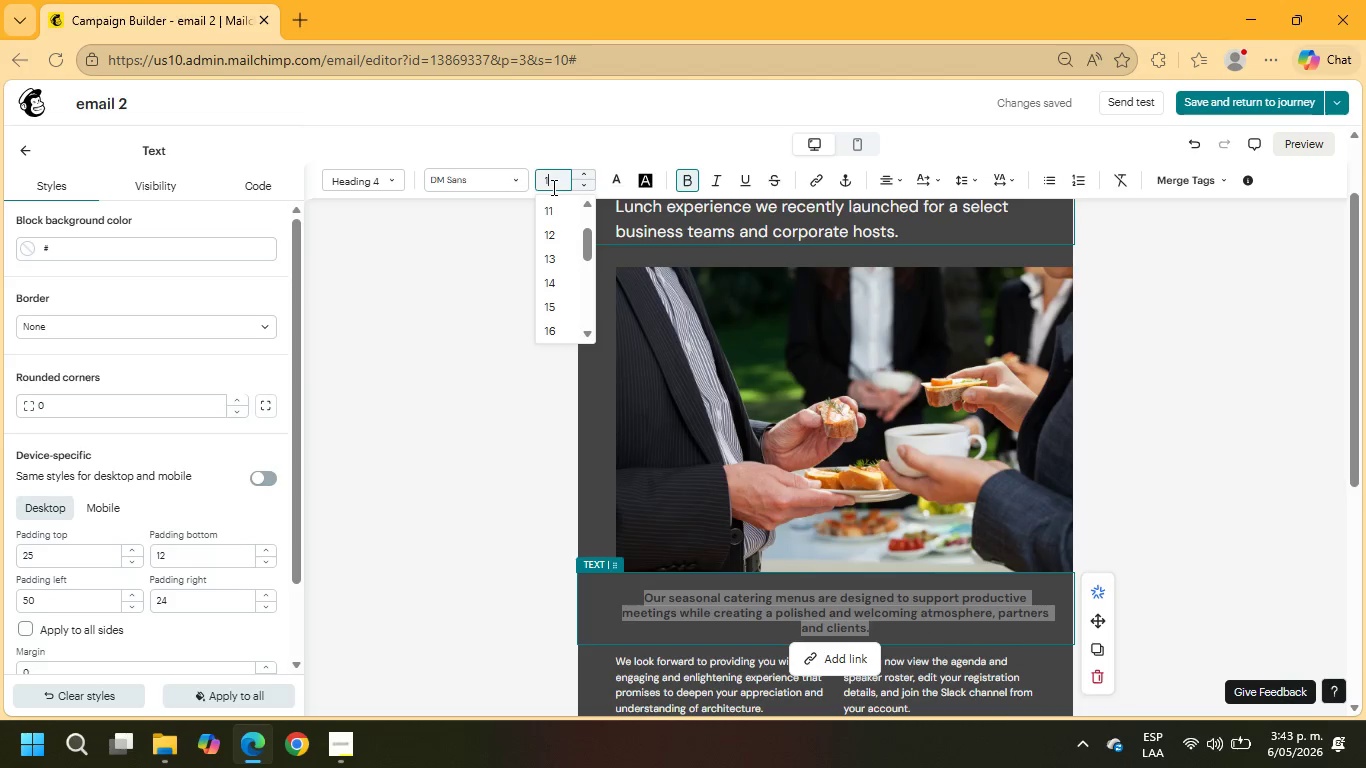 
key(Numpad9)
 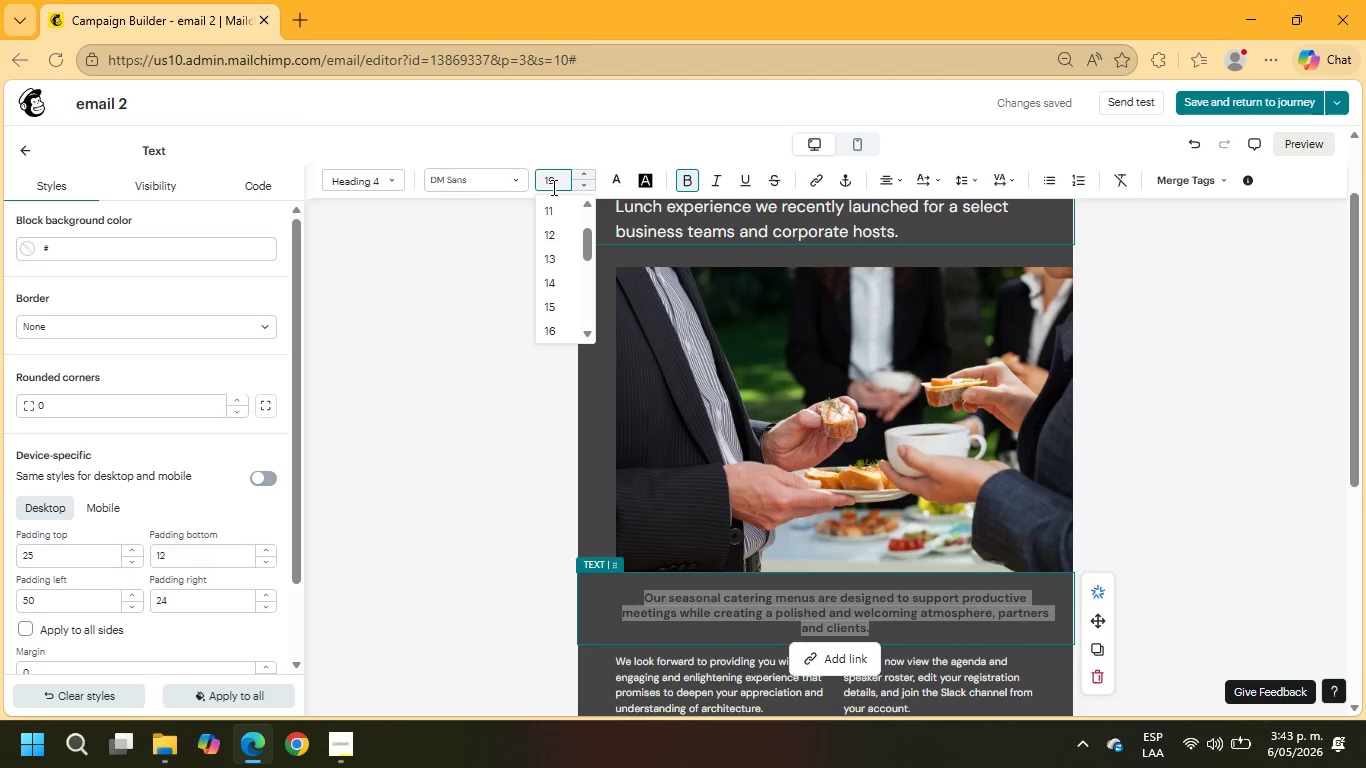 
key(NumpadEnter)
 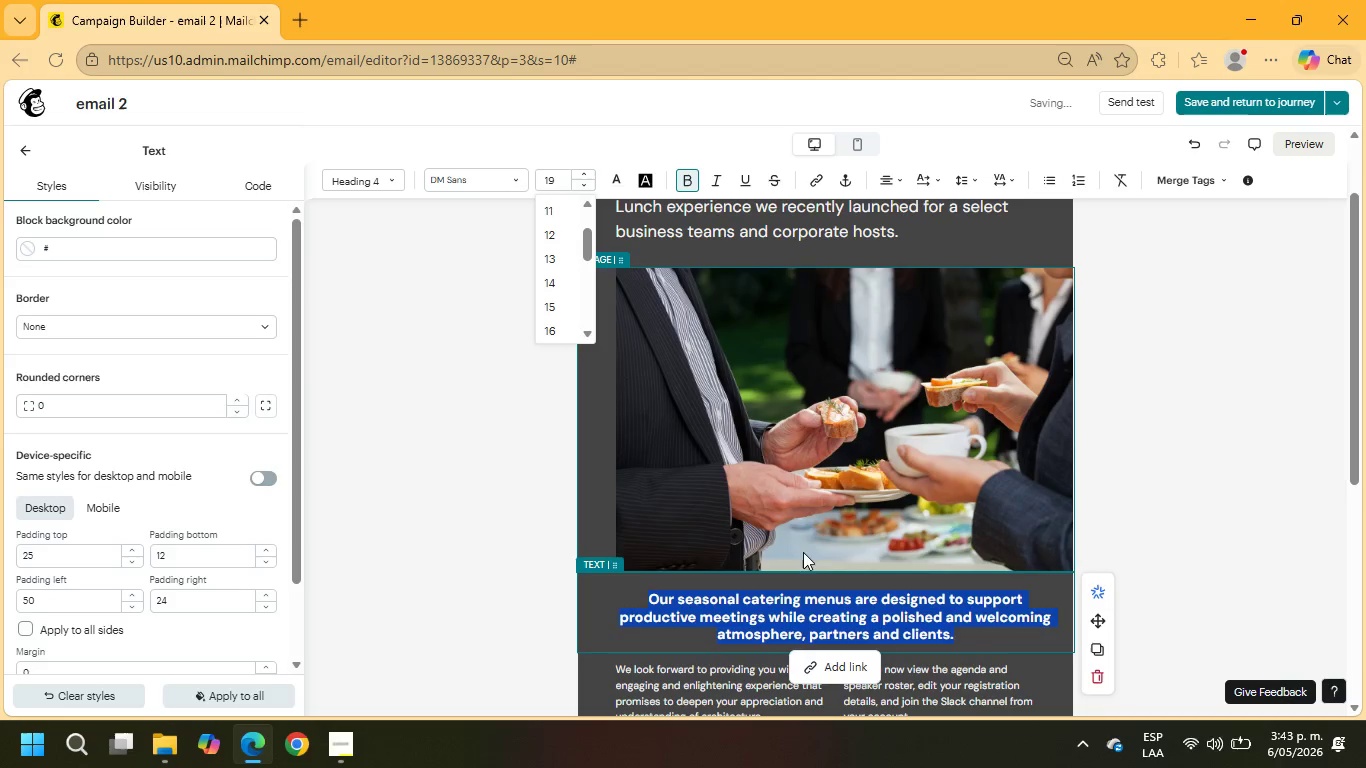 
left_click([1185, 455])
 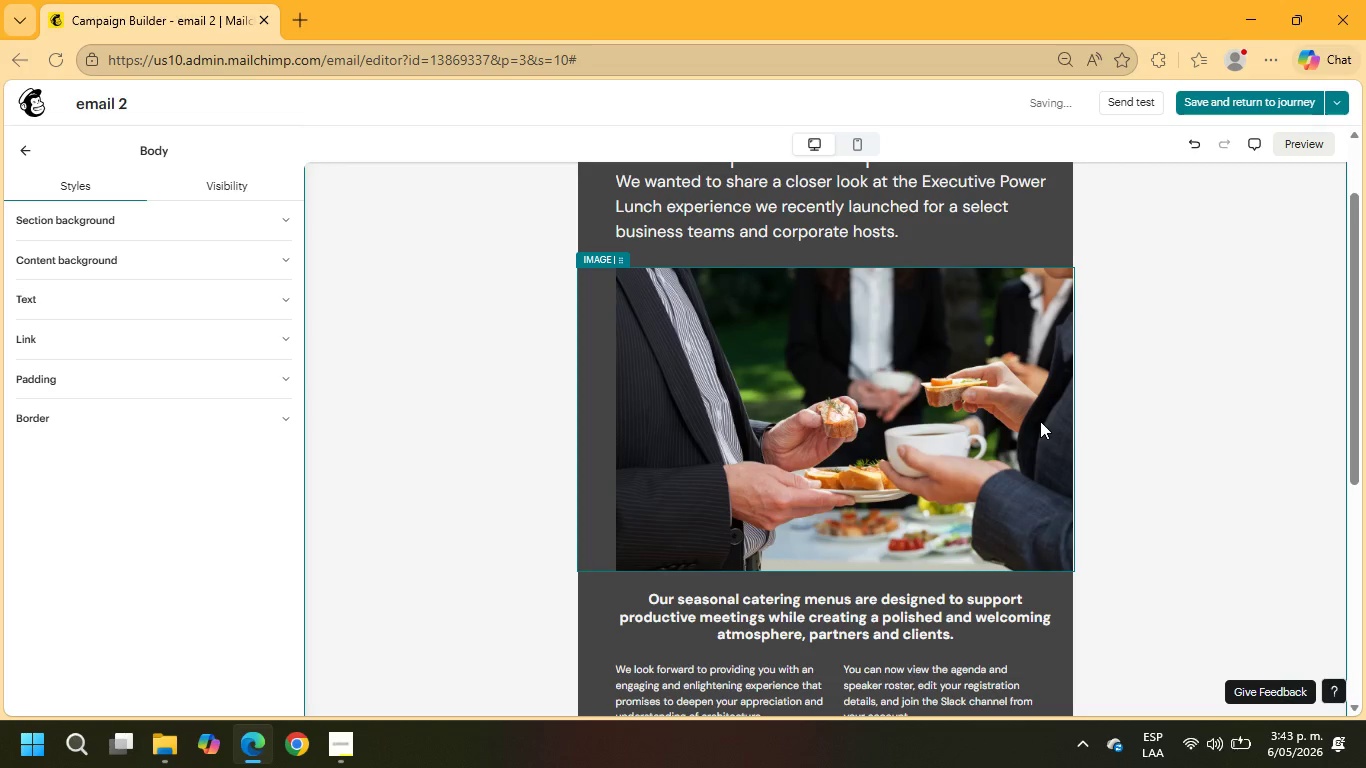 
scroll: coordinate [1040, 422], scroll_direction: down, amount: 3.0
 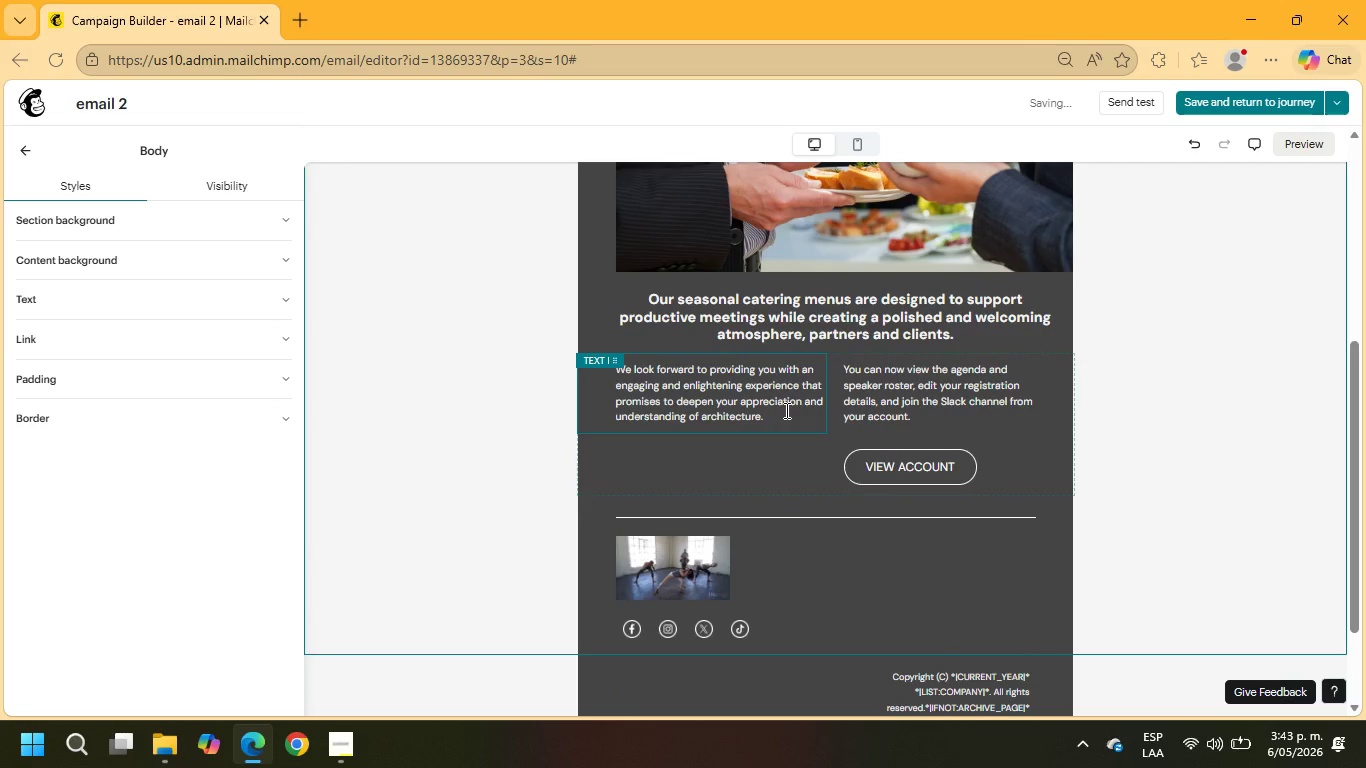 
left_click([785, 410])
 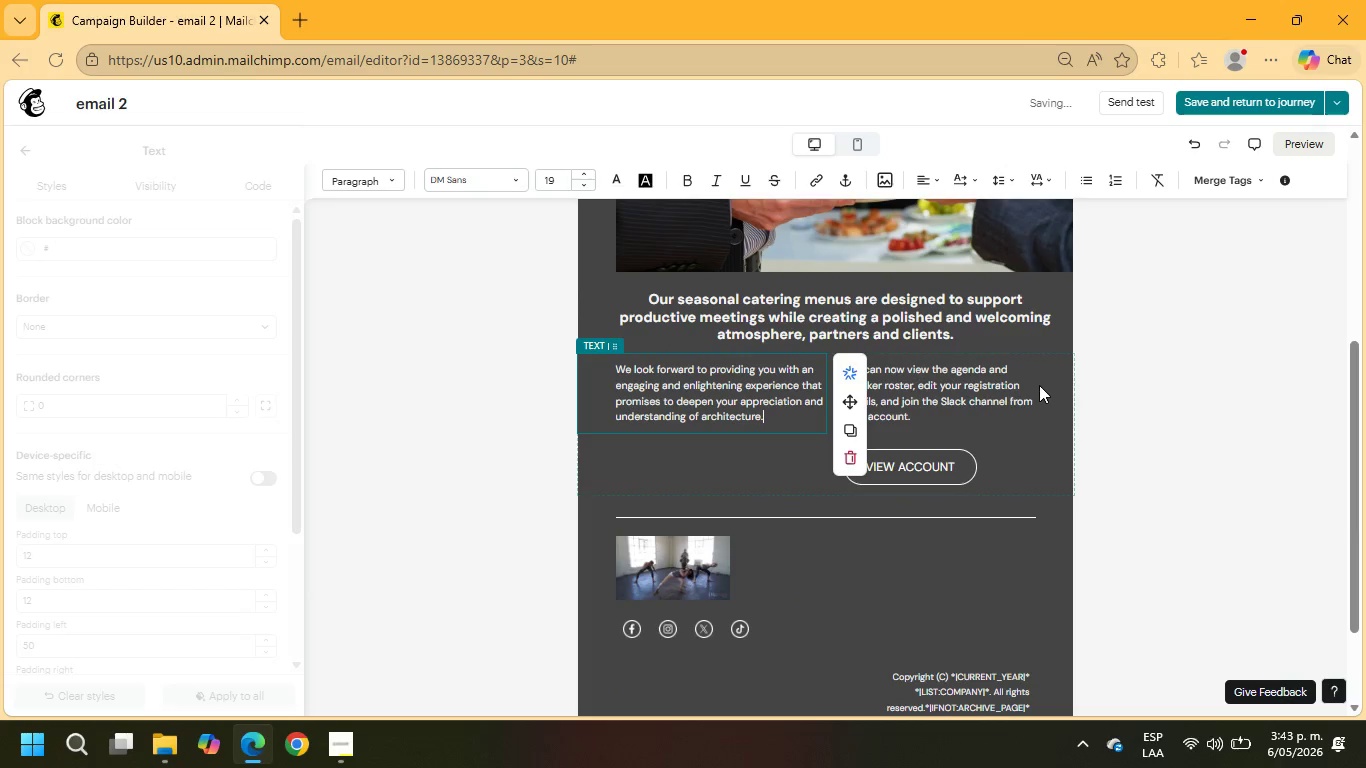 
left_click([1005, 385])
 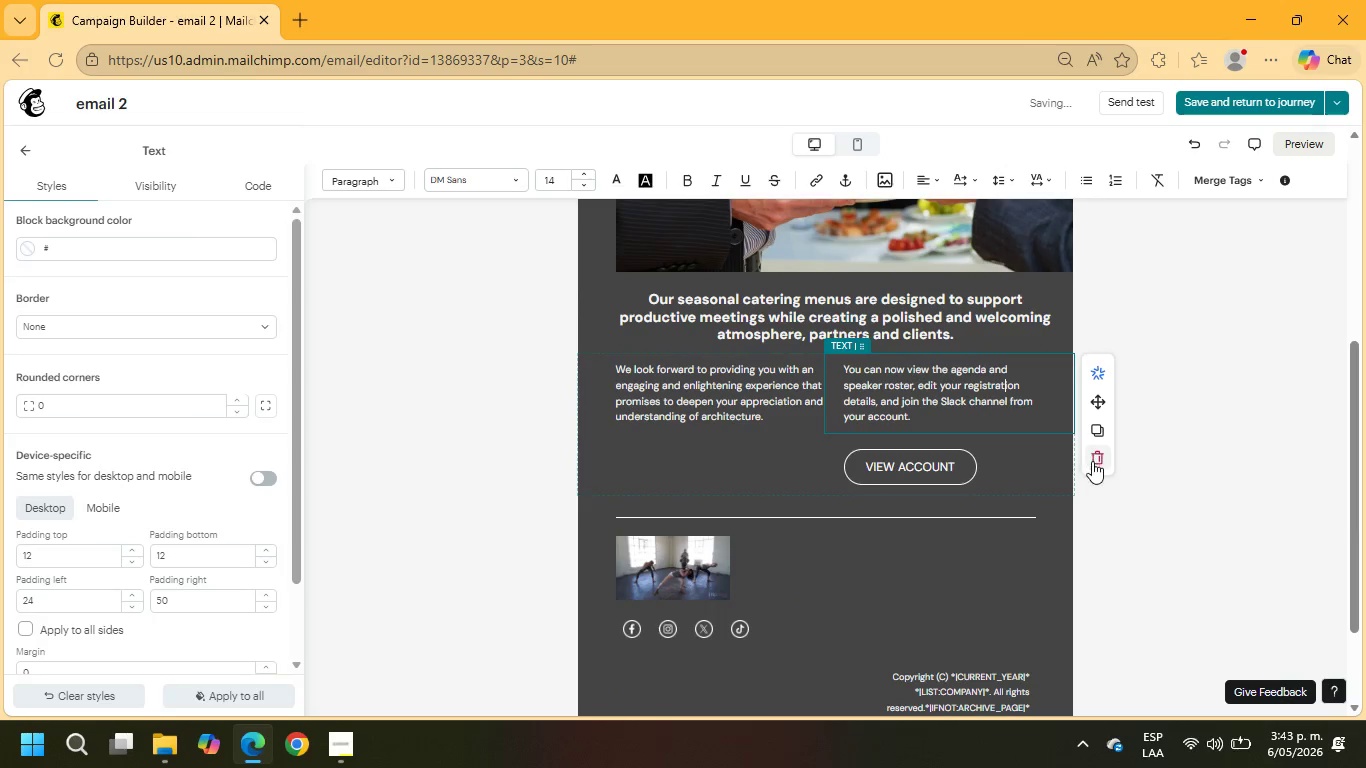 
left_click([1095, 458])
 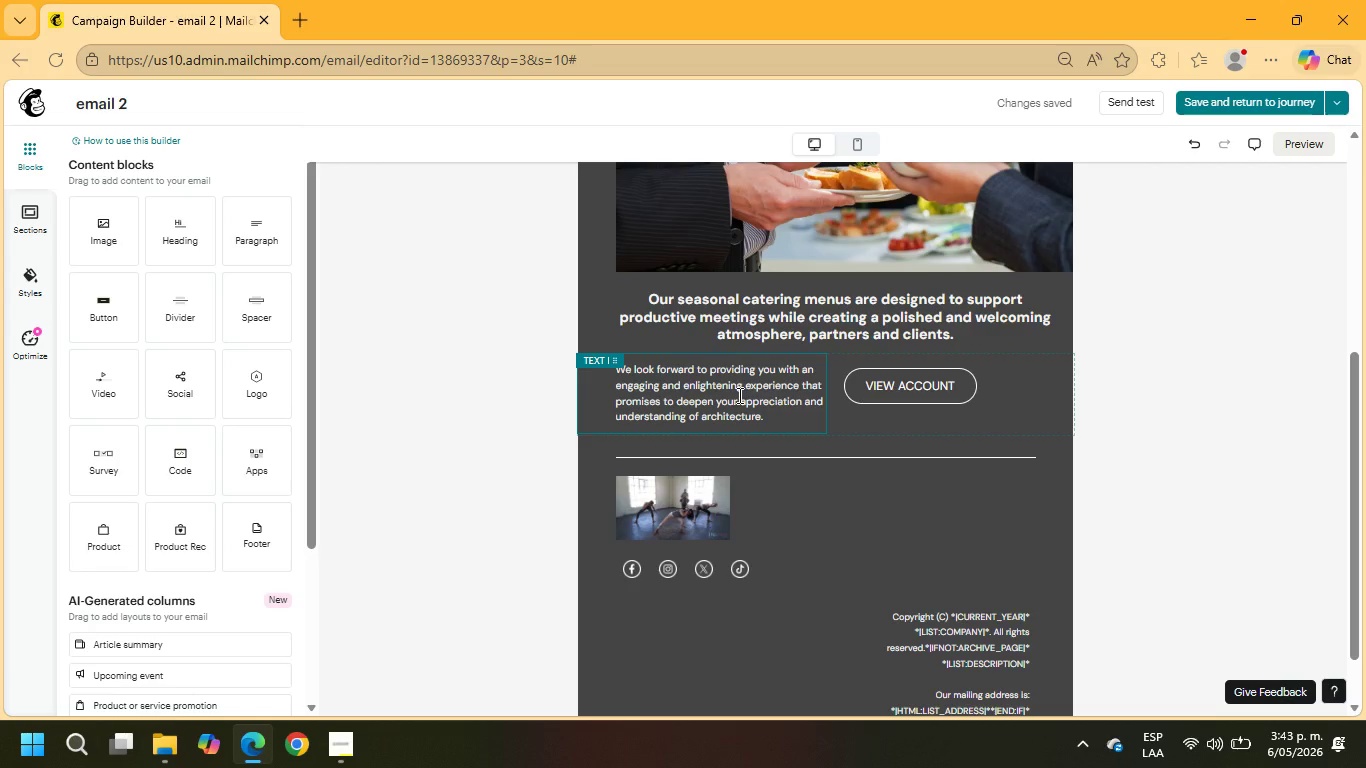 
wait(11.84)
 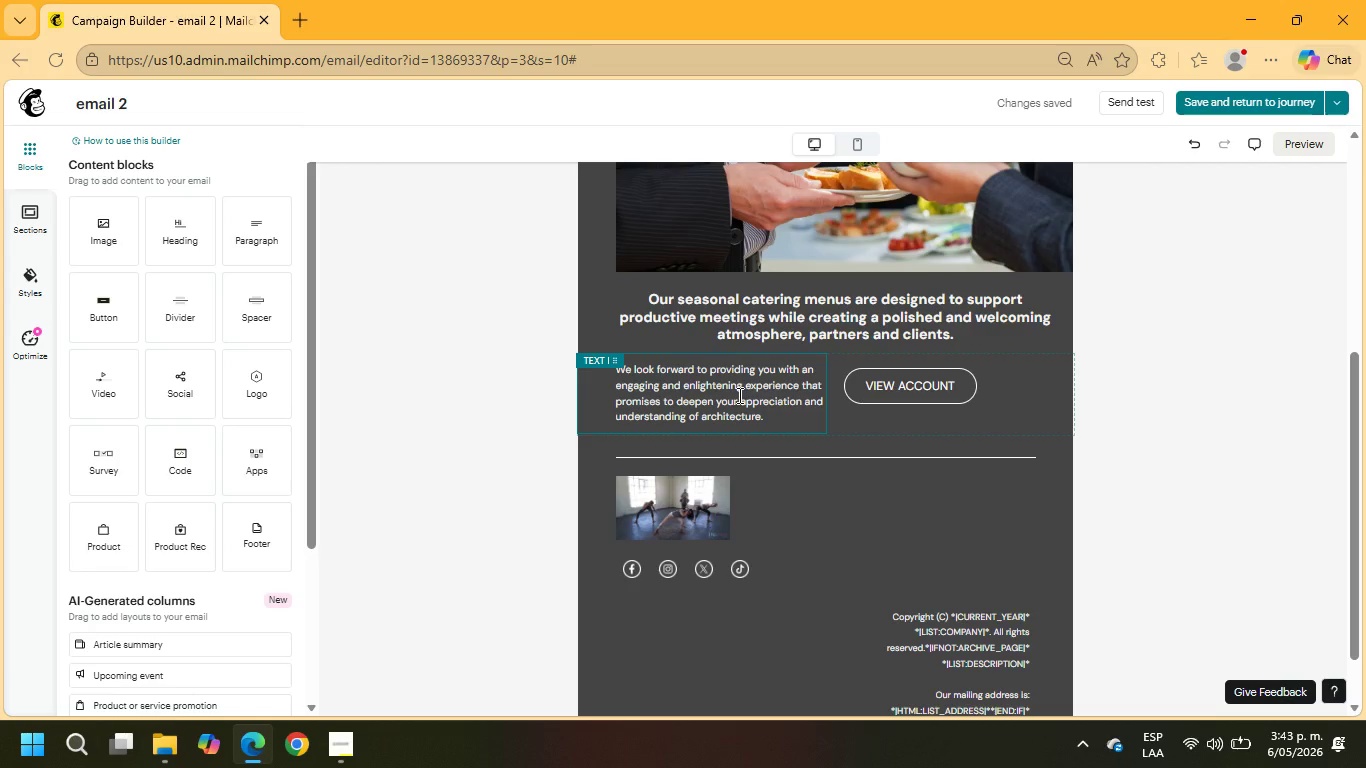 
left_click([928, 361])
 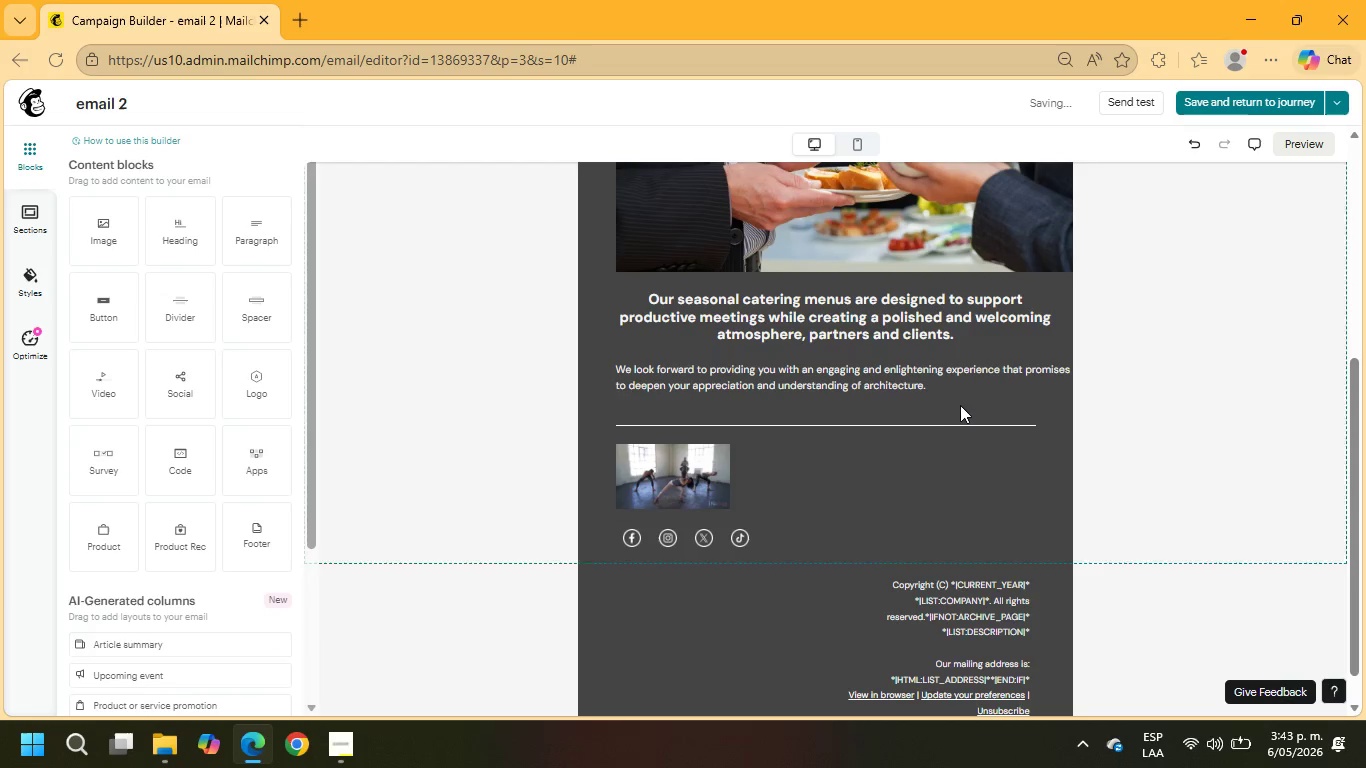 
left_click_drag(start_coordinate=[950, 386], to_coordinate=[633, 368])
 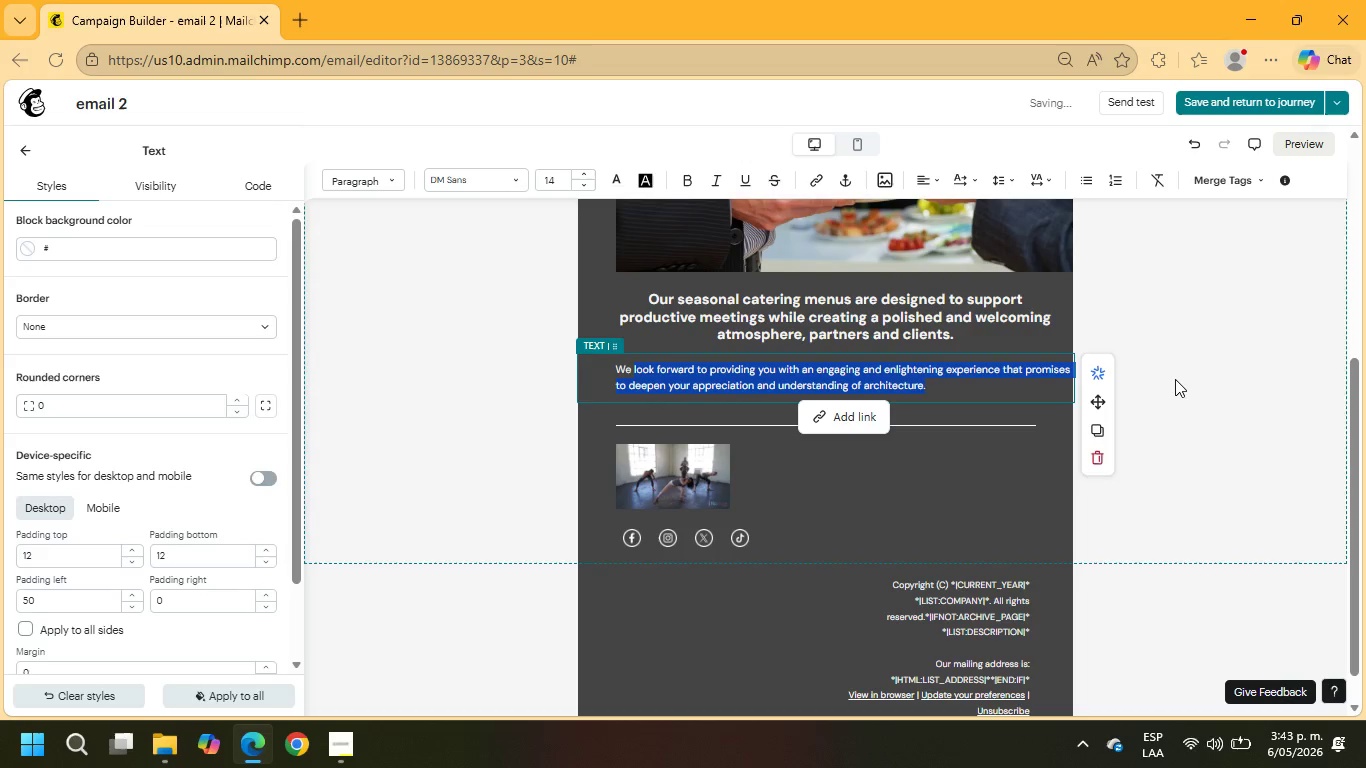 
key(Backspace)
key(Backspace)
key(Backspace)
key(Backspace)
type(High)
 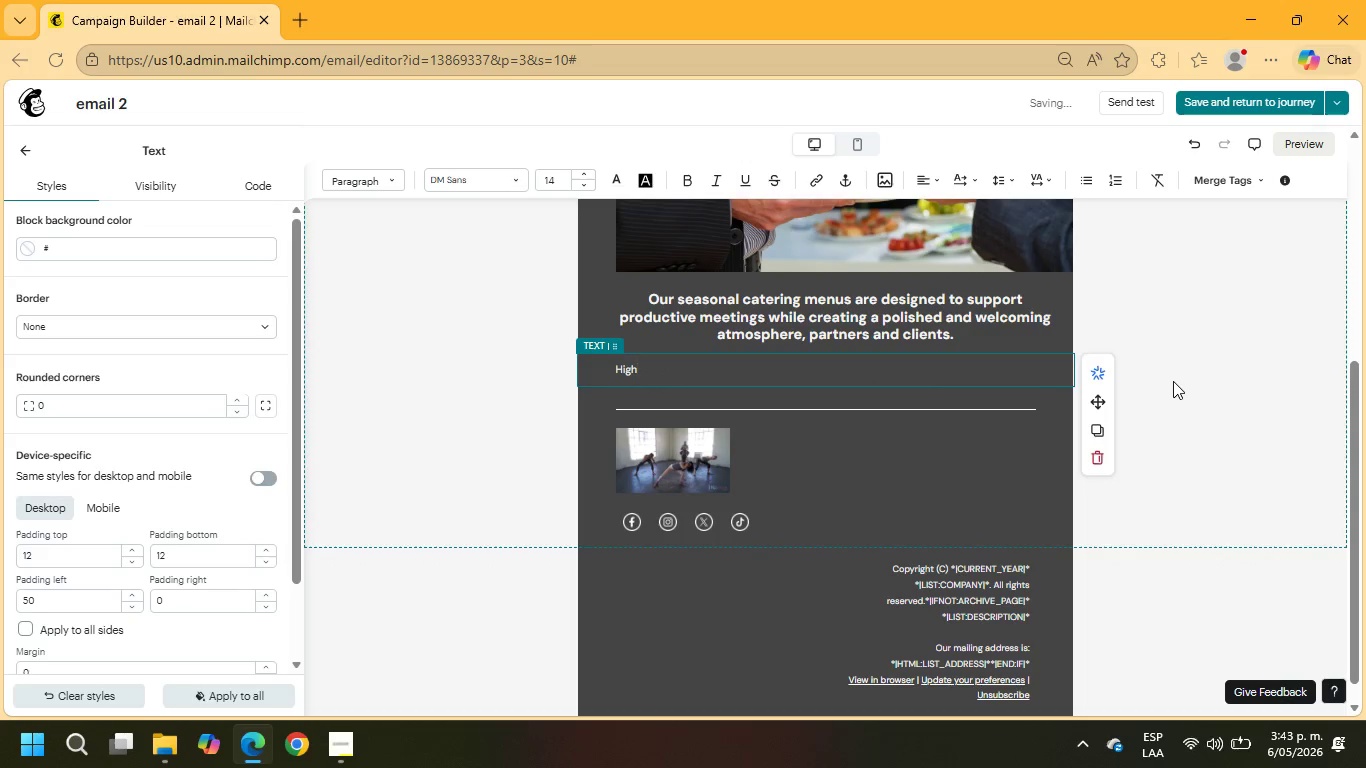 
left_click([15, 152])
 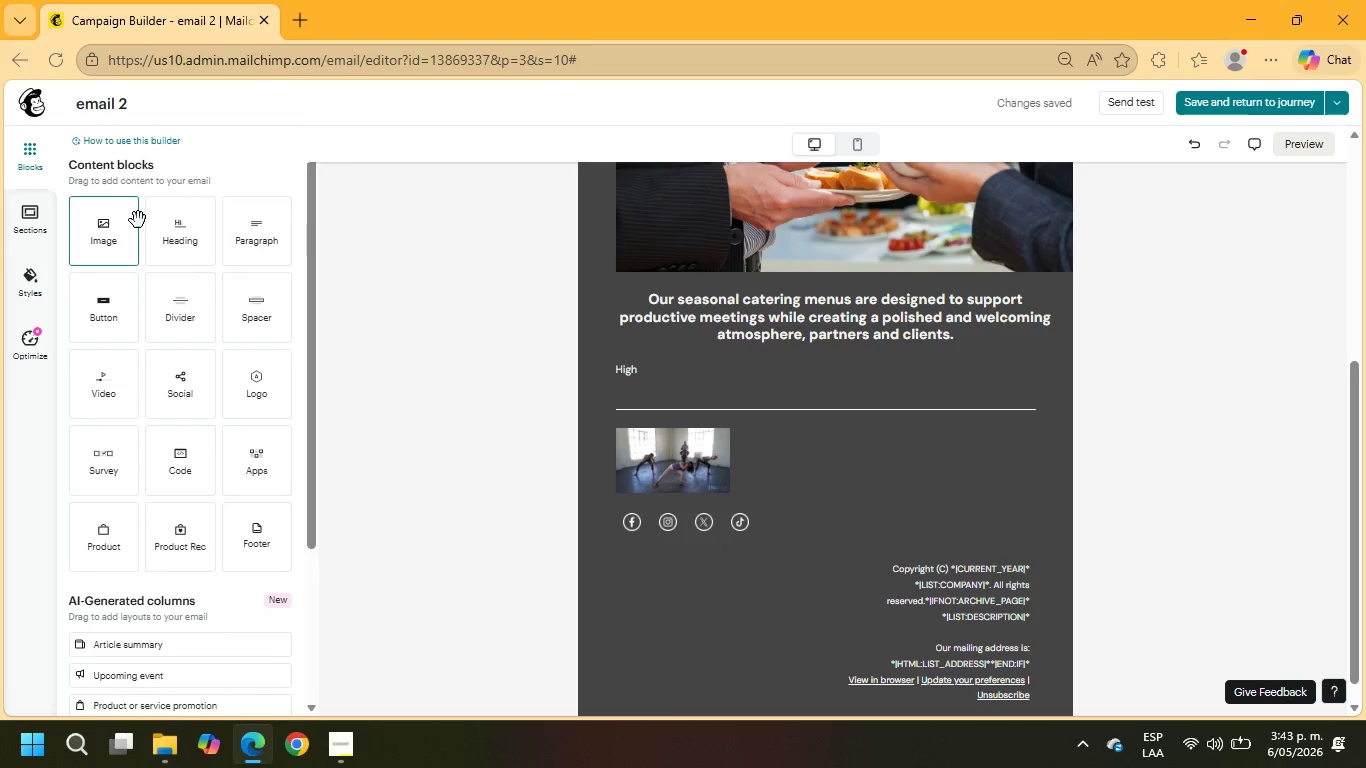 
left_click_drag(start_coordinate=[115, 229], to_coordinate=[1018, 375])
 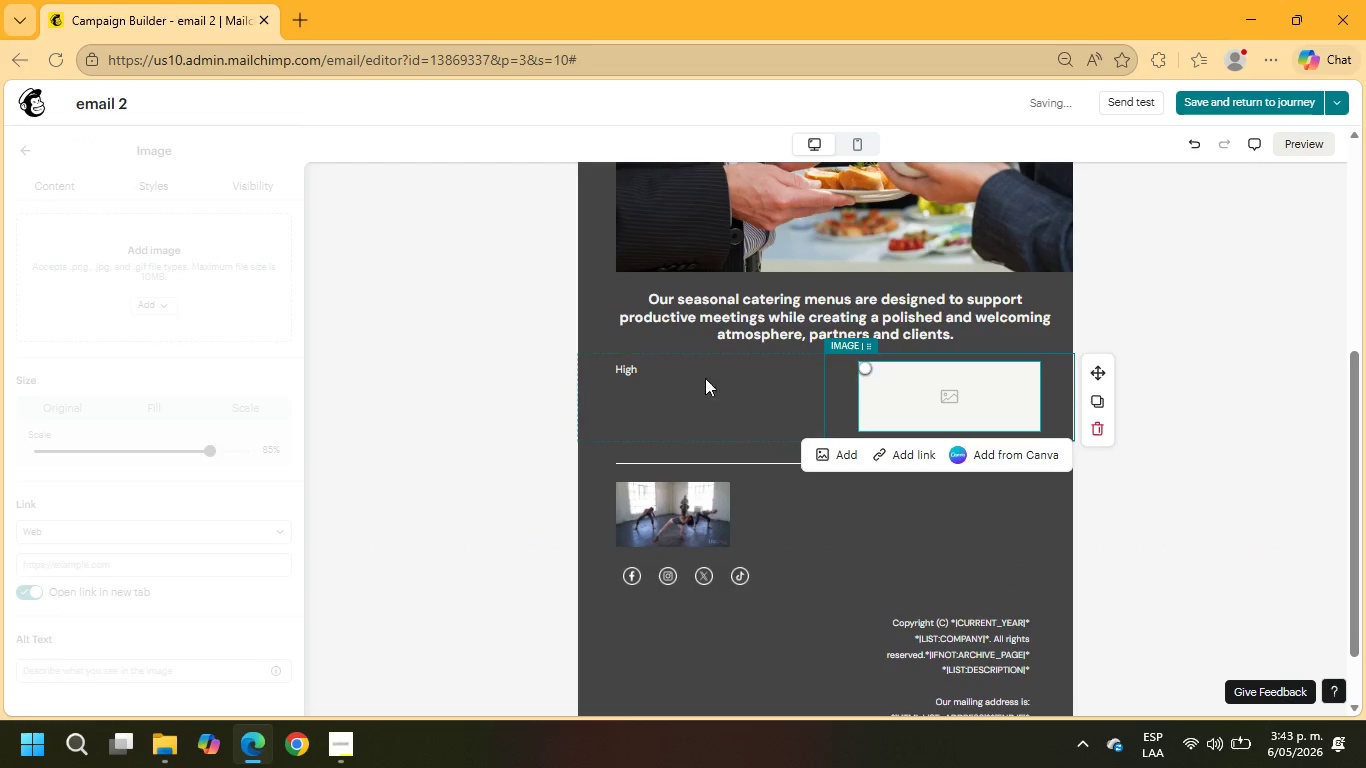 
left_click([660, 369])
 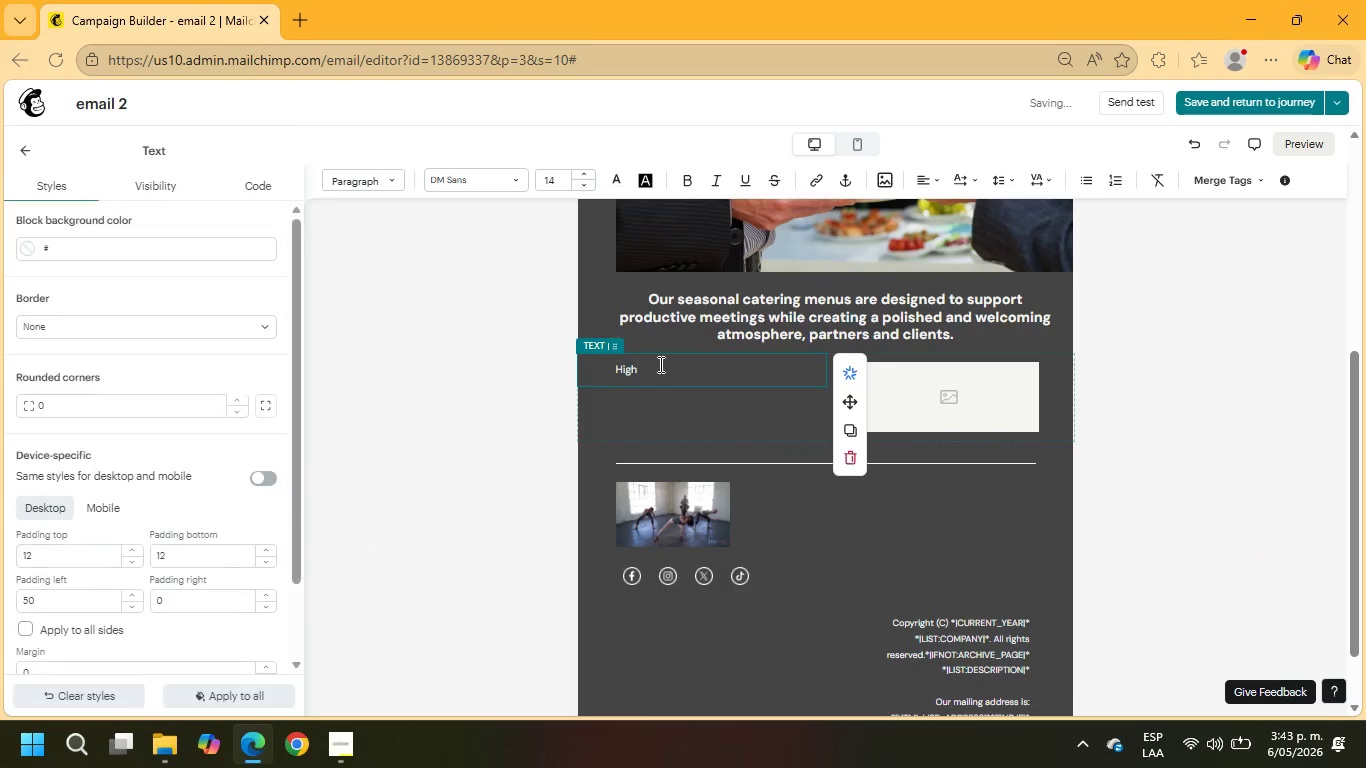 
type(lights include>)
 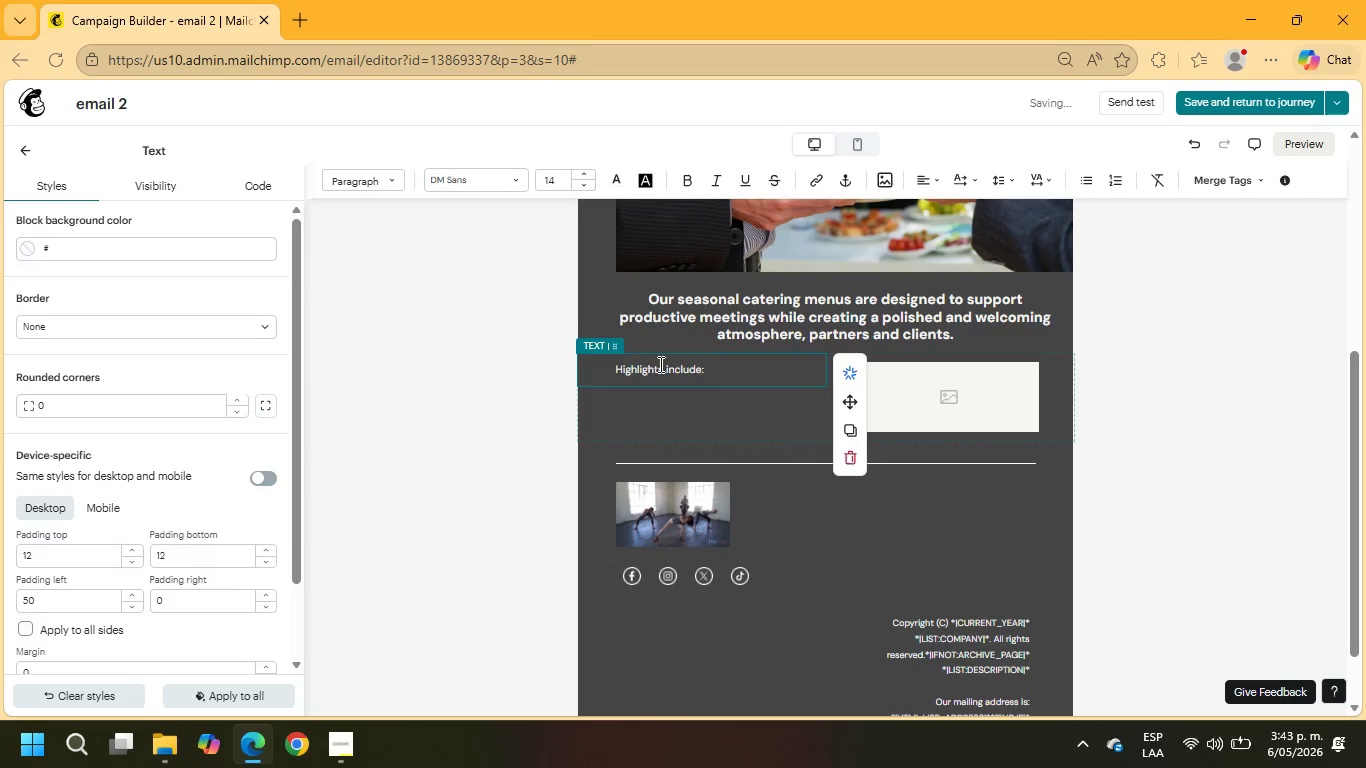 
key(Enter)
 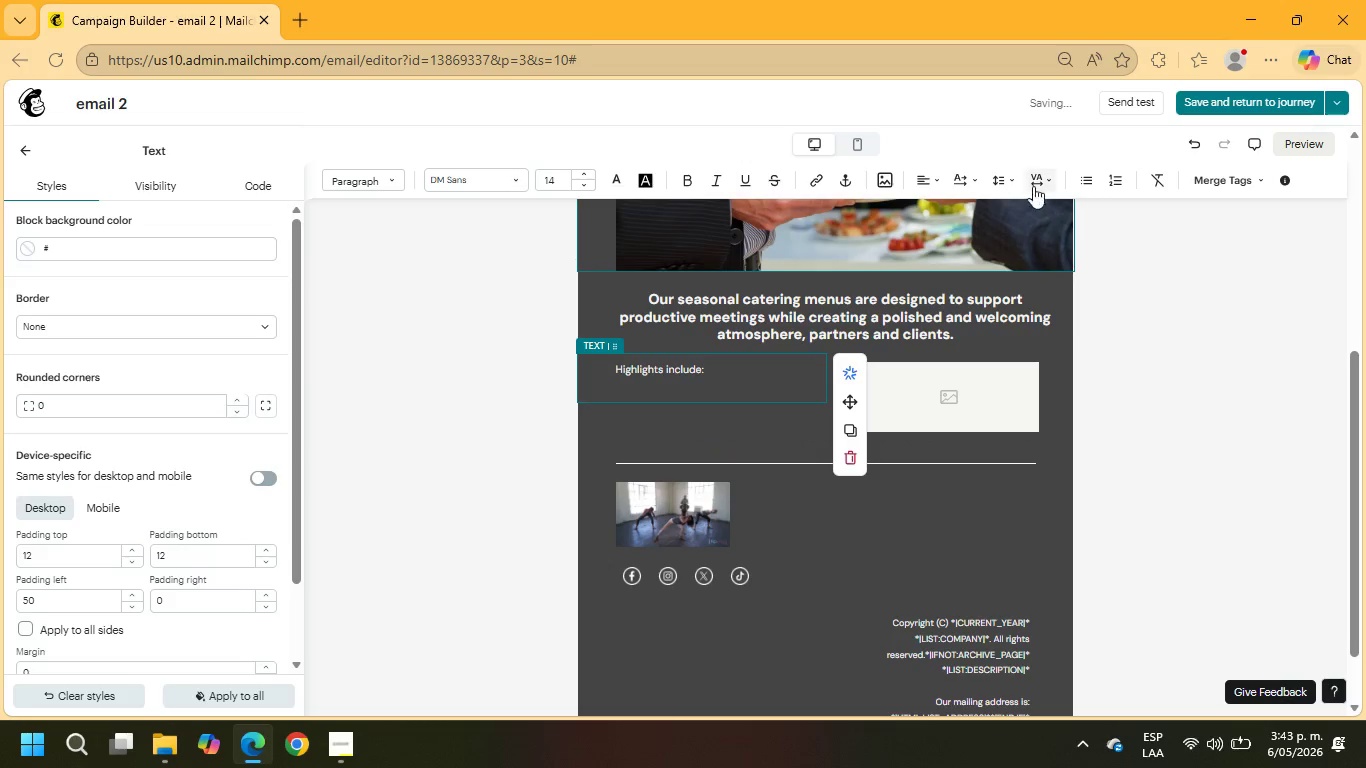 
left_click([1083, 181])
 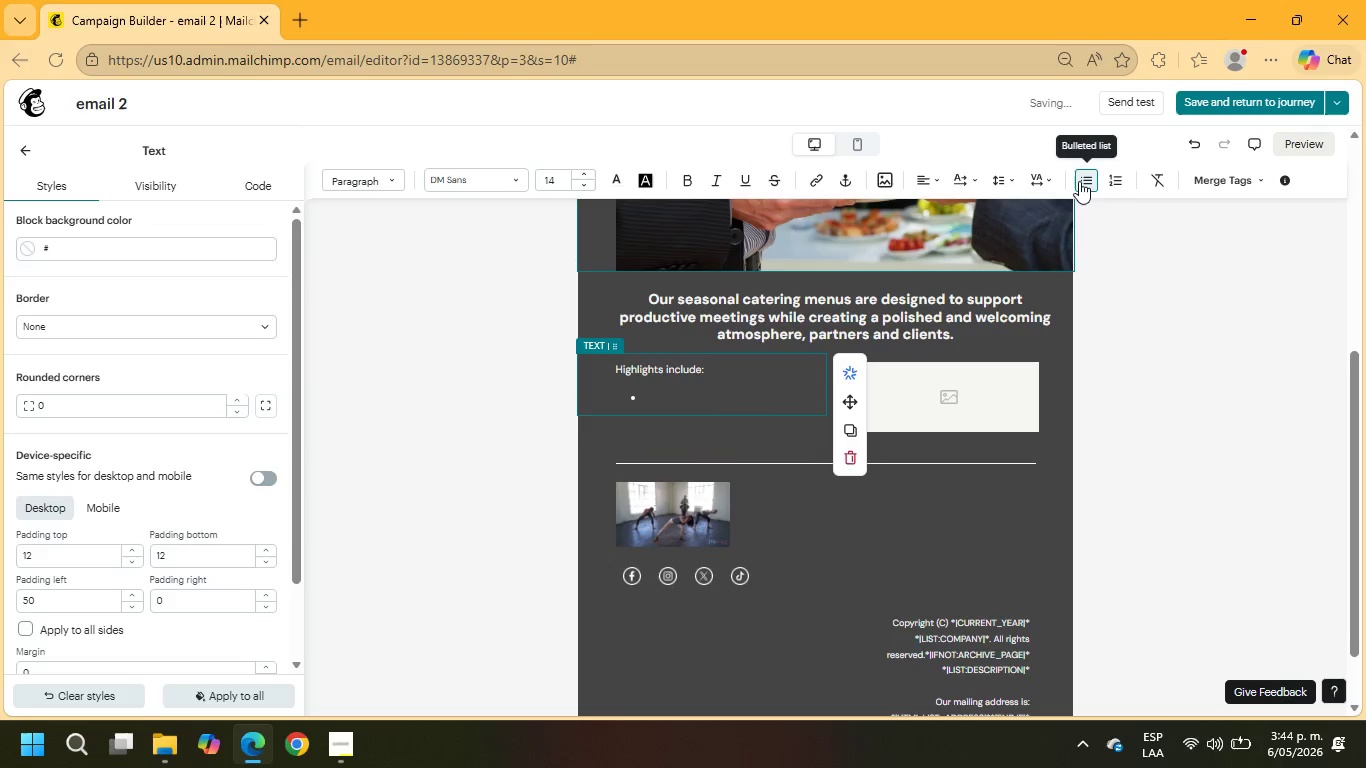 
type(che)
key(Backspace)
key(Backspace)
key(Backspace)
type(Chef-curated seasonal lunch platters)
 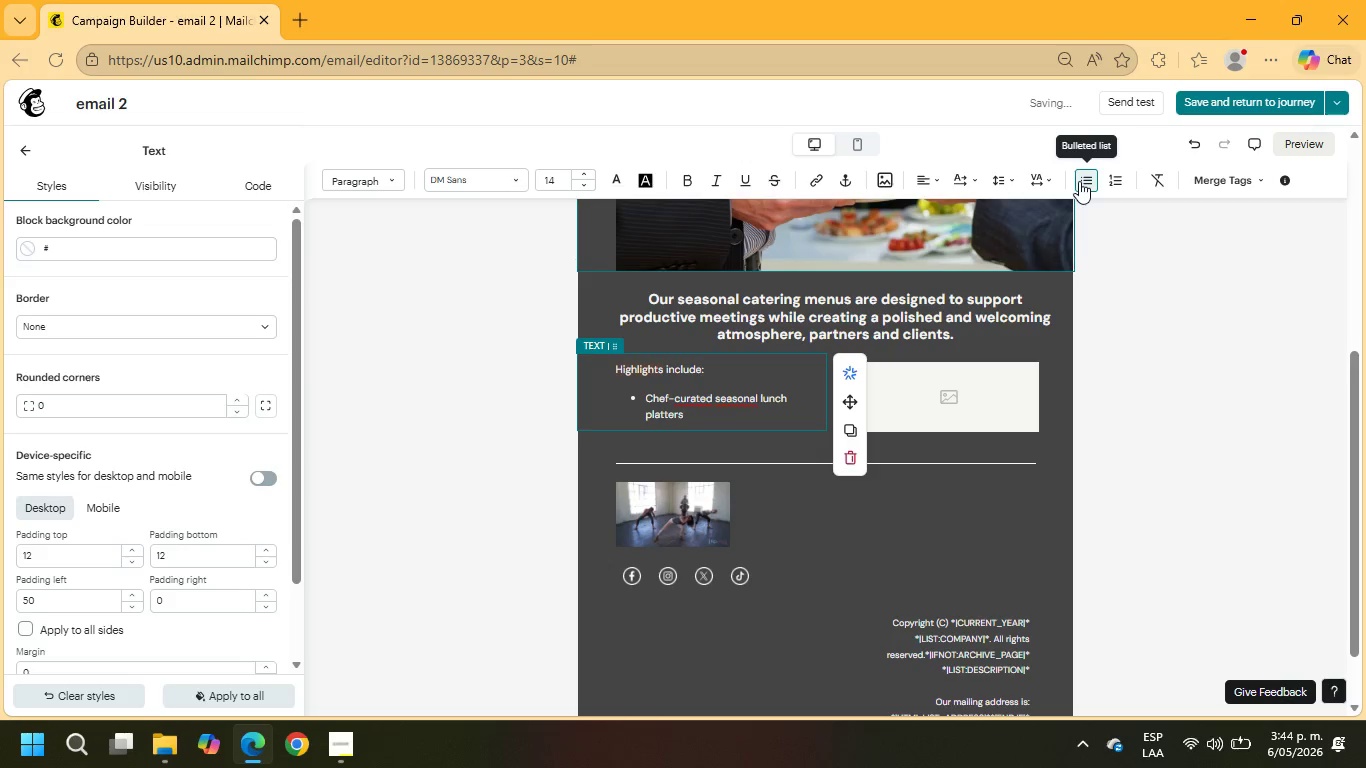 
key(Enter)
 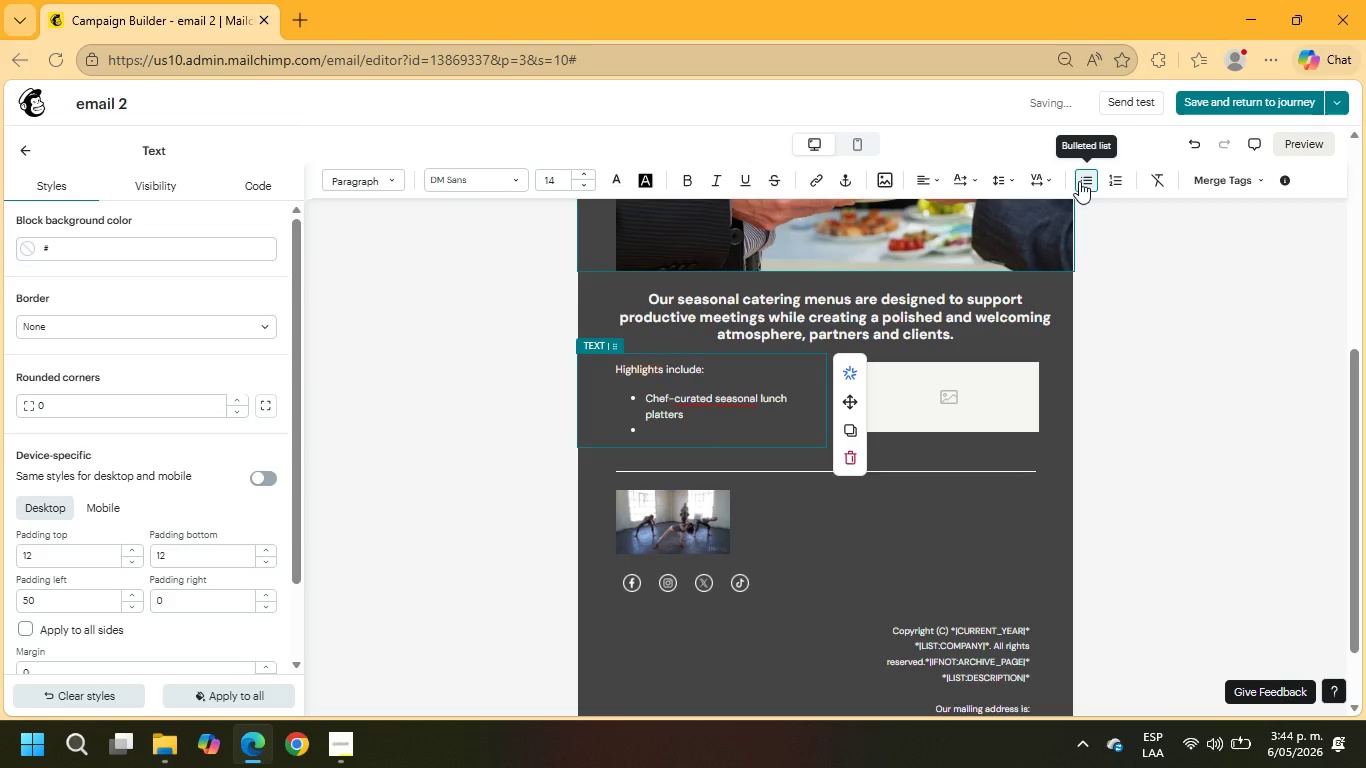 
type(Premium locally sourced ingredients)
 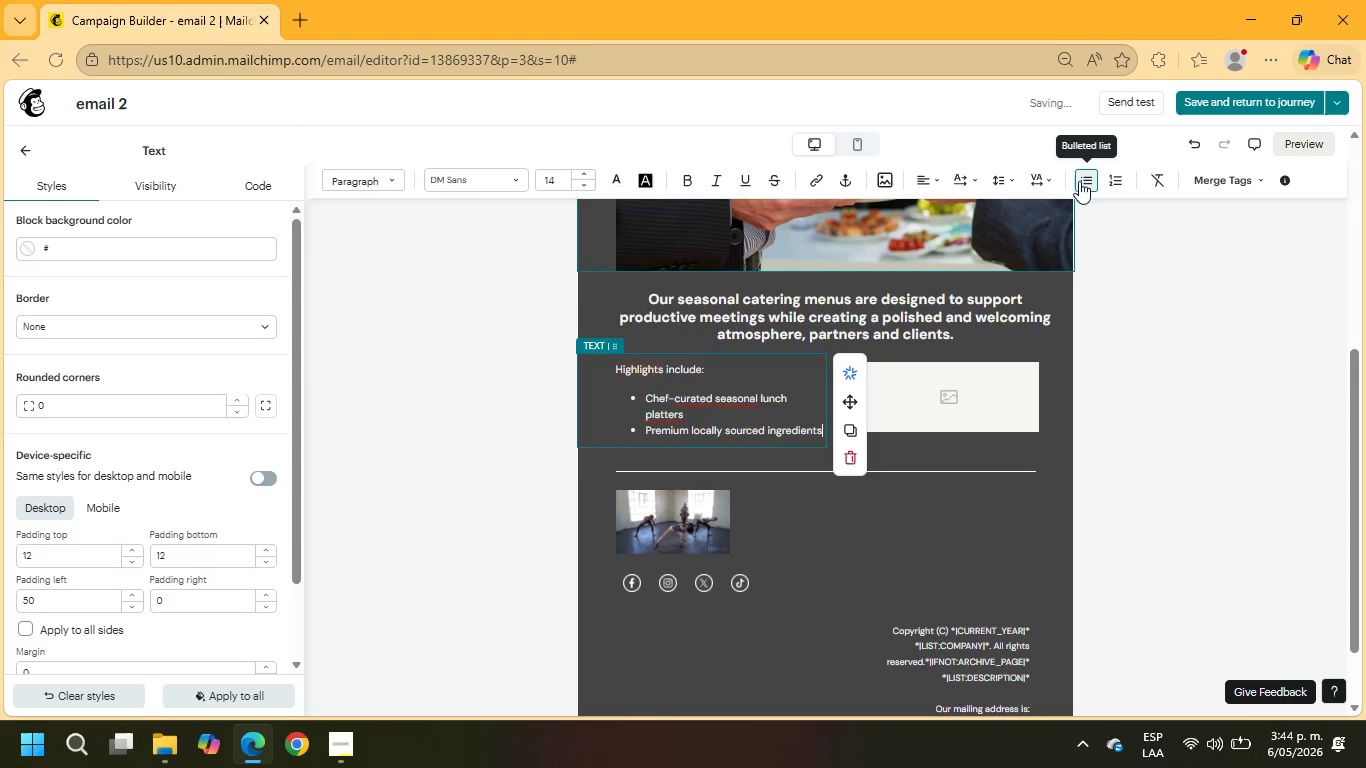 
key(Enter)
 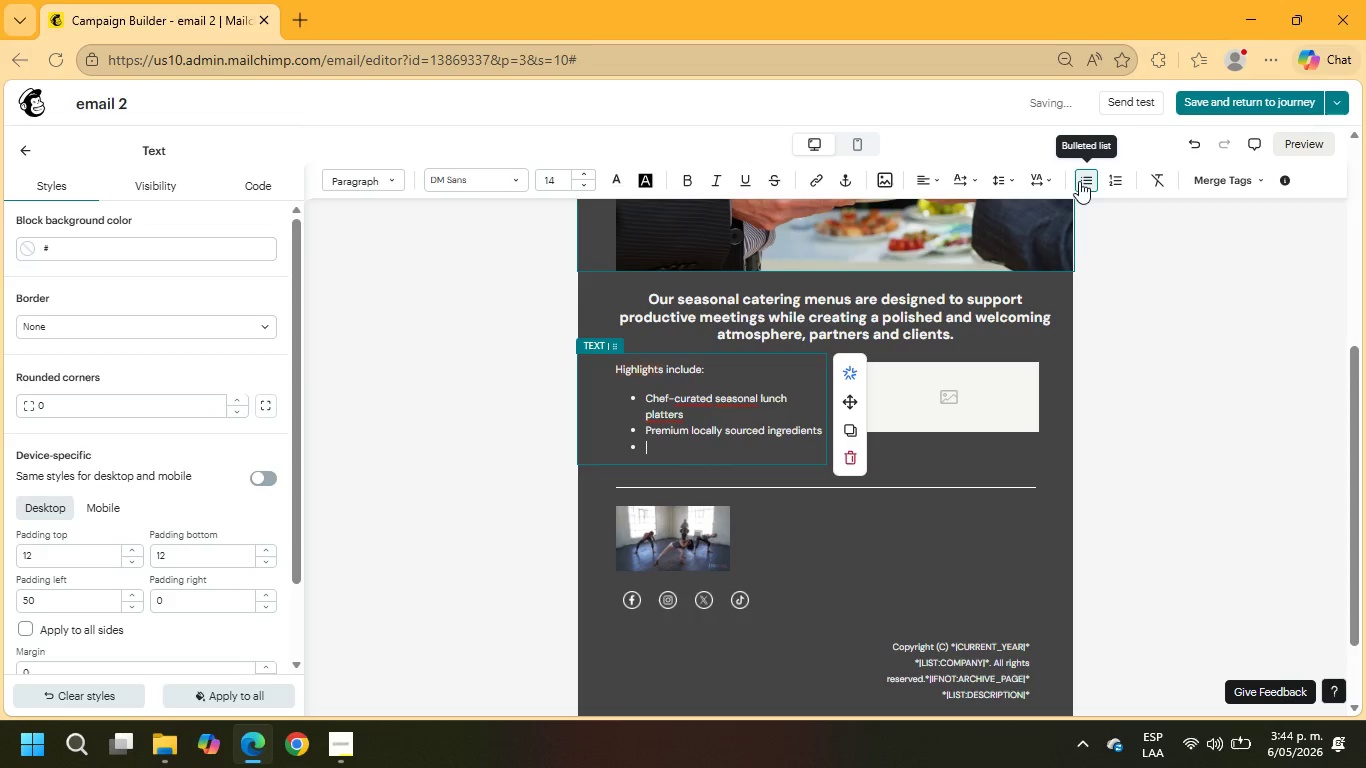 
type(Vegetarian and wee)
key(Backspace)
type(llness-focused options)
 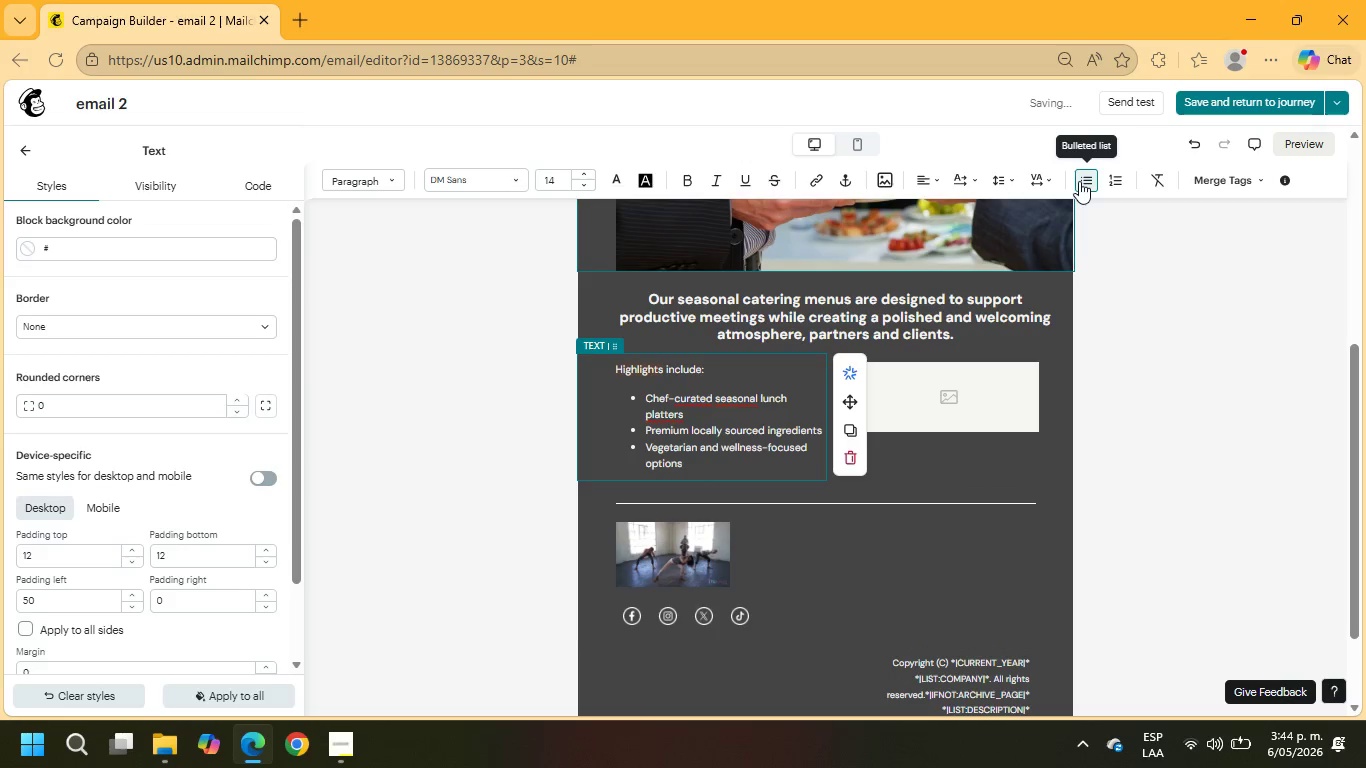 
key(Enter)
 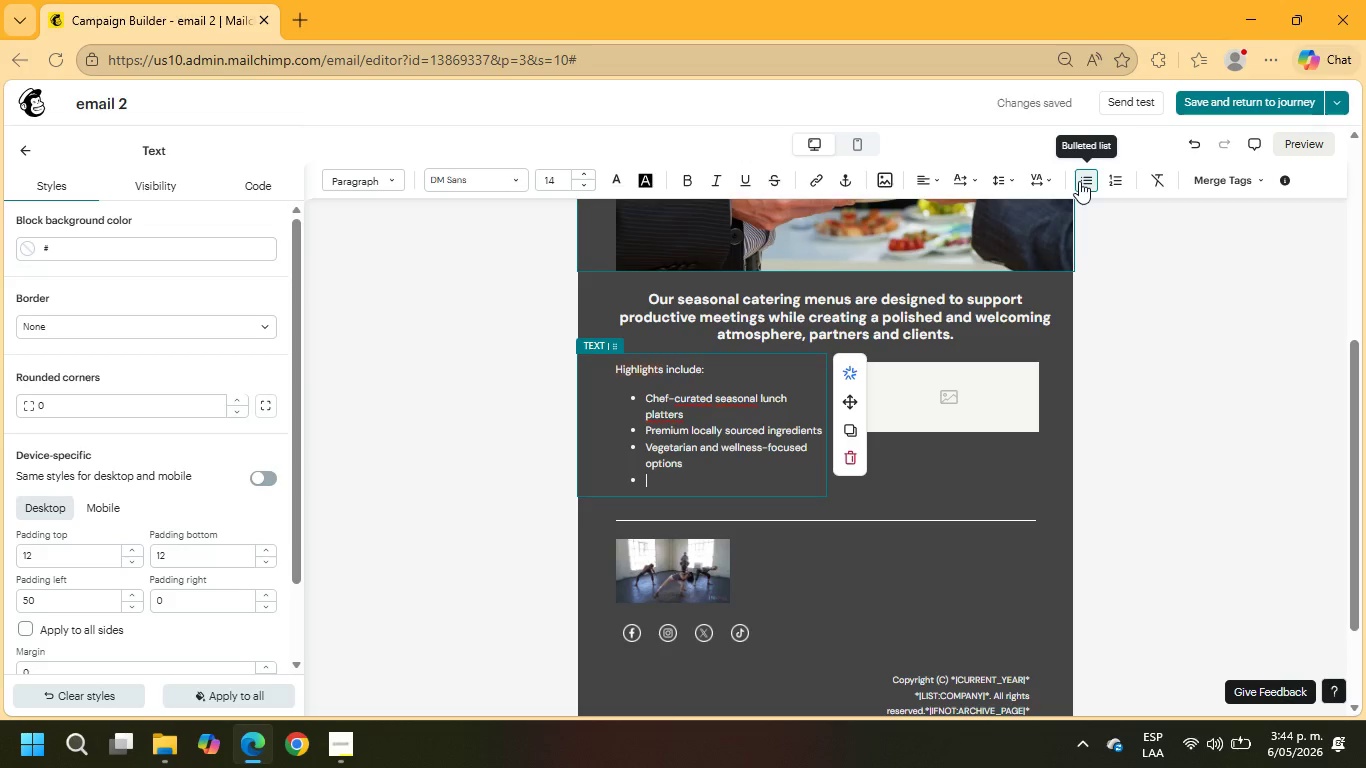 
type(Elegant presentation for boardrooms and client meetings.)
 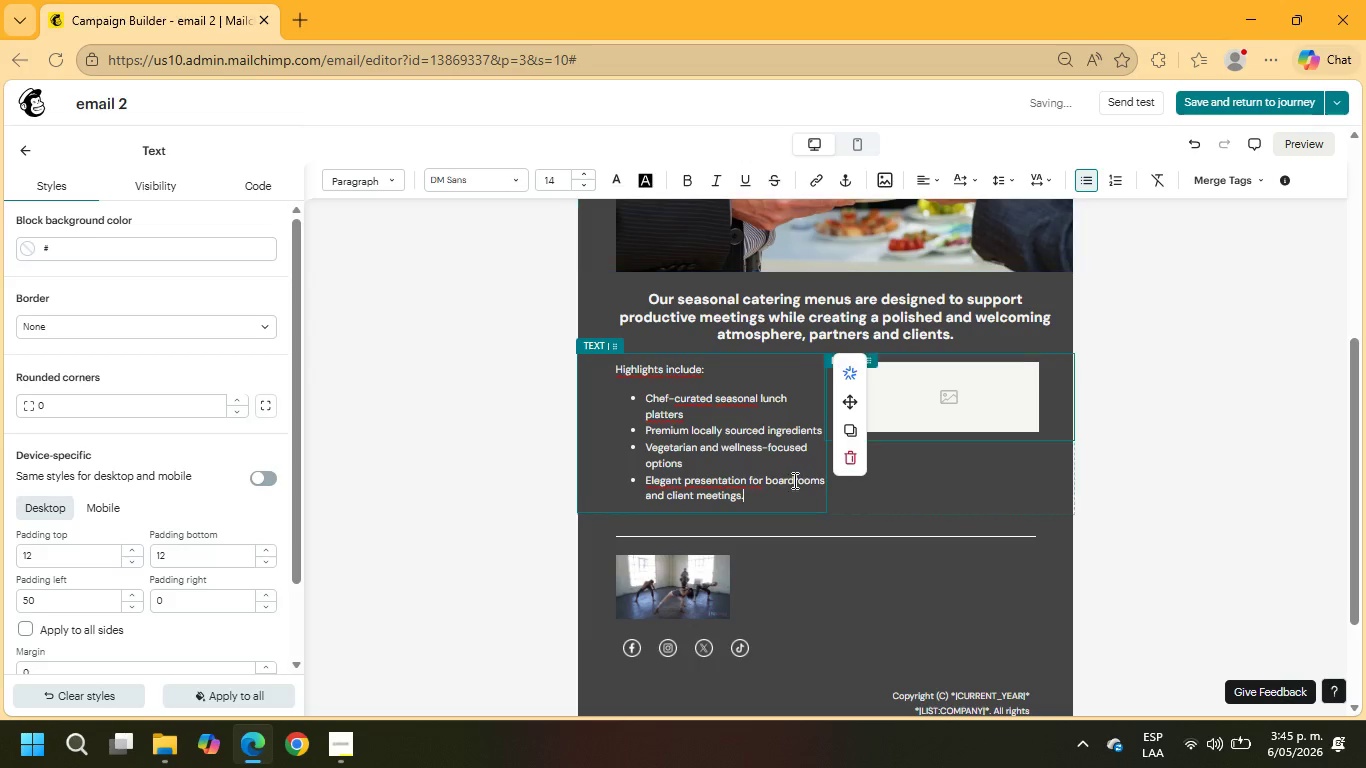 
left_click_drag(start_coordinate=[775, 499], to_coordinate=[601, 362])
 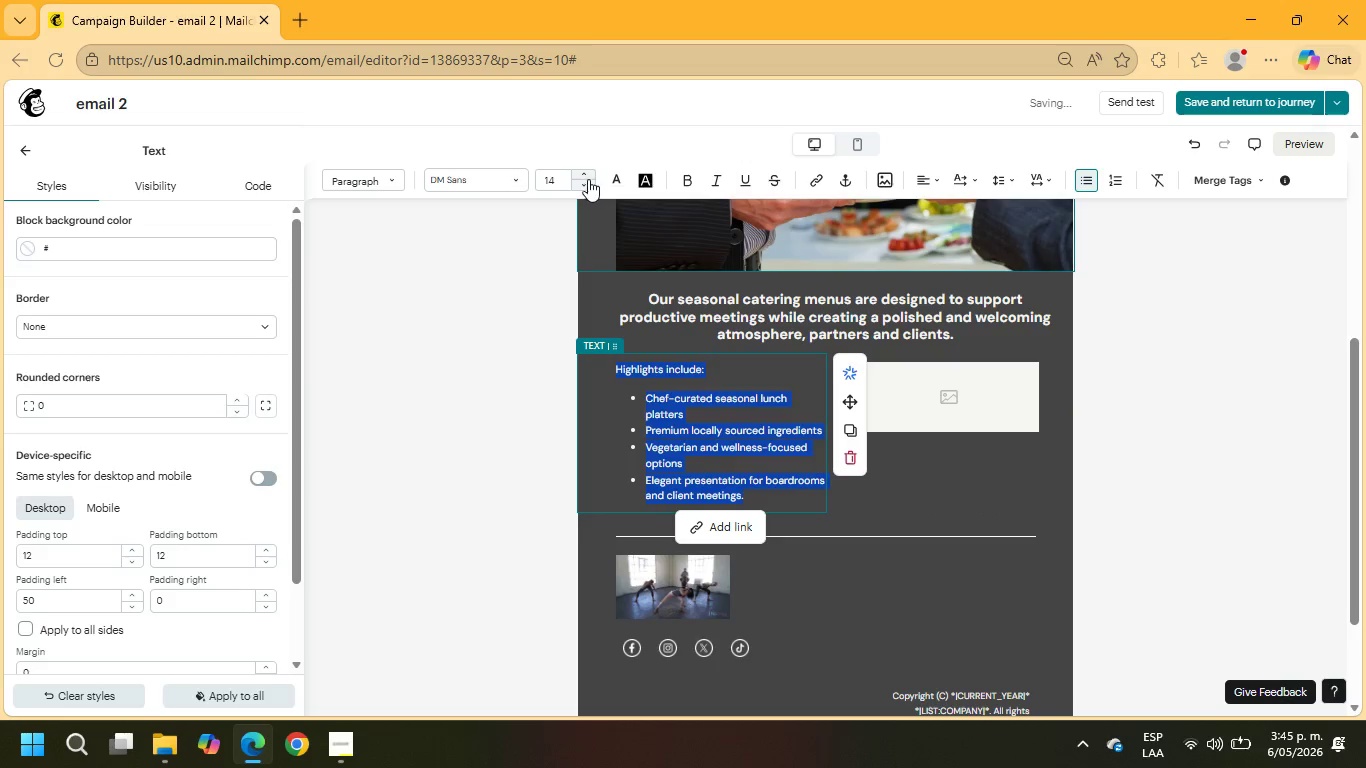 
left_click([586, 177])
 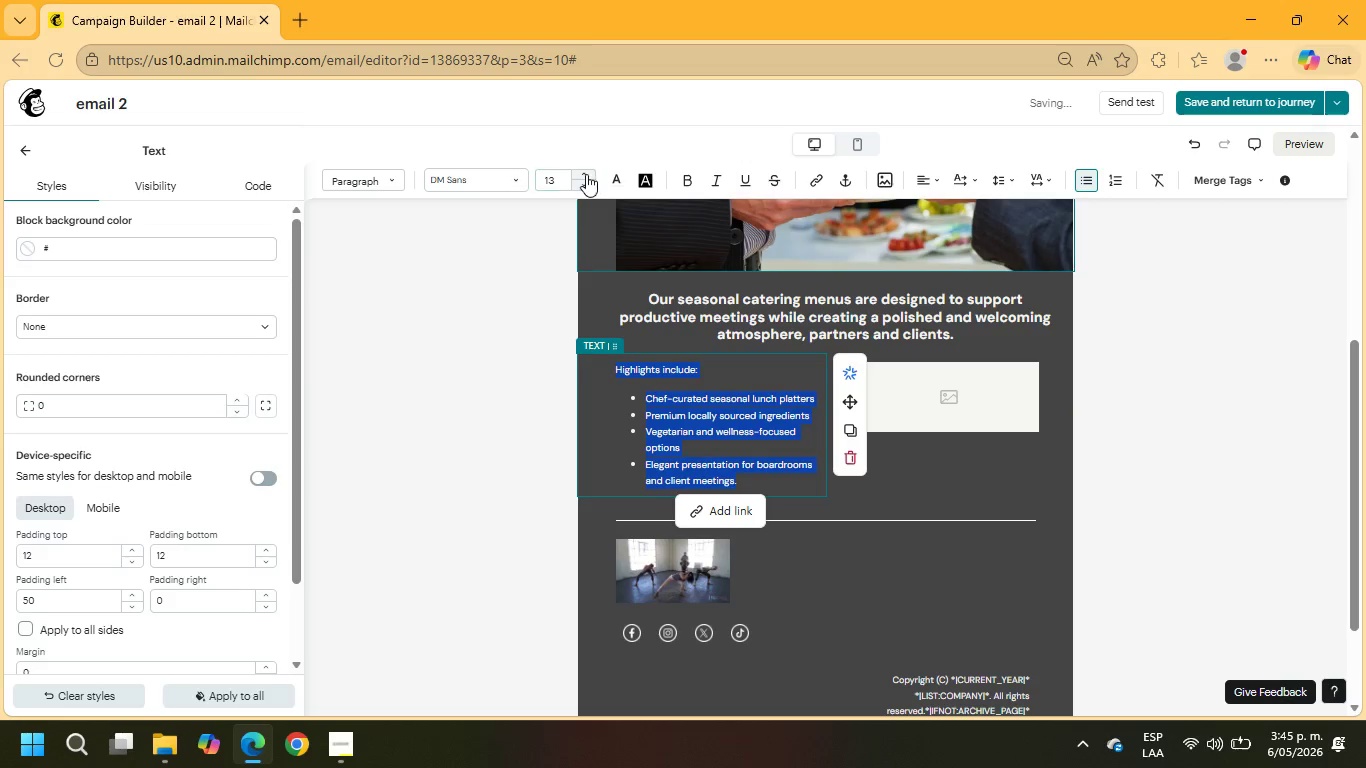 
left_click([588, 182])
 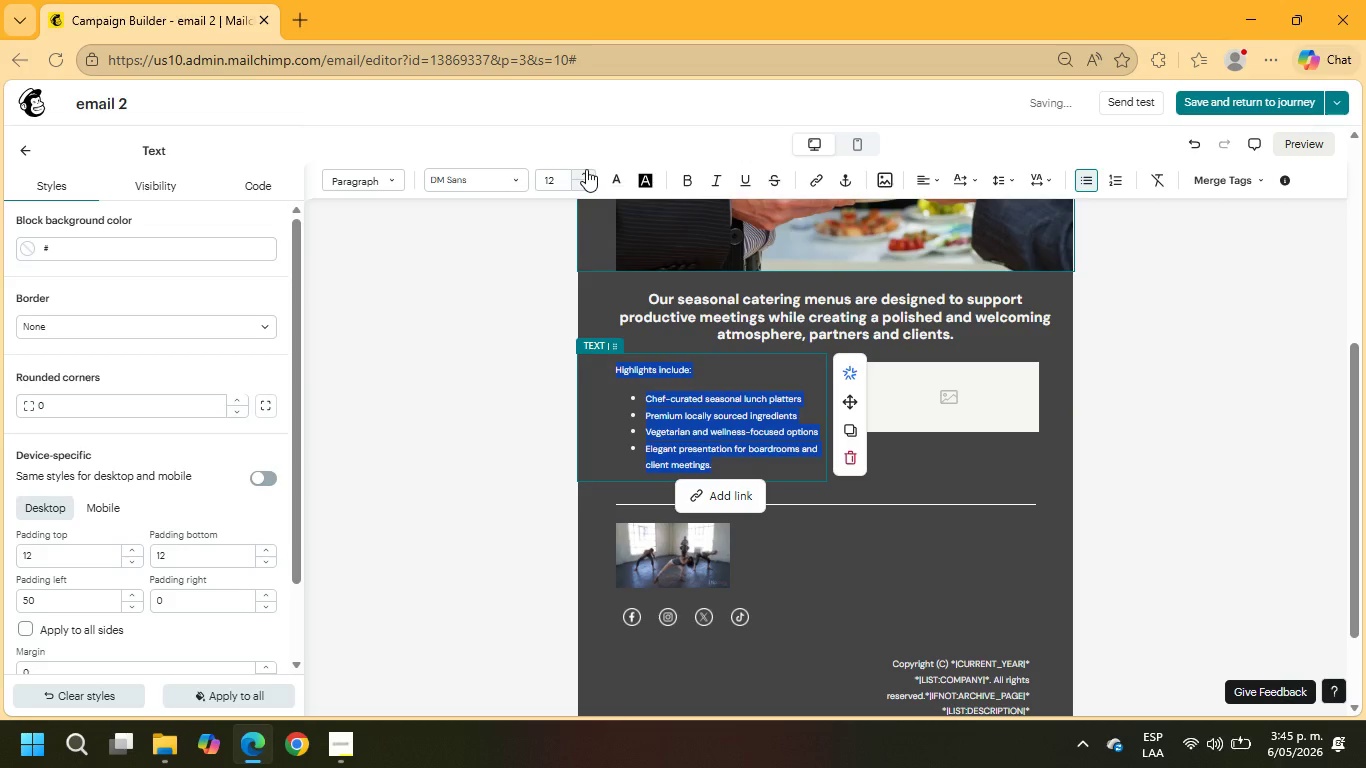 
left_click([583, 171])
 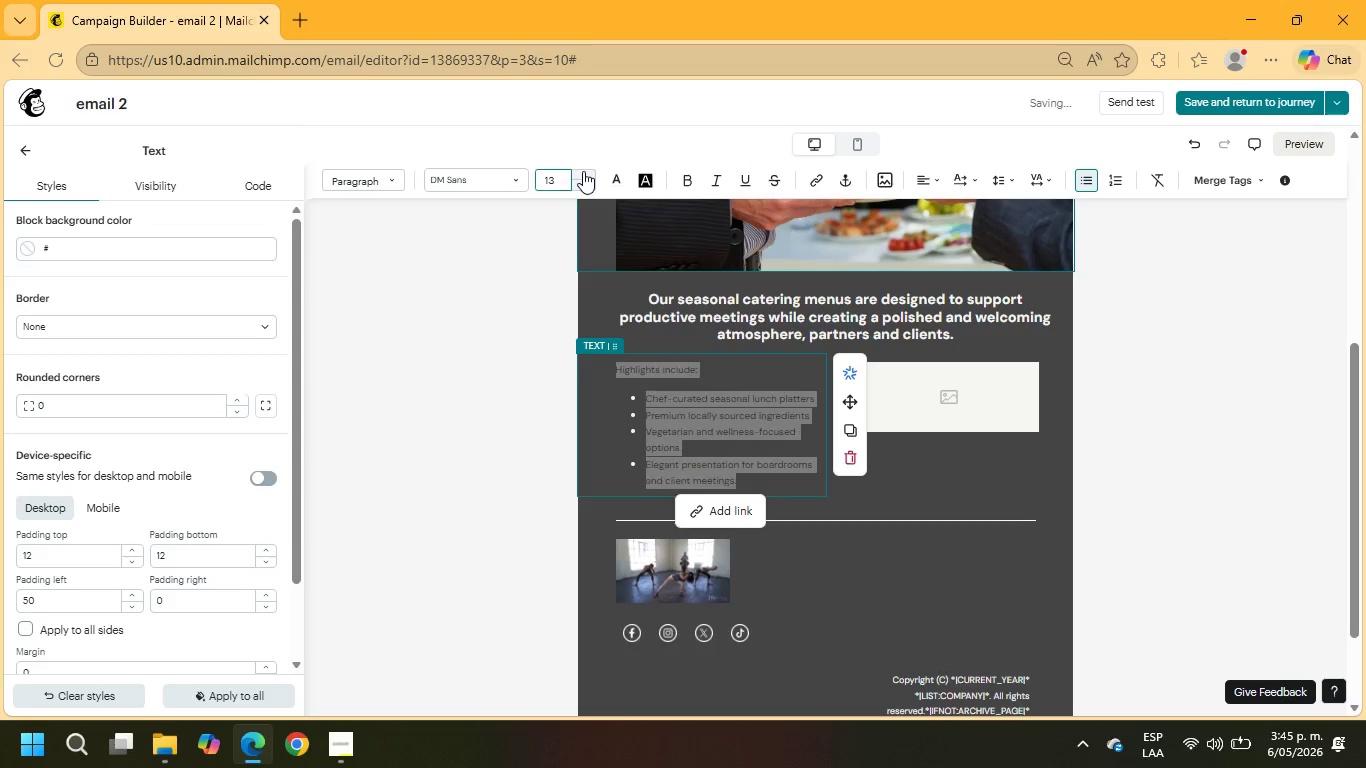 
left_click([583, 171])
 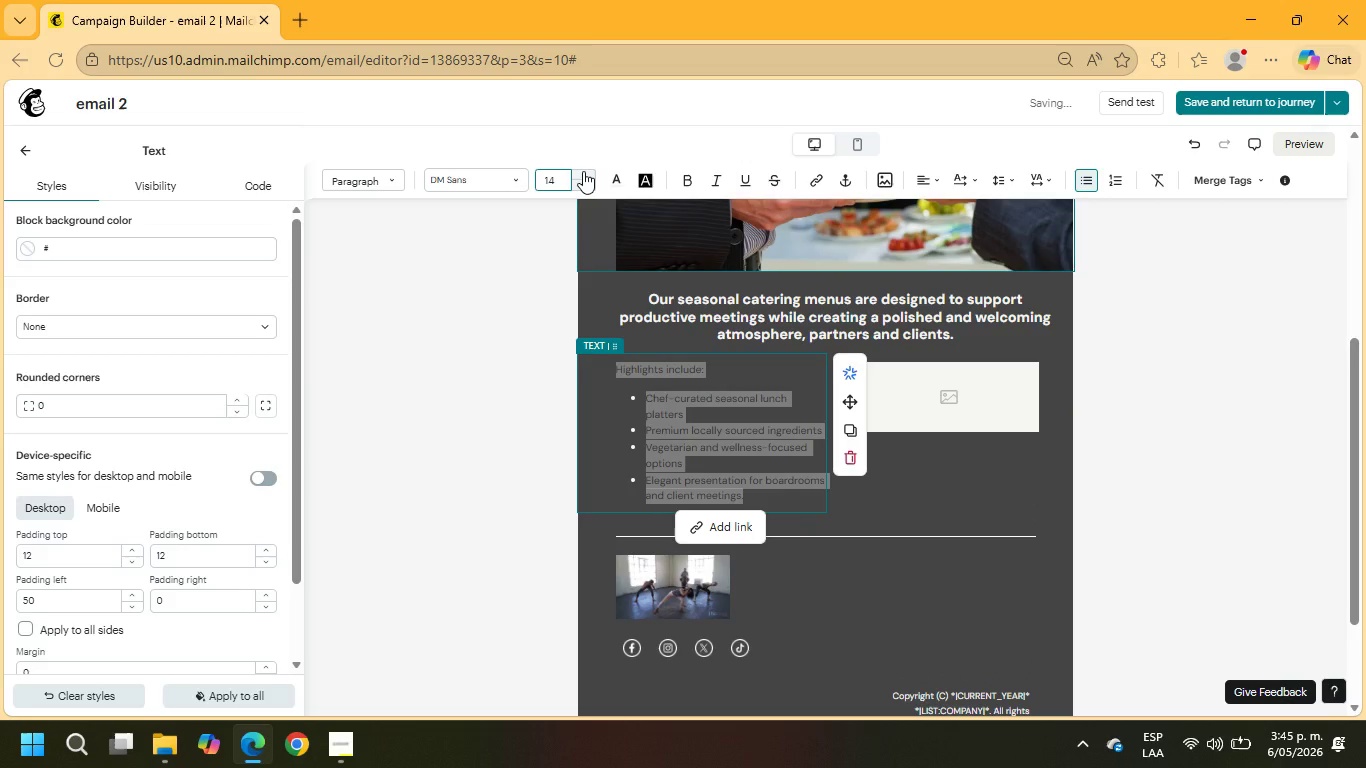 
left_click([583, 171])
 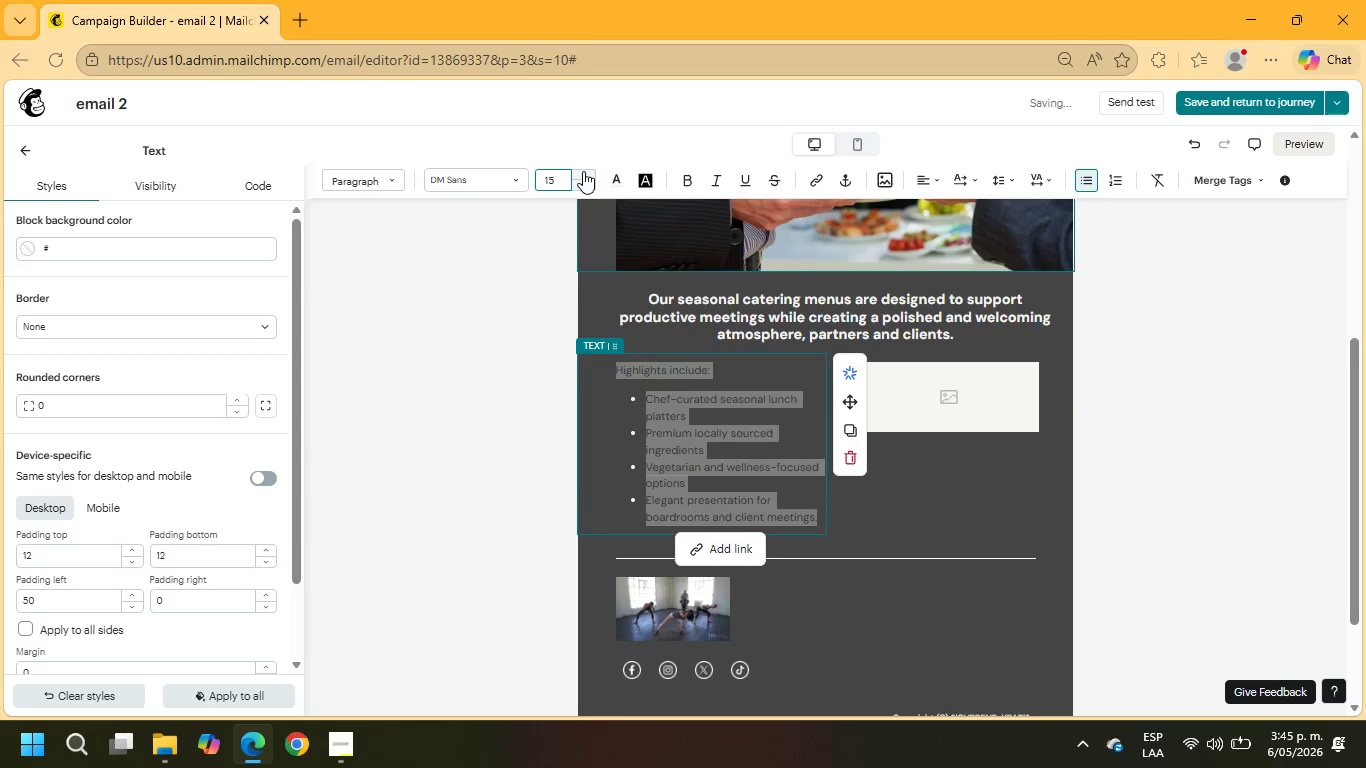 
left_click([583, 171])
 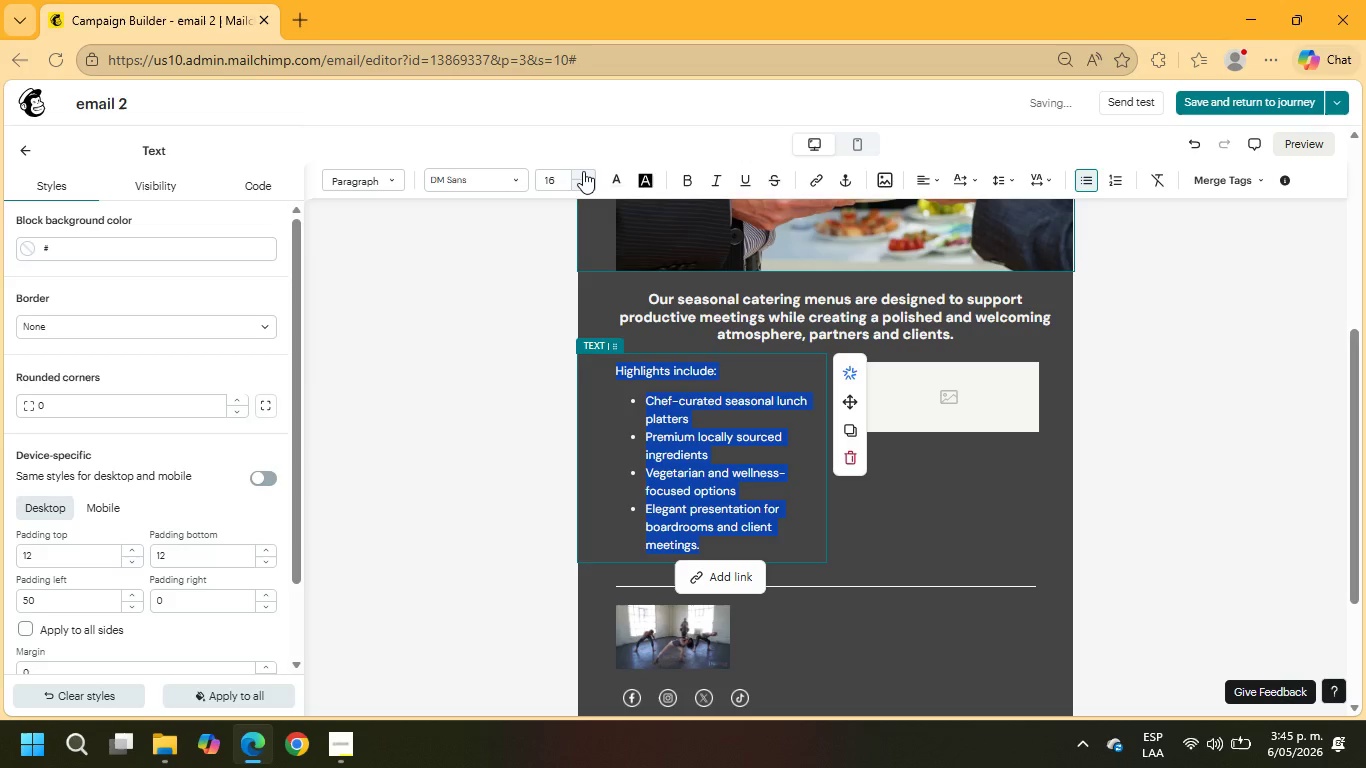 
left_click([583, 171])
 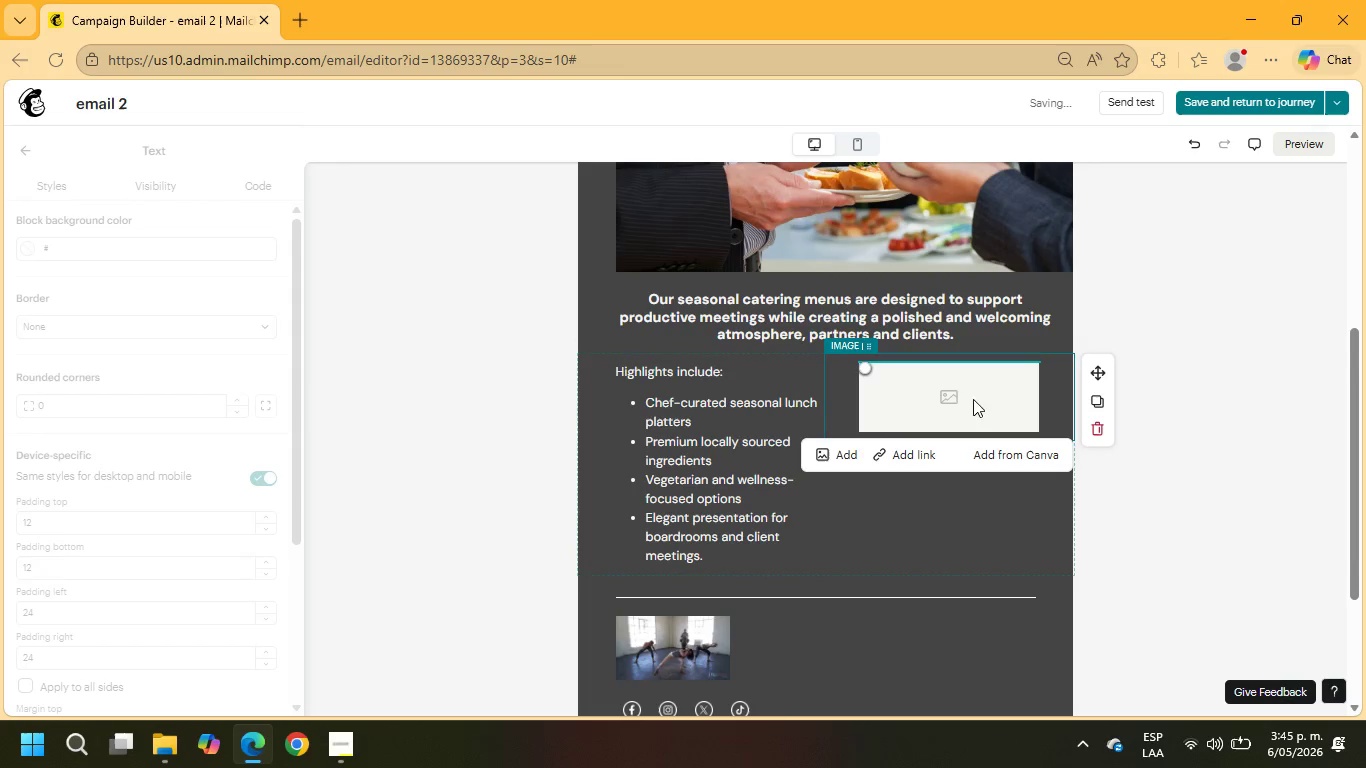 
left_click([838, 458])
 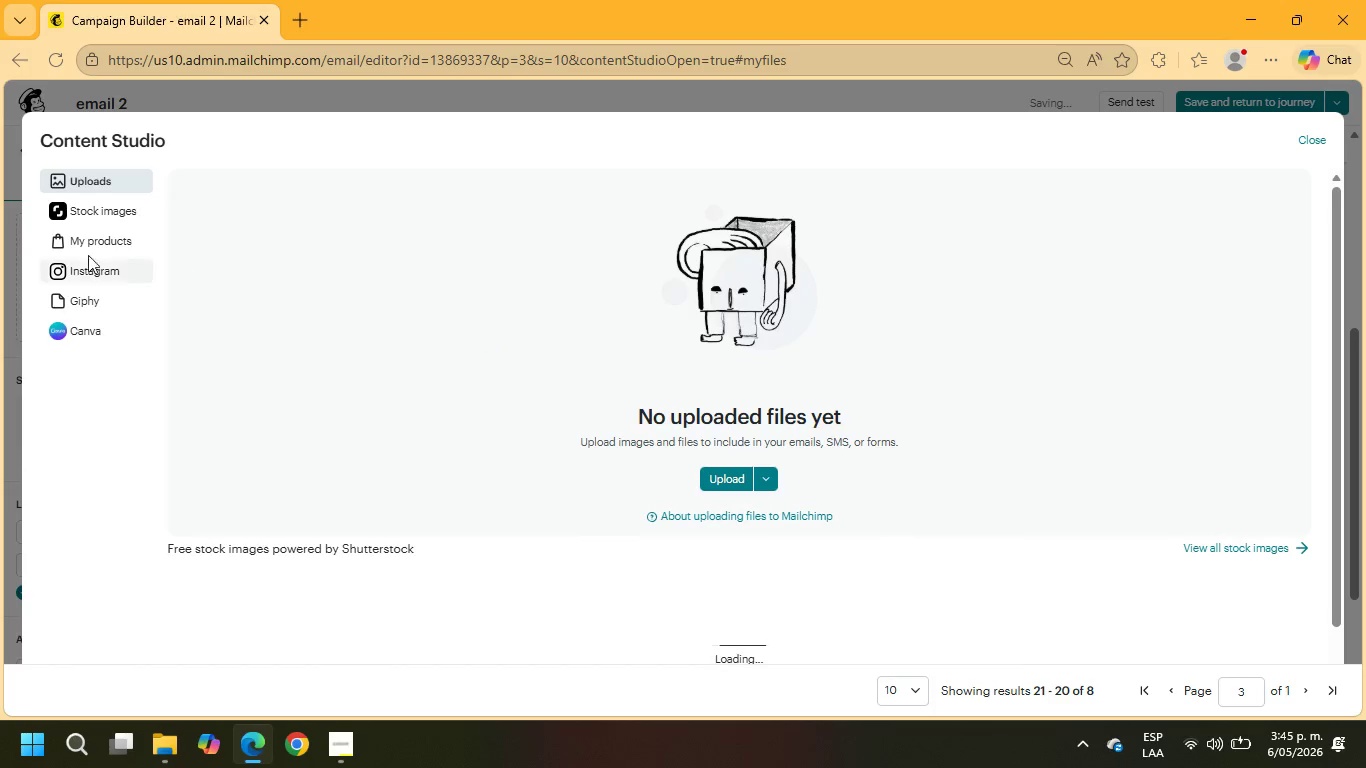 
left_click([87, 212])
 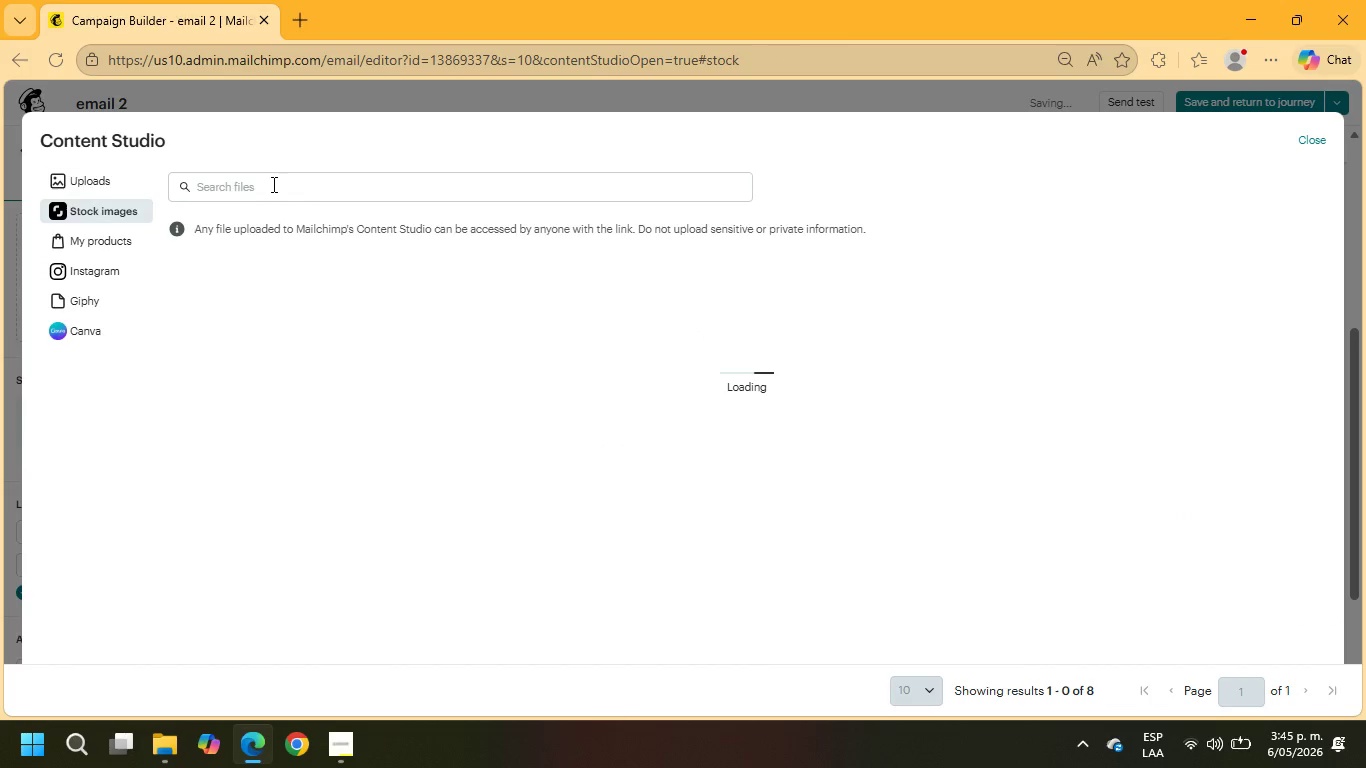 
left_click([272, 183])
 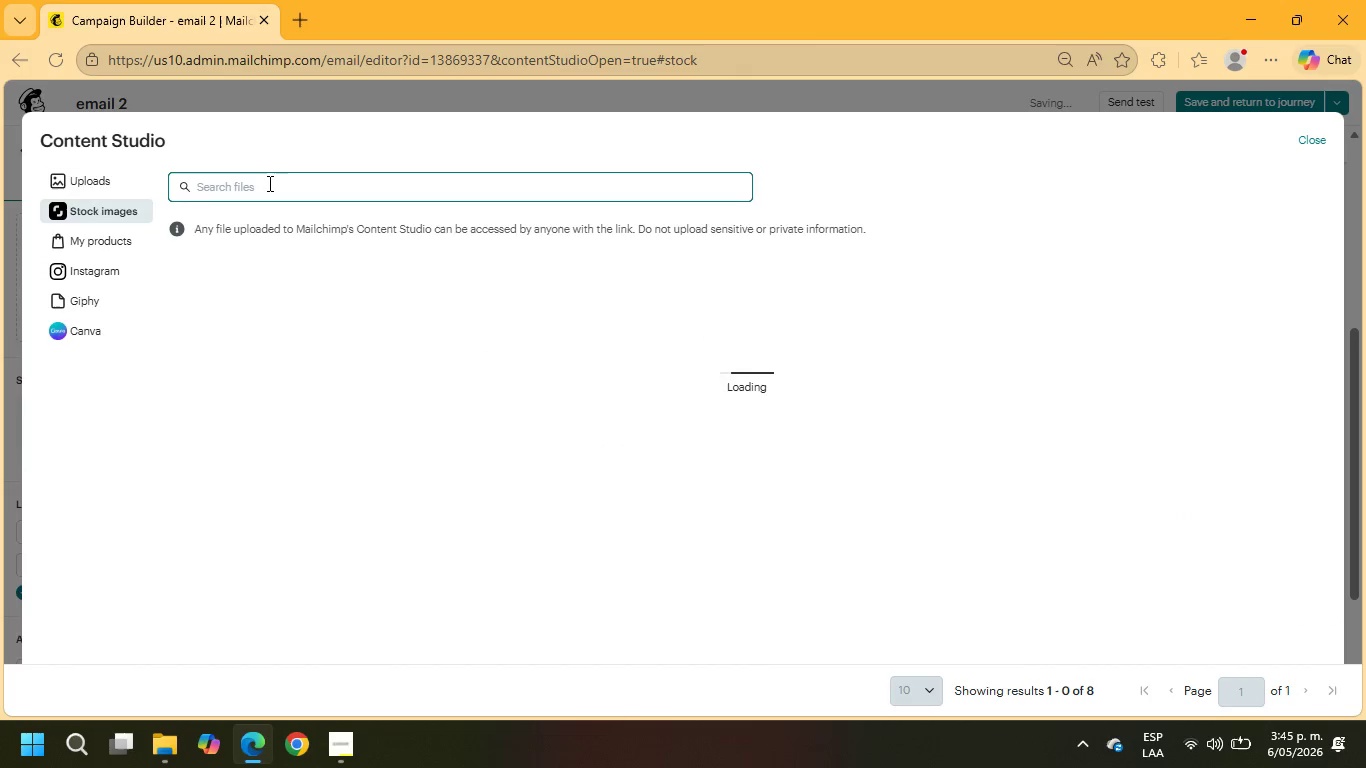 
type(corporta)
key(Backspace)
key(Backspace)
type(ate lucn)
key(Backspace)
key(Backspace)
type(nch vertical)
 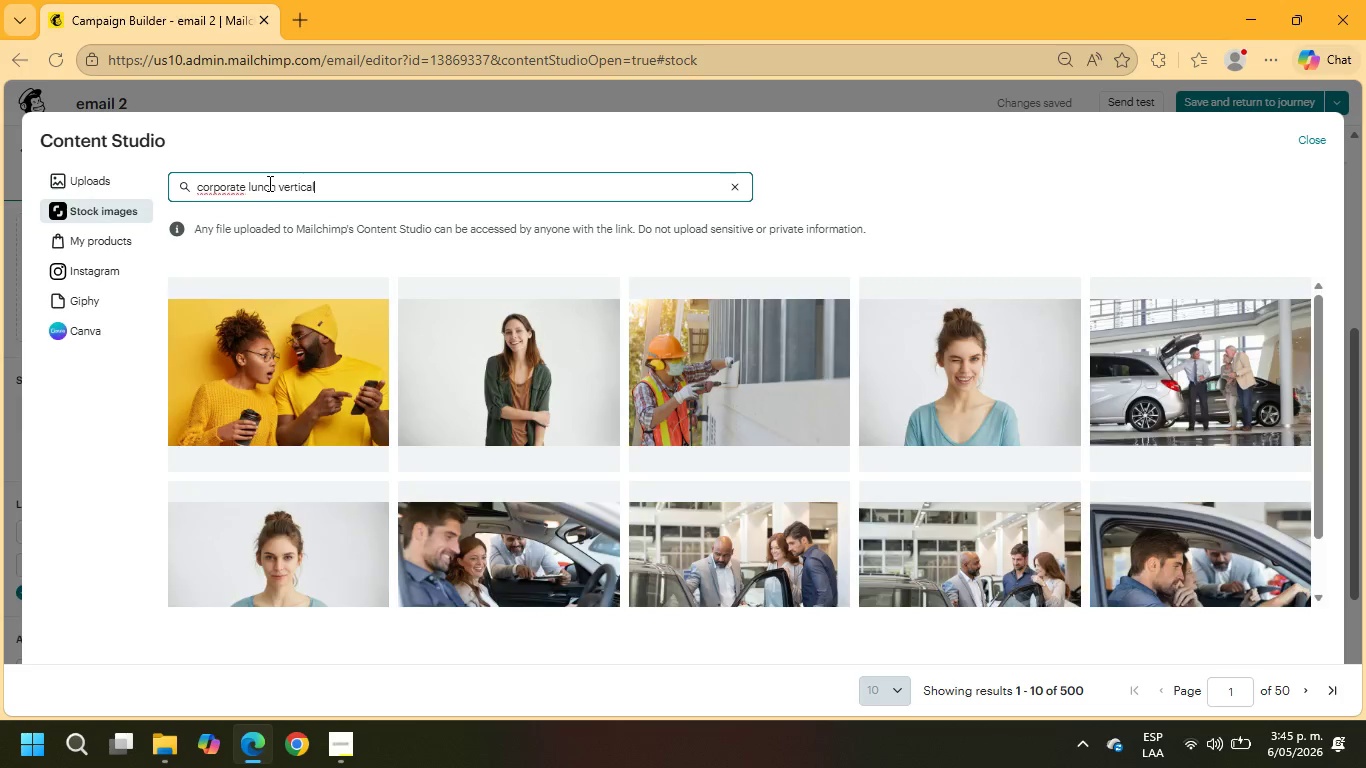 
key(Enter)
 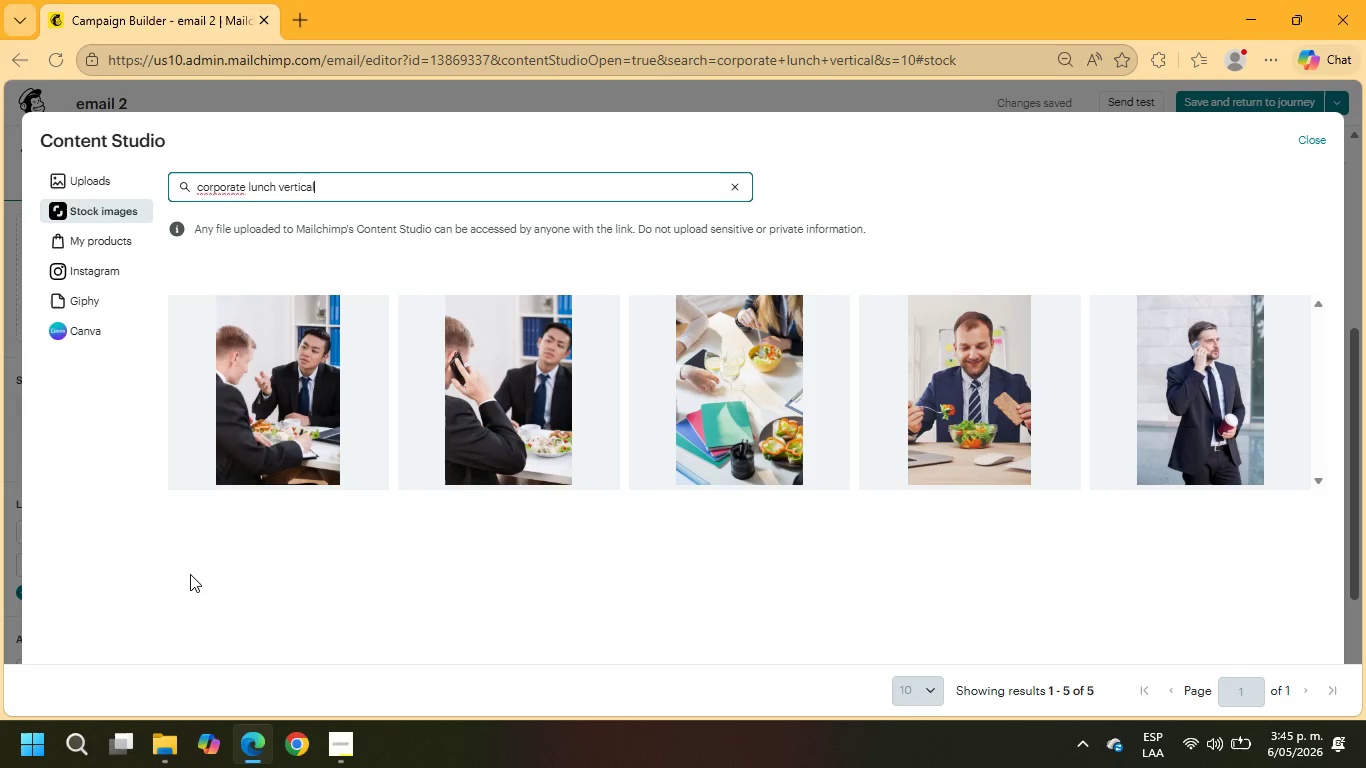 
wait(11.02)
 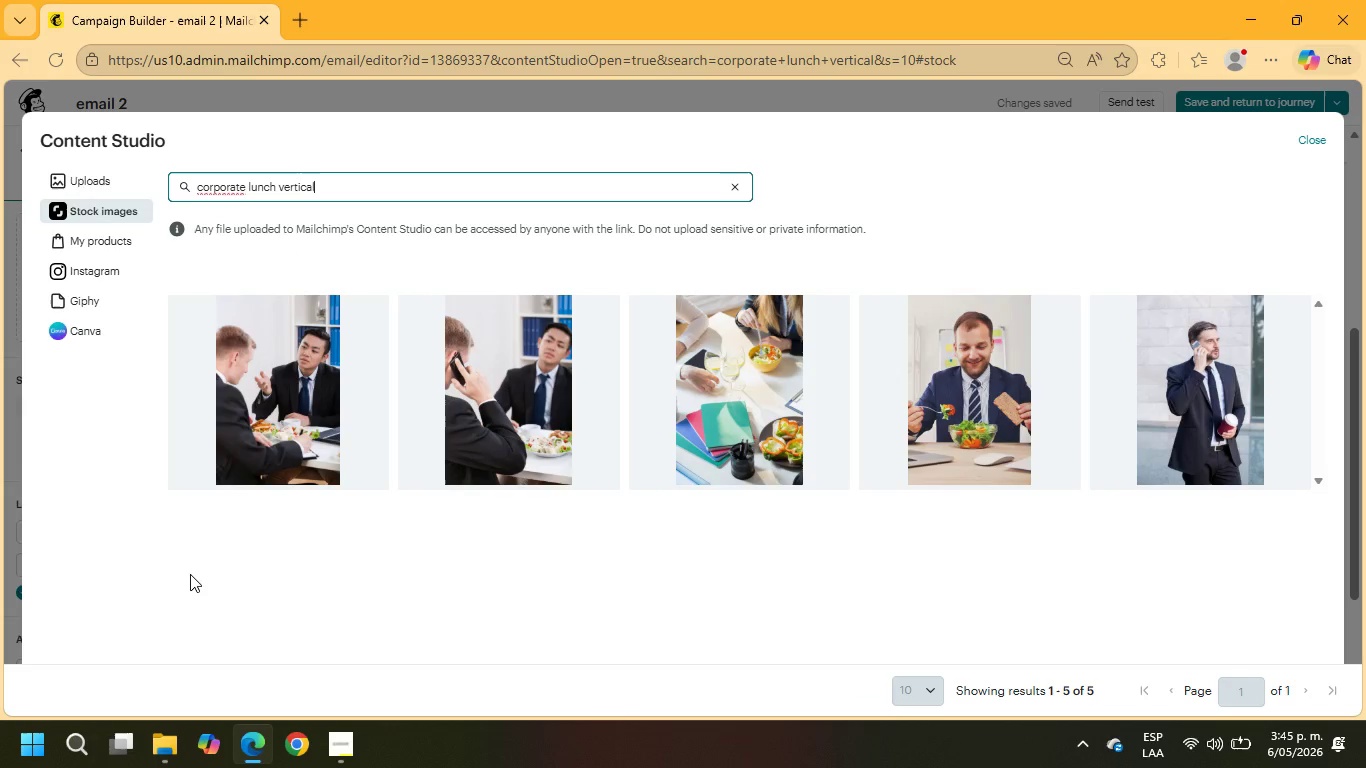 
left_click([288, 404])
 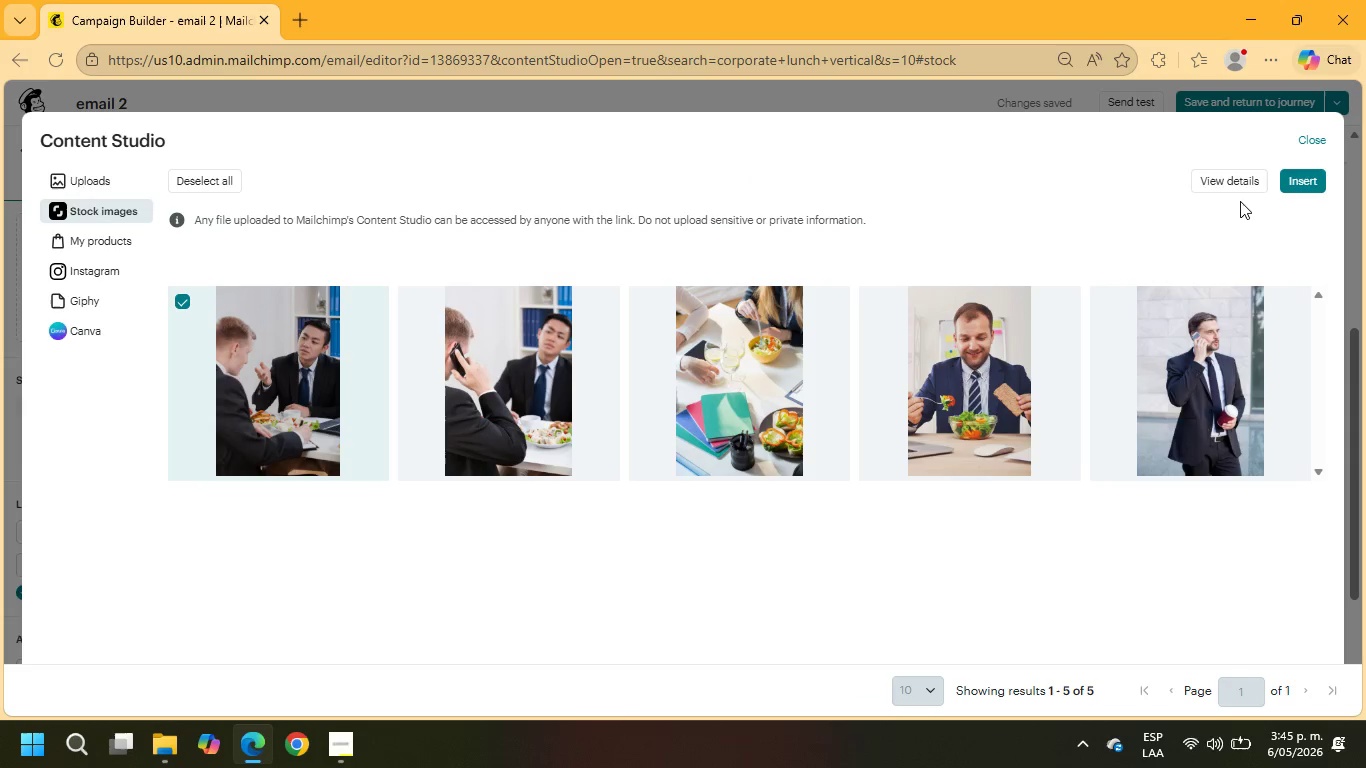 
left_click([1296, 172])
 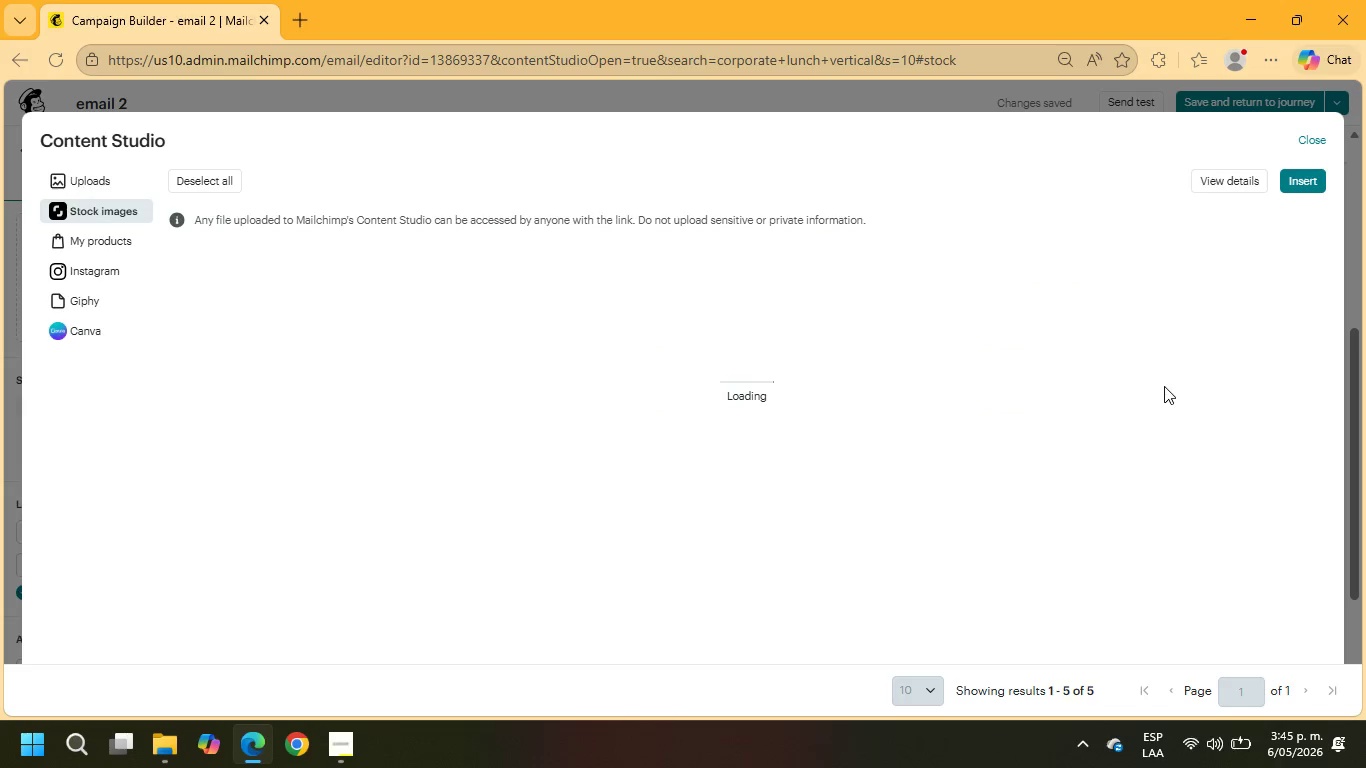 
wait(10.81)
 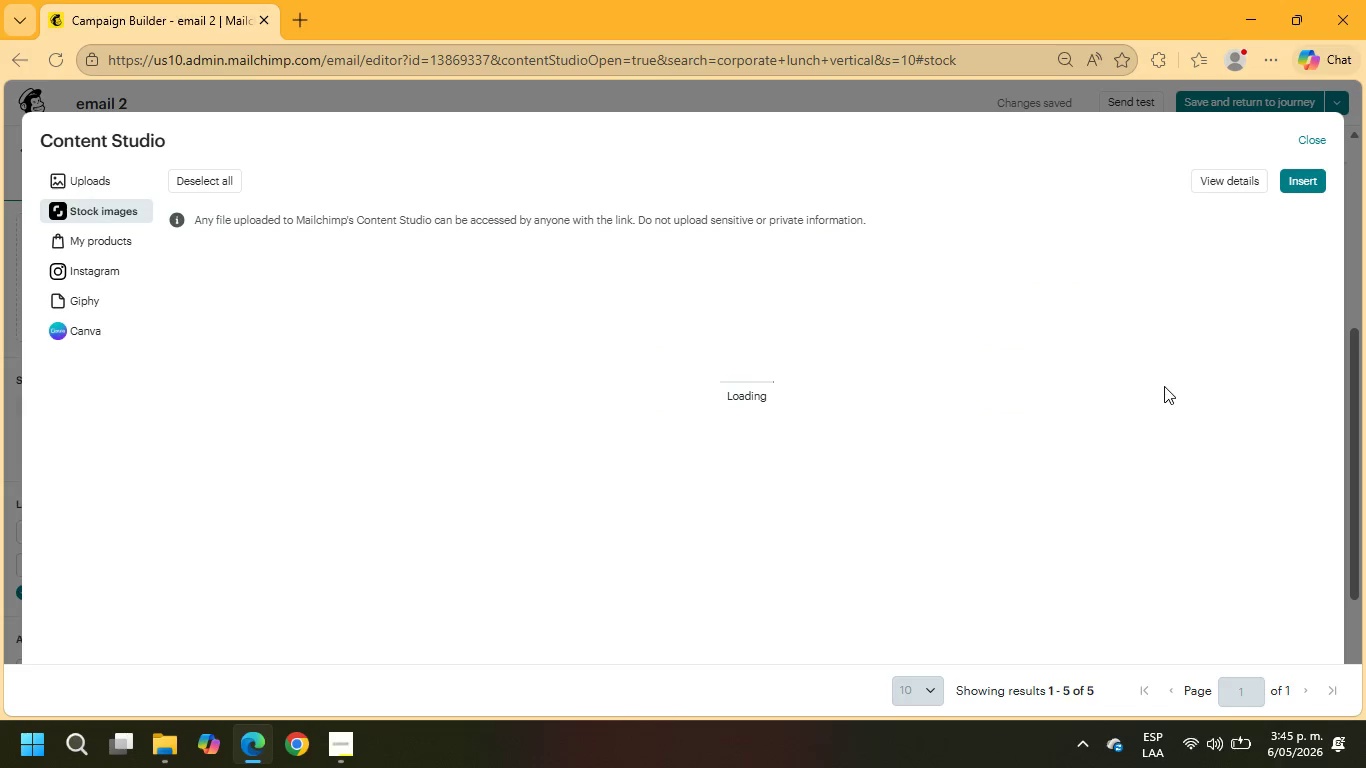 
scroll: coordinate [1103, 455], scroll_direction: down, amount: 2.0
 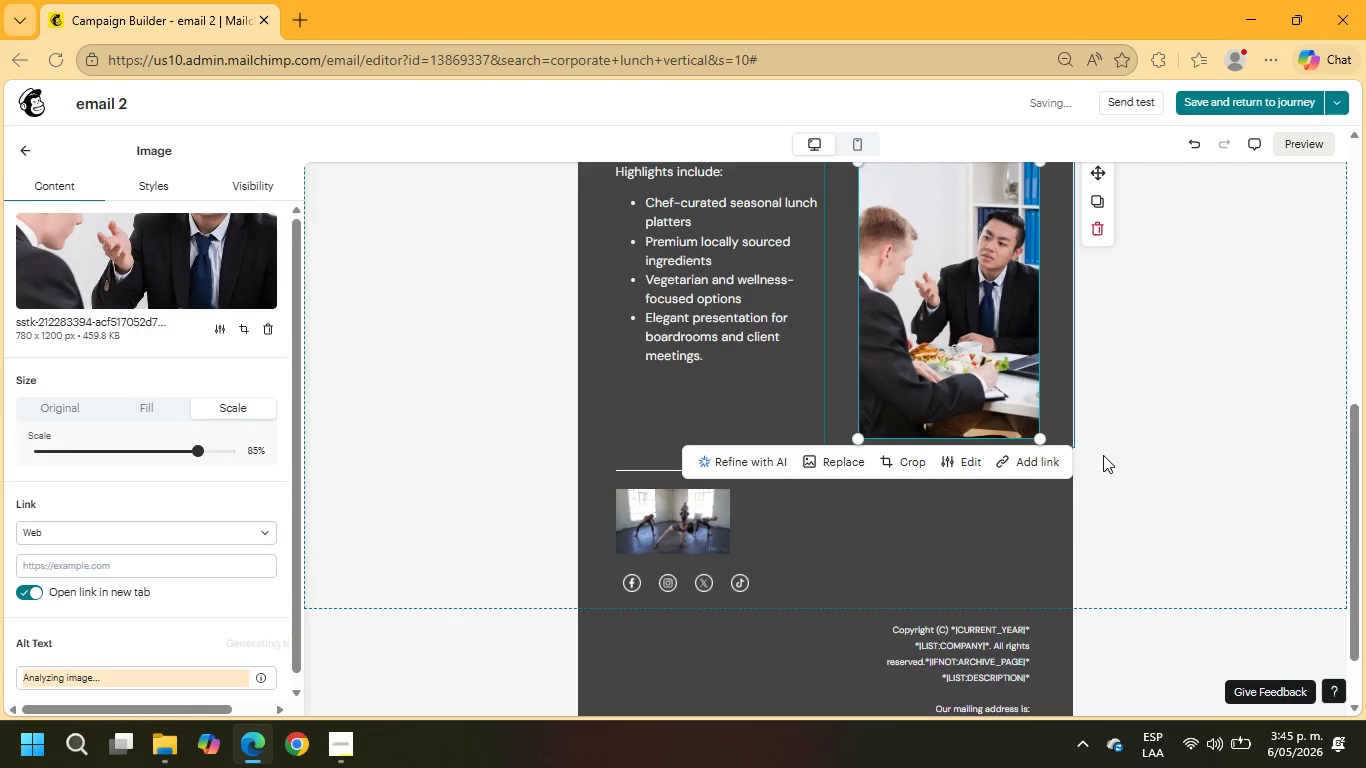 
scroll: coordinate [1103, 455], scroll_direction: up, amount: 1.0
 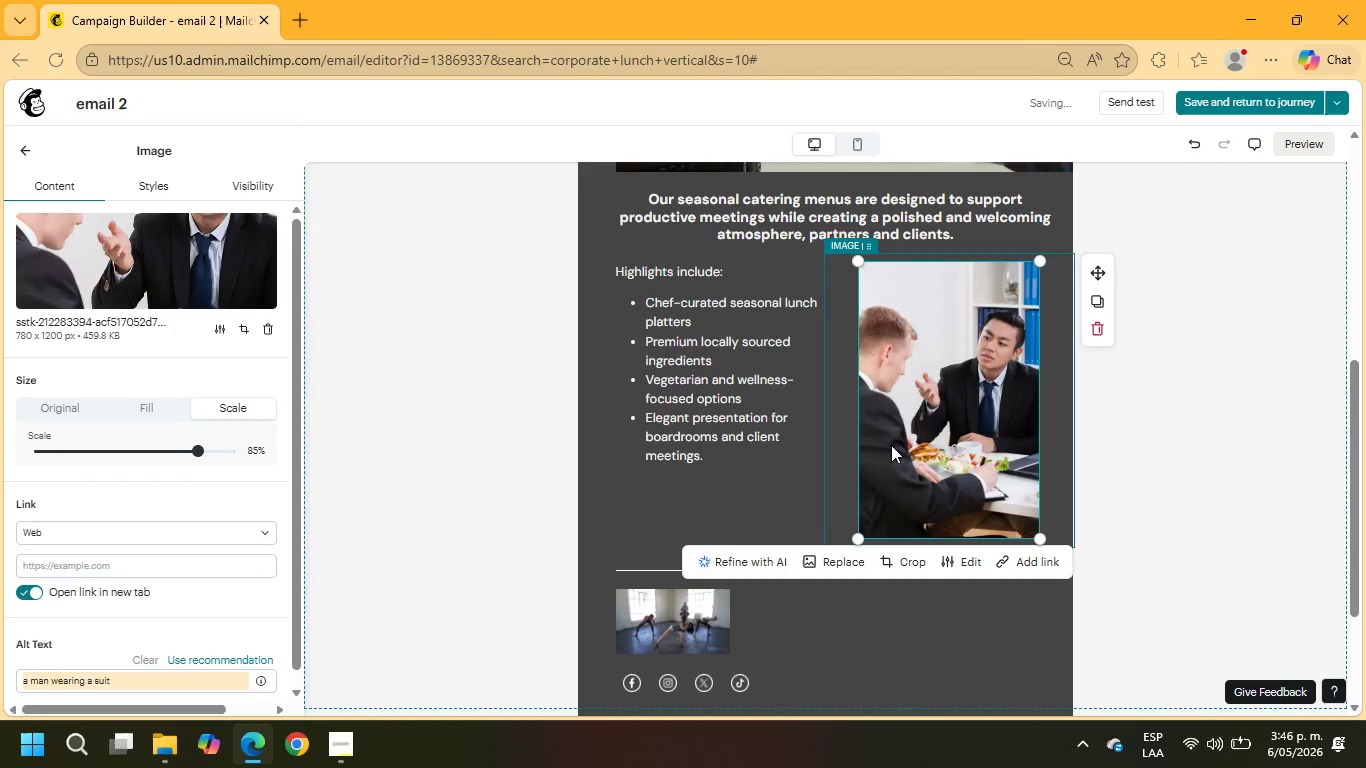 
left_click([754, 409])
 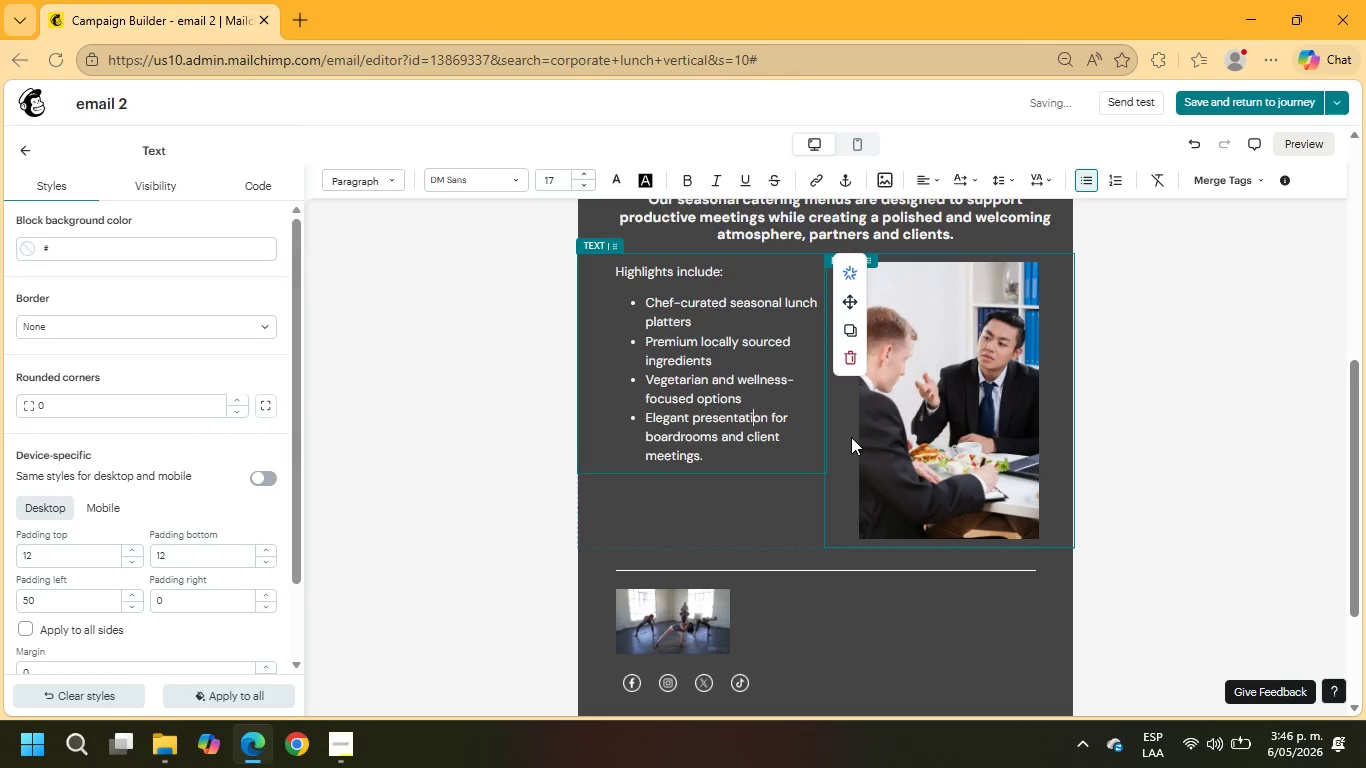 
left_click([795, 489])
 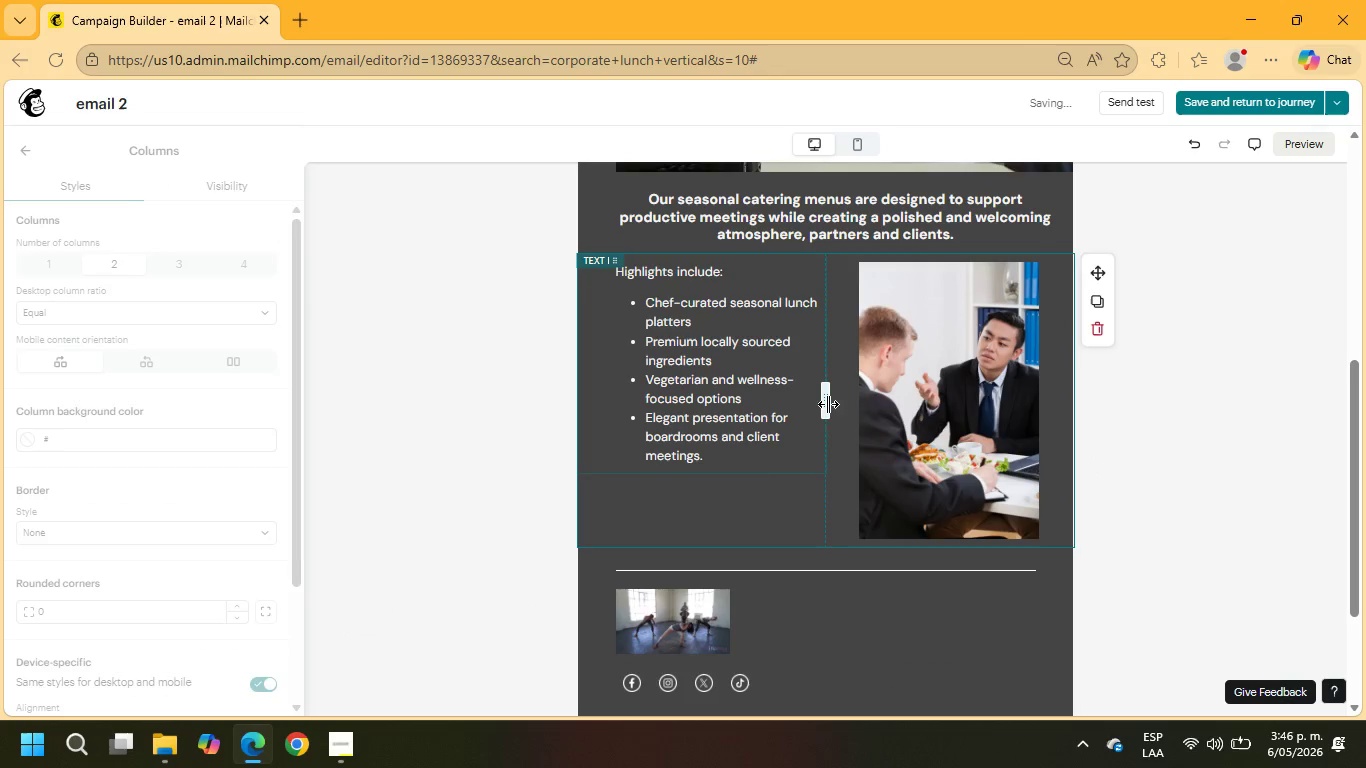 
left_click_drag(start_coordinate=[829, 399], to_coordinate=[851, 399])
 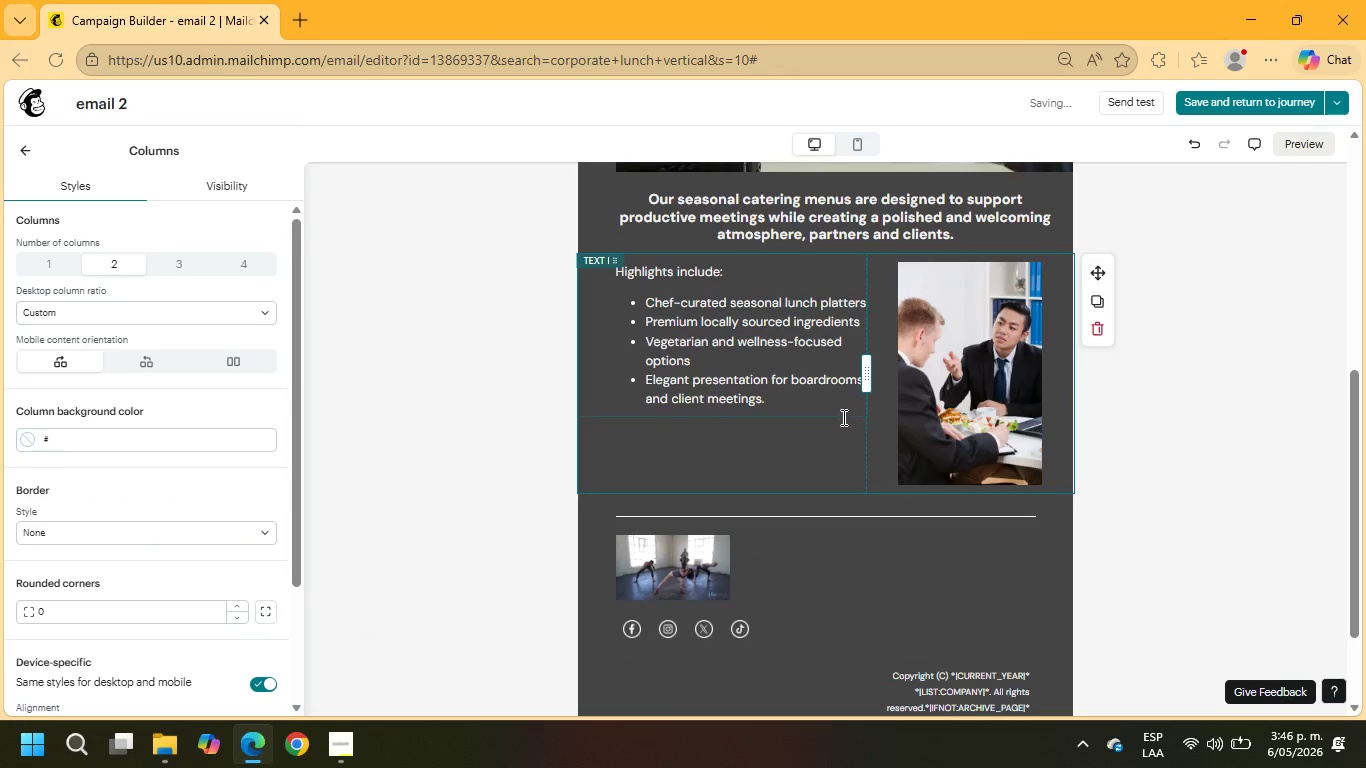 
left_click([782, 448])
 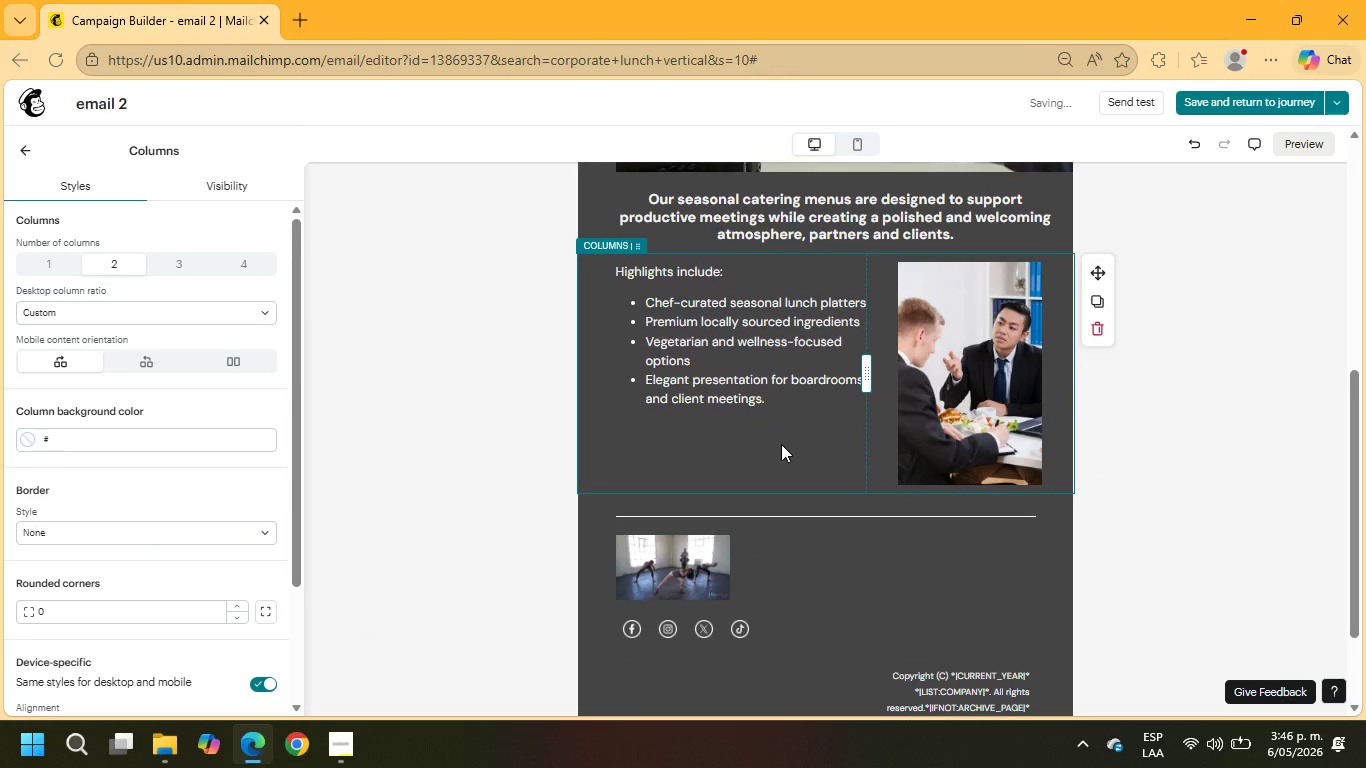 
scroll: coordinate [781, 444], scroll_direction: up, amount: 1.0
 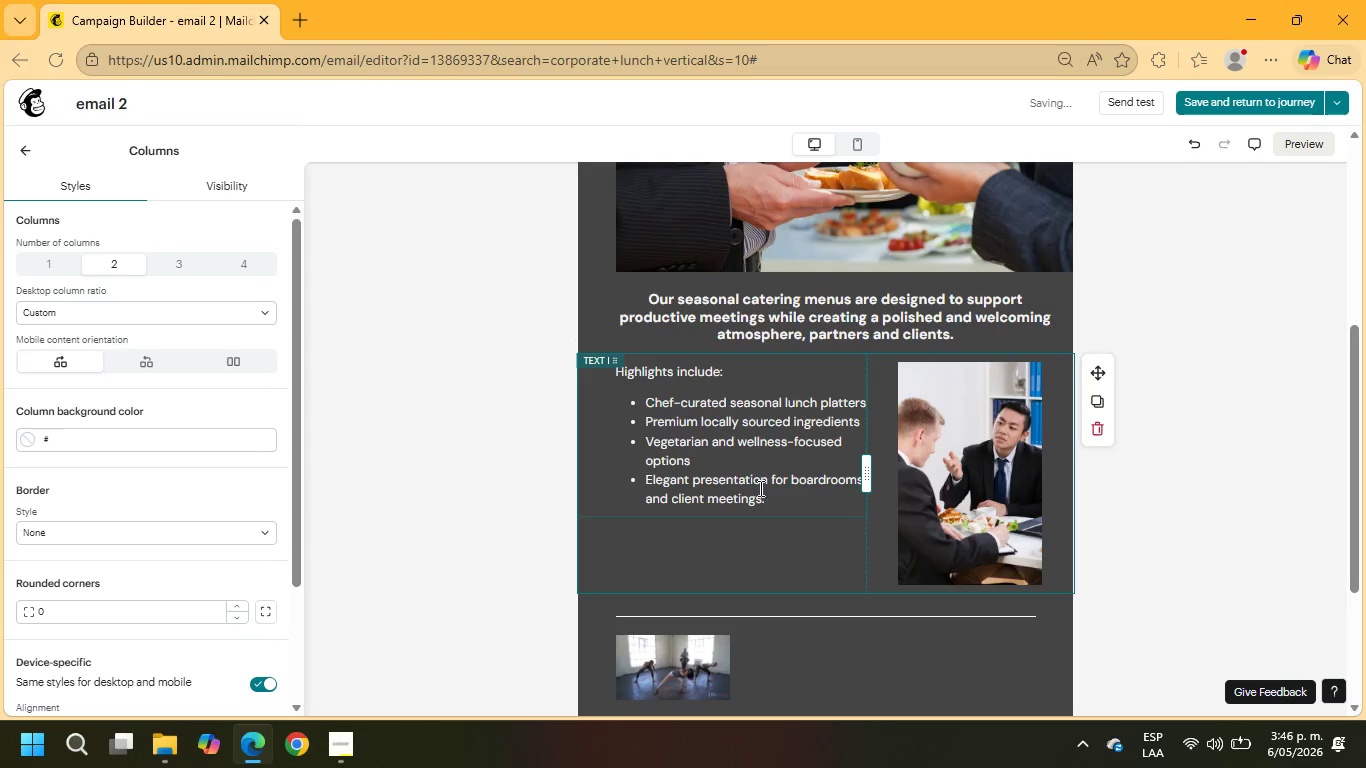 
left_click_drag(start_coordinate=[768, 498], to_coordinate=[602, 371])
 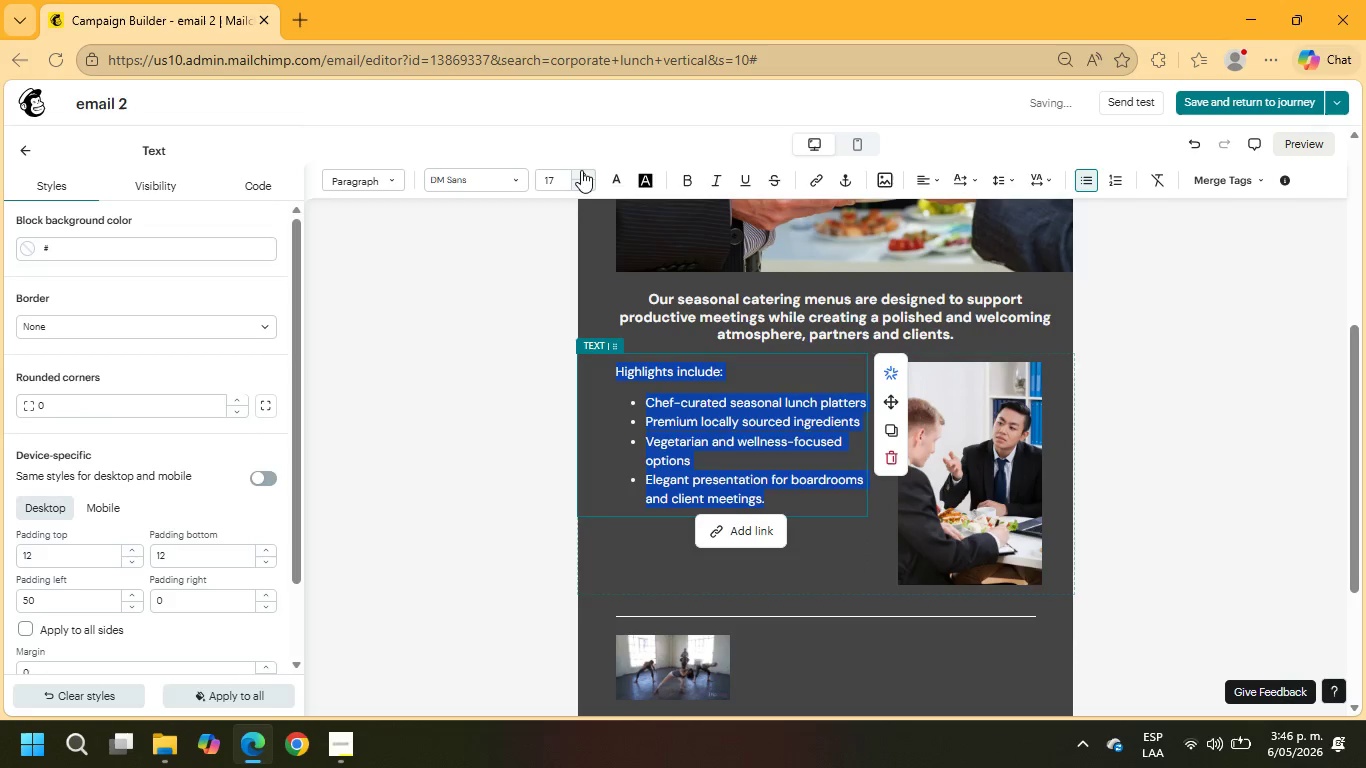 
left_click([581, 173])
 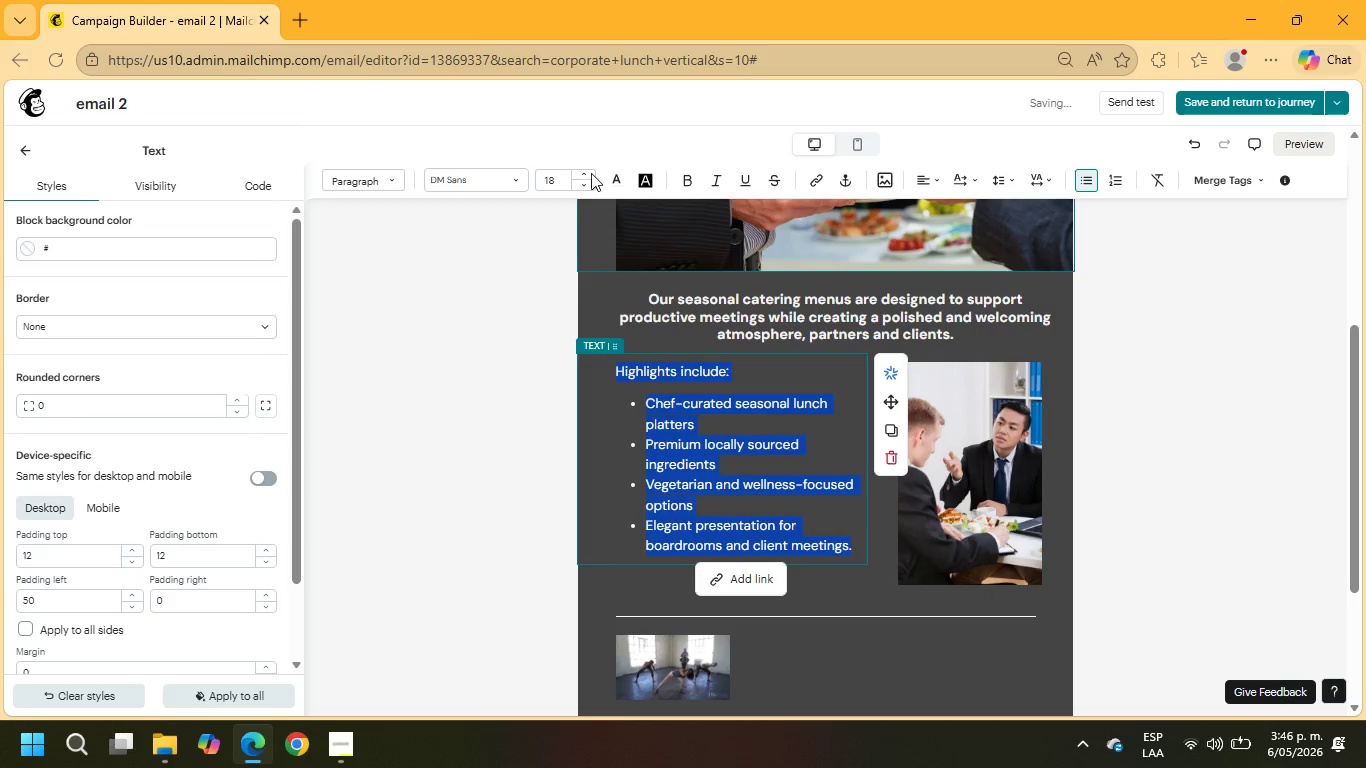 
left_click([577, 172])
 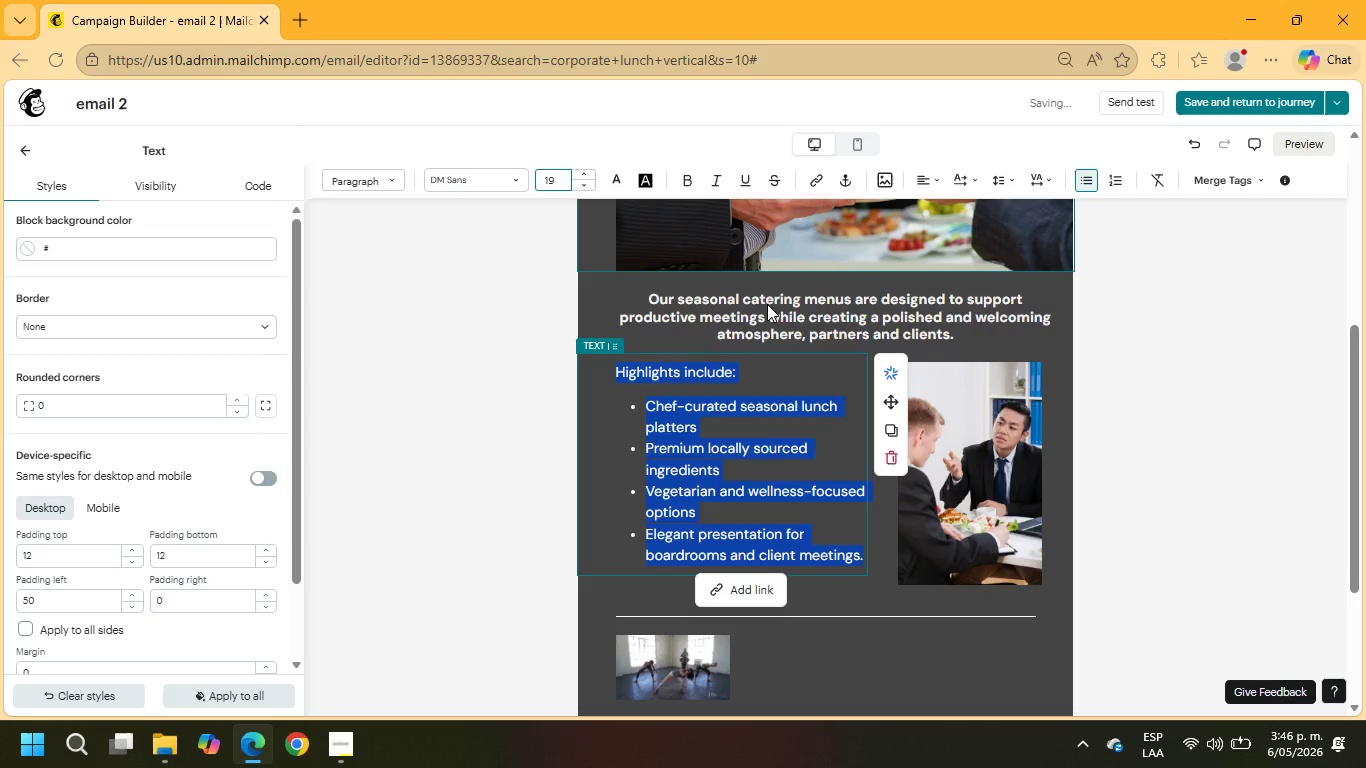 
left_click([768, 304])
 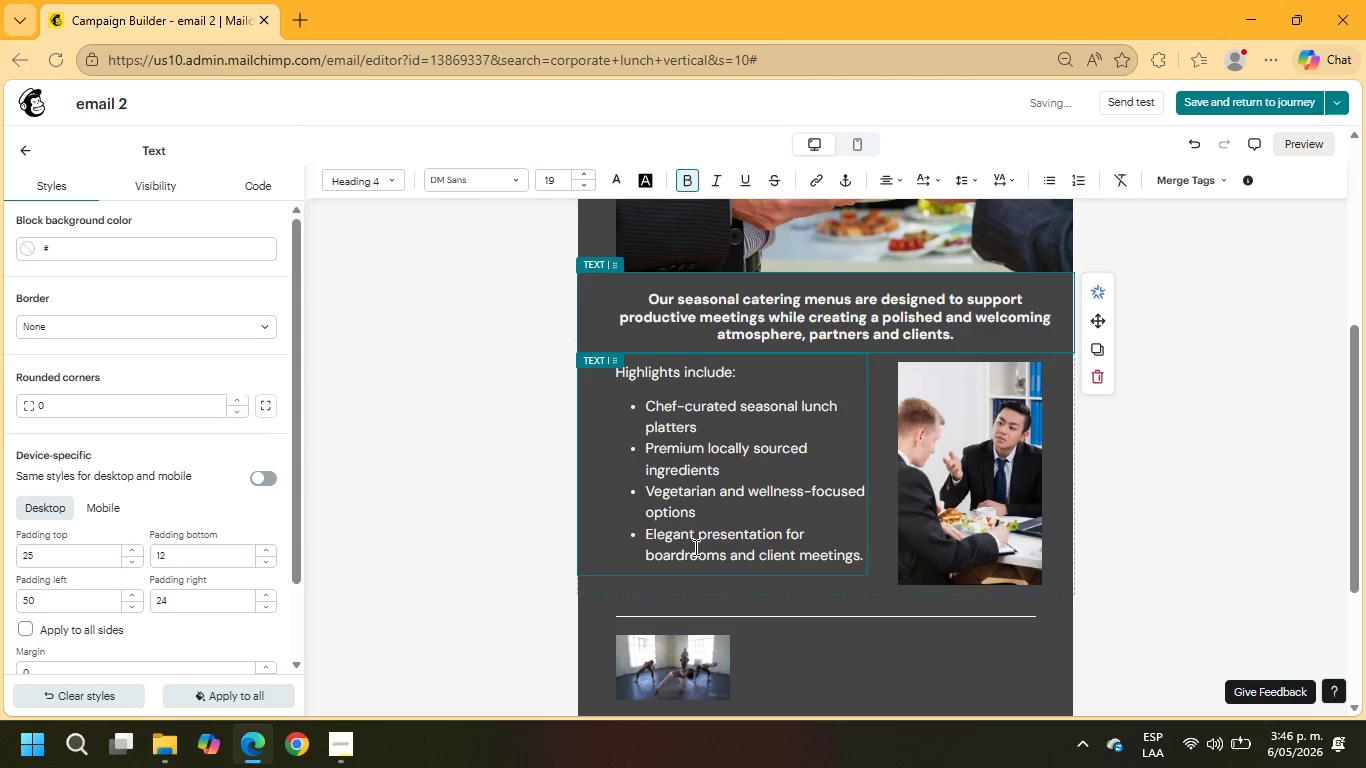 
wait(7.03)
 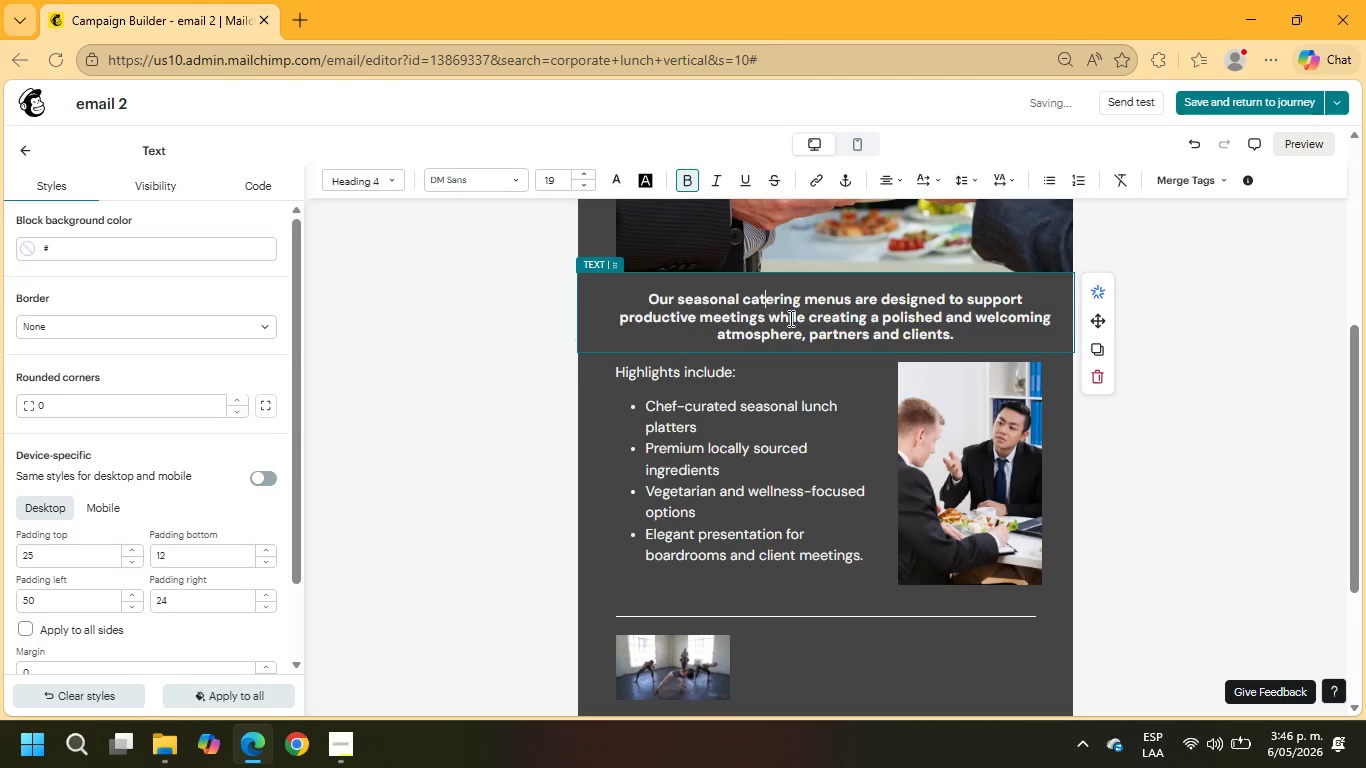 
left_click_drag(start_coordinate=[741, 372], to_coordinate=[597, 369])
 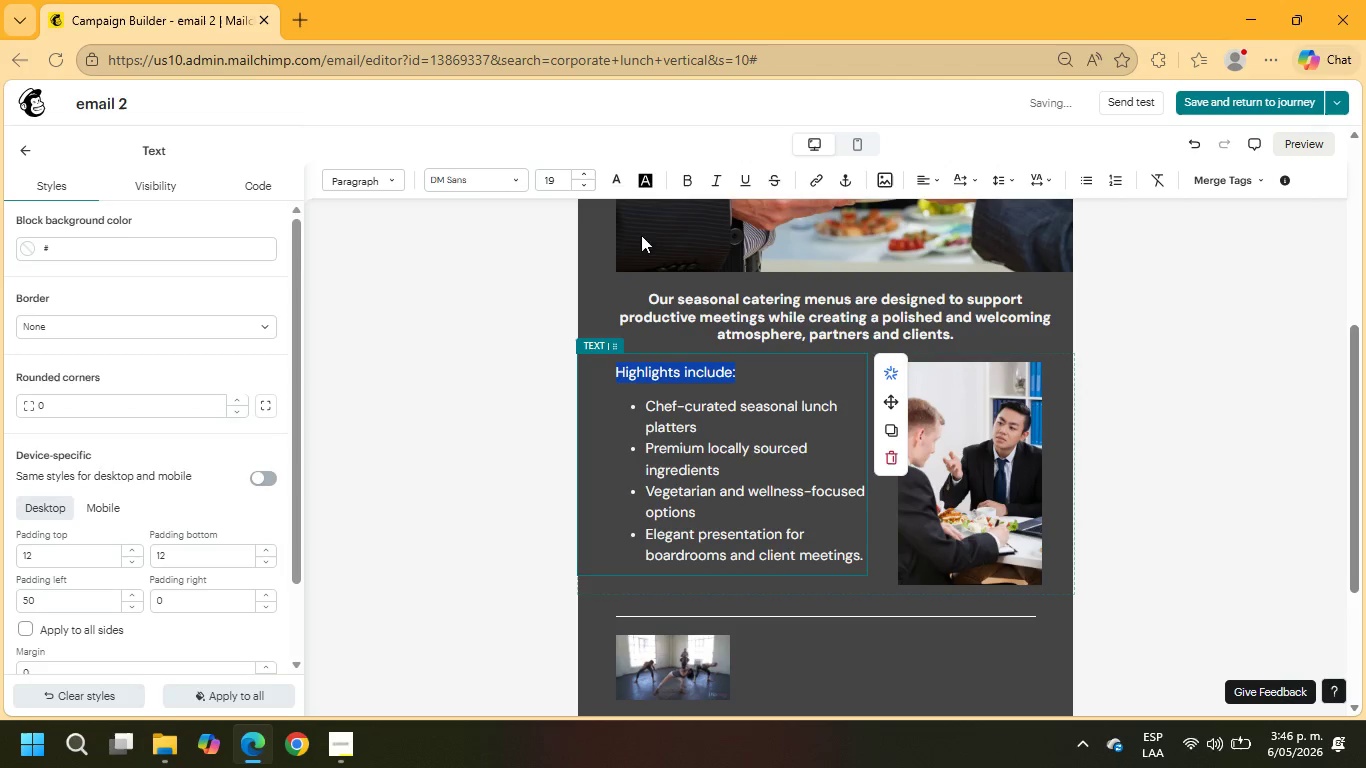 
mouse_move([643, 192])
 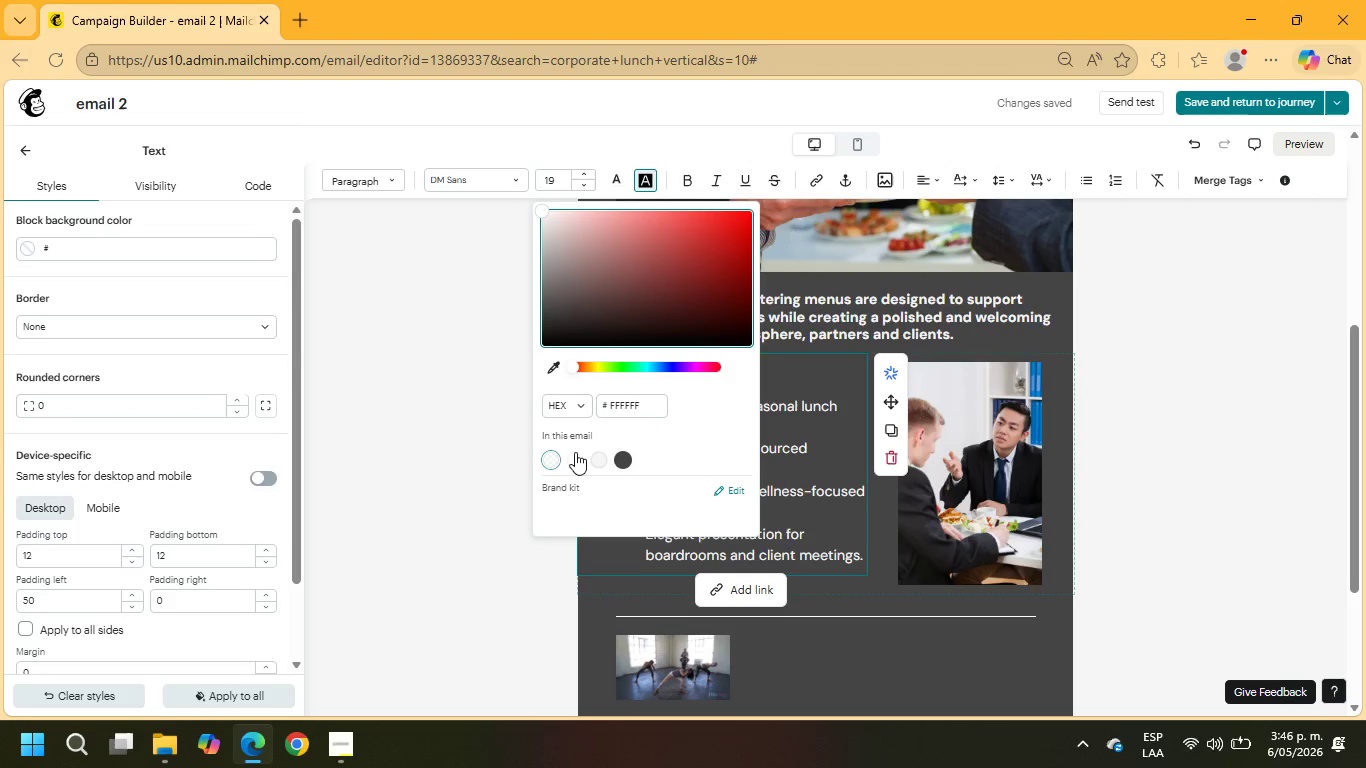 
left_click([574, 457])
 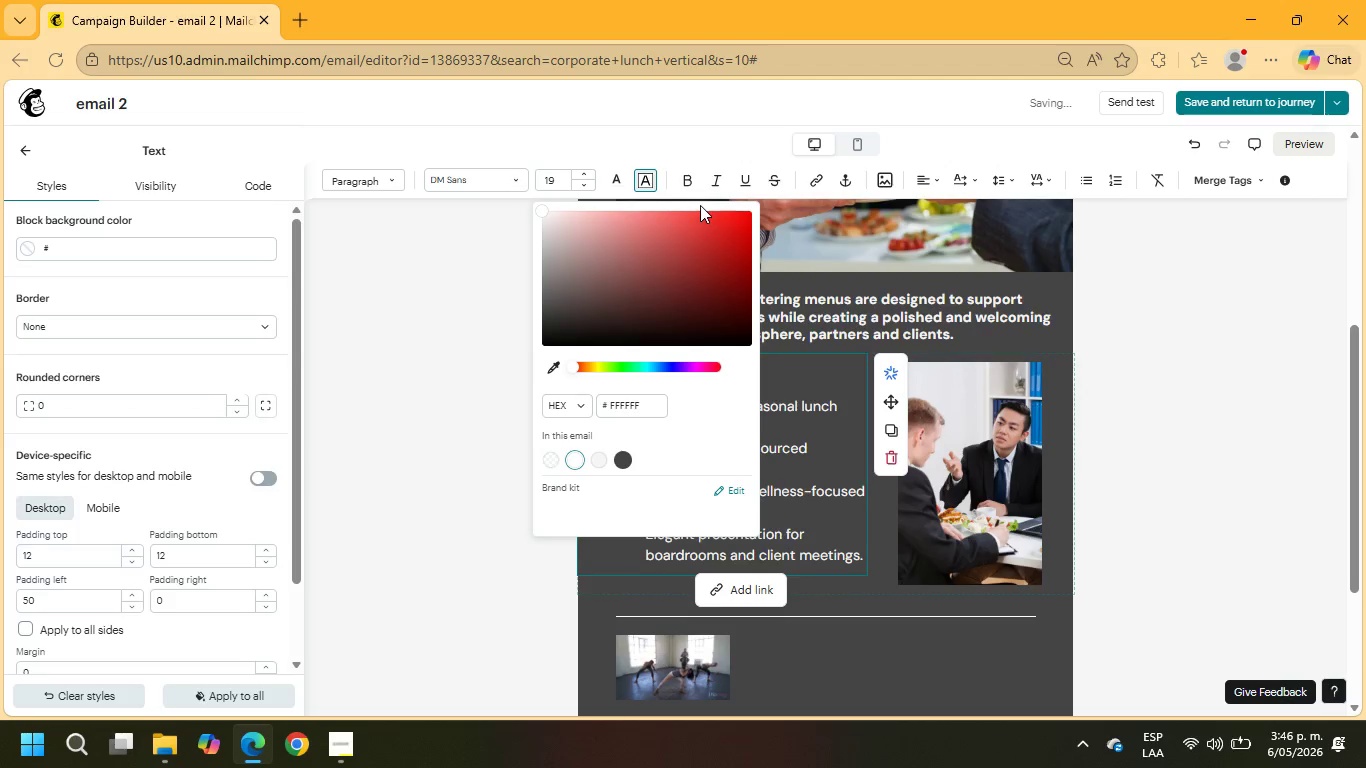 
left_click([689, 181])
 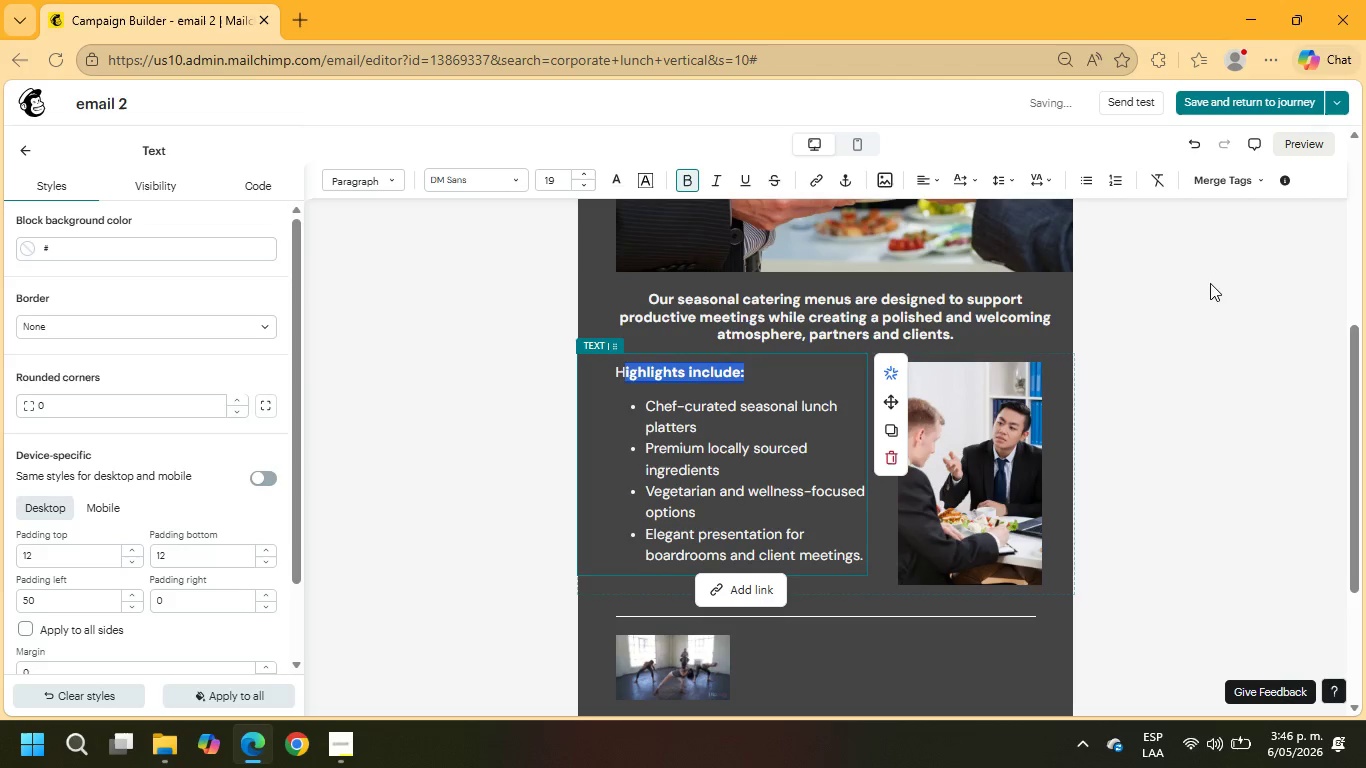 
left_click([1256, 289])
 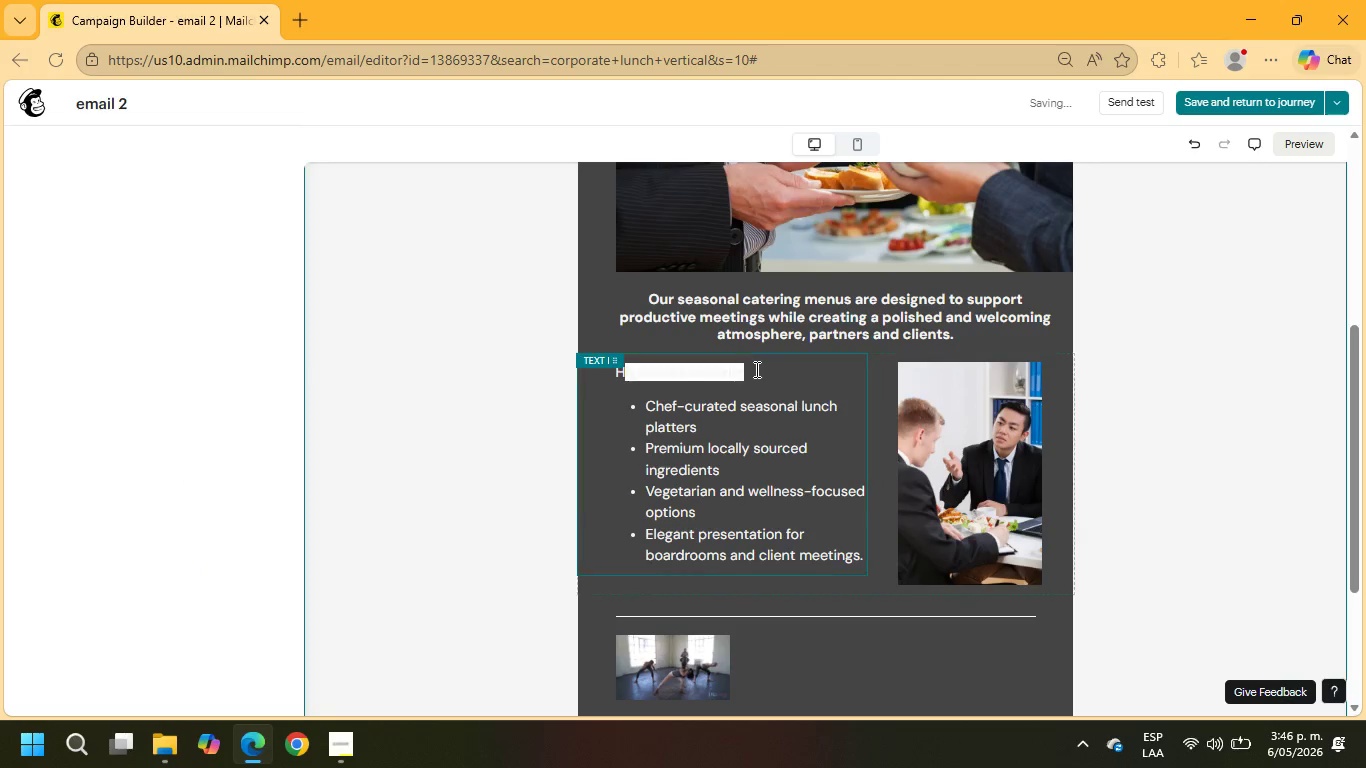 
left_click([761, 369])
 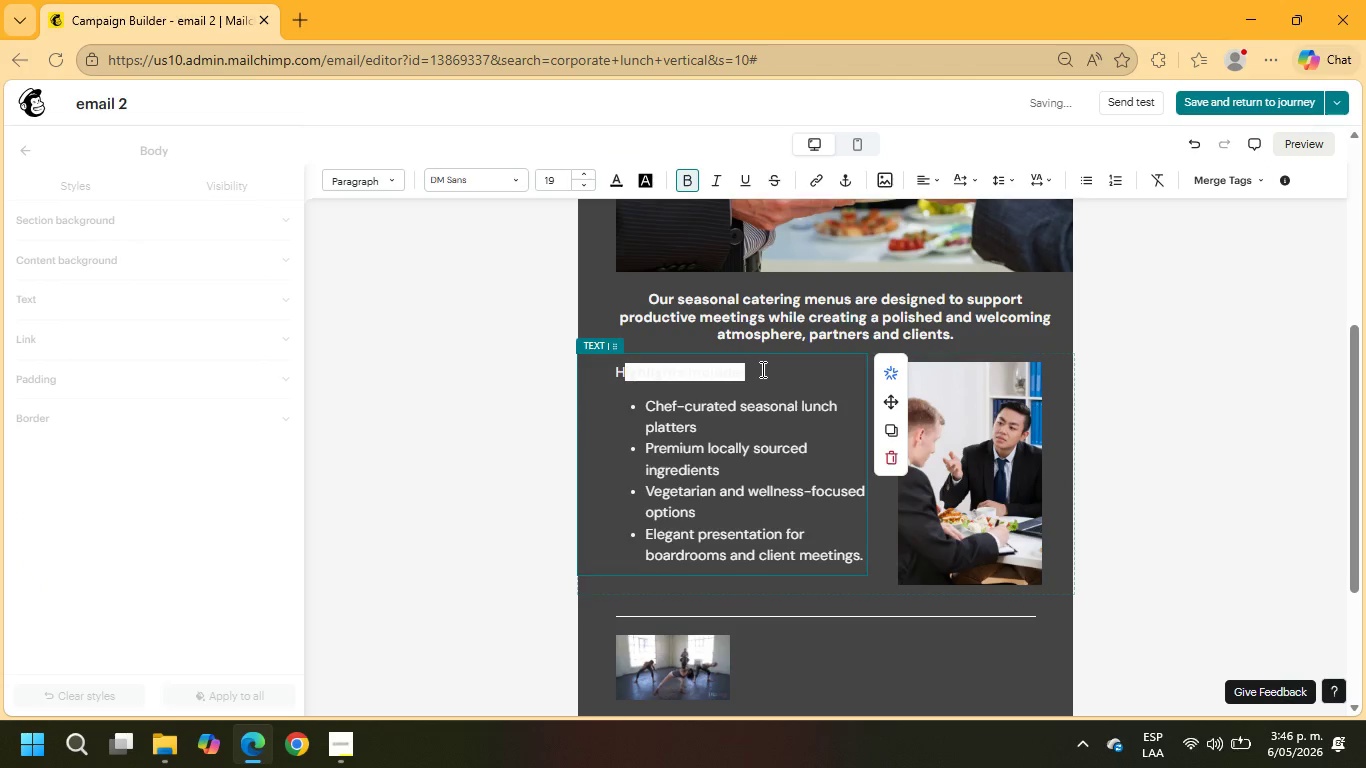 
left_click_drag(start_coordinate=[761, 369], to_coordinate=[600, 366])
 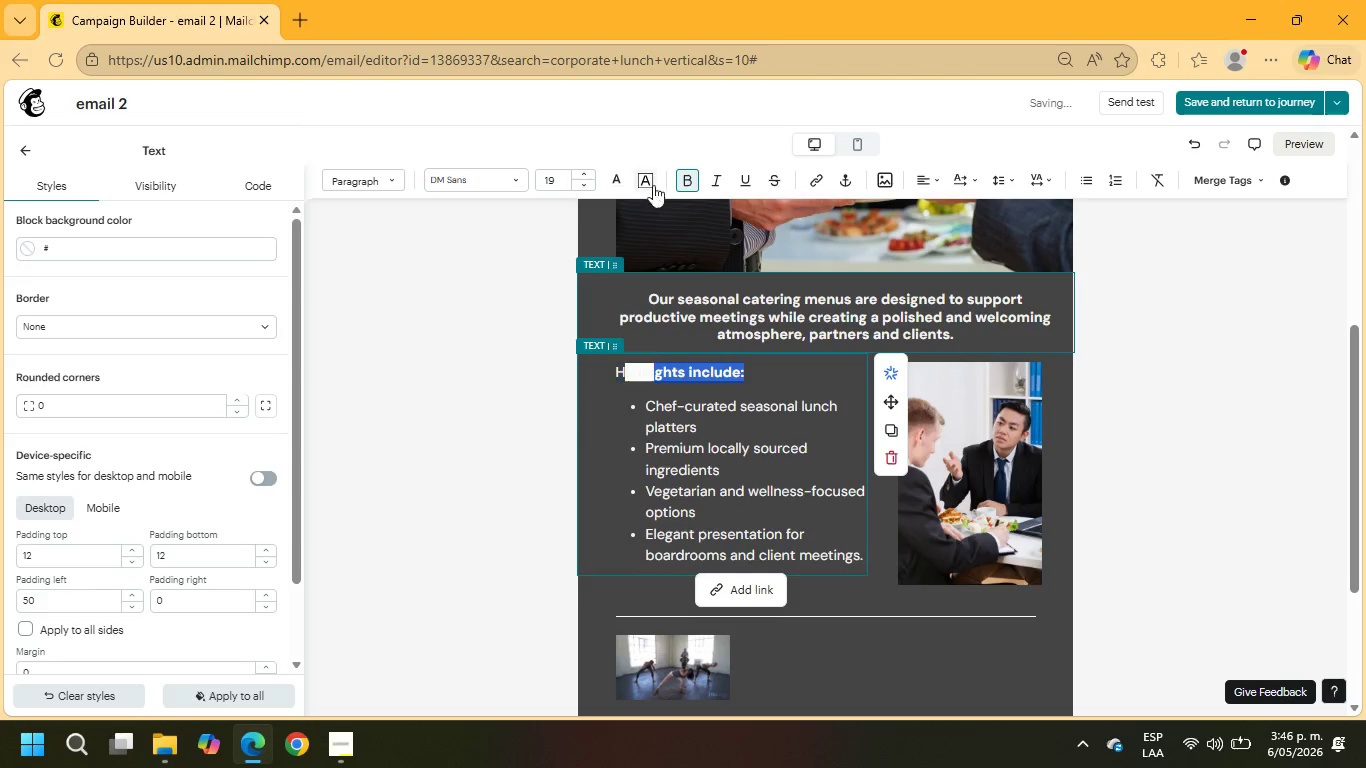 
left_click([648, 180])
 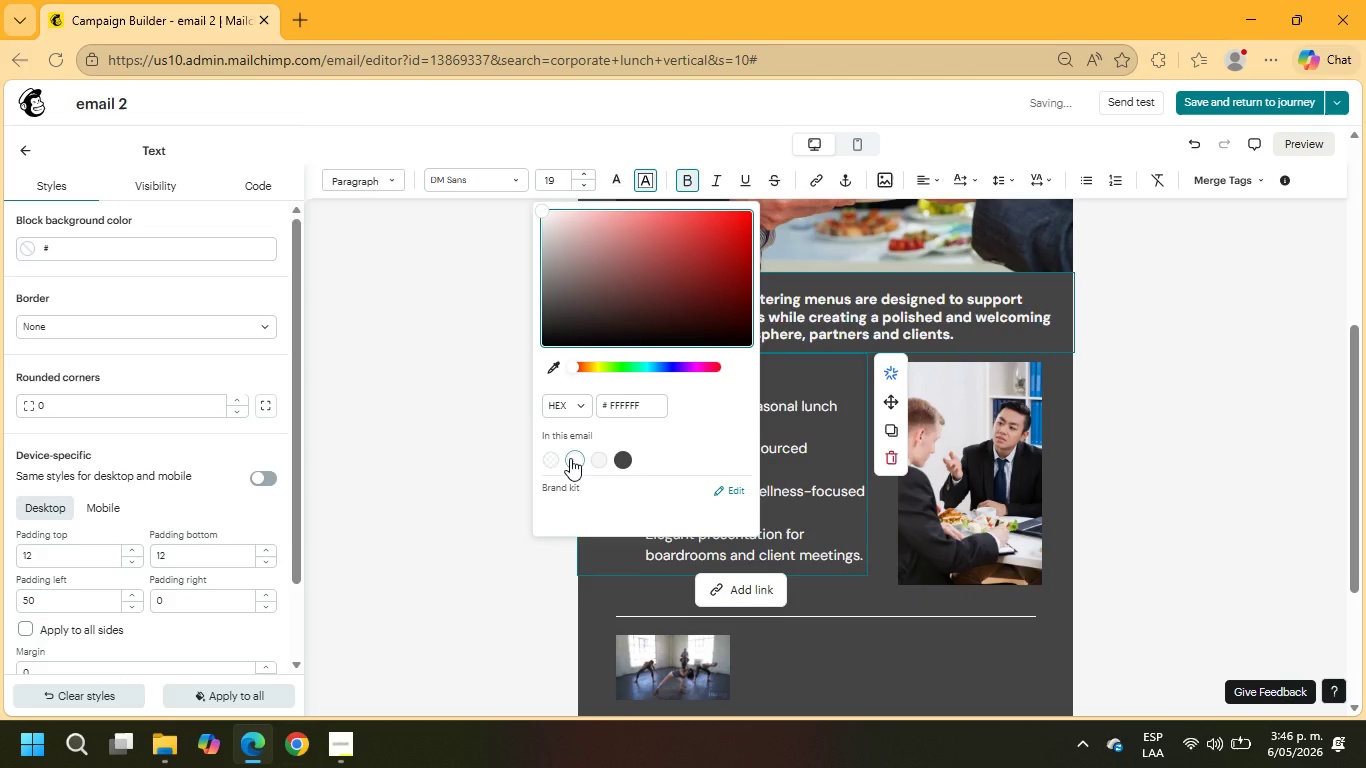 
left_click([570, 458])
 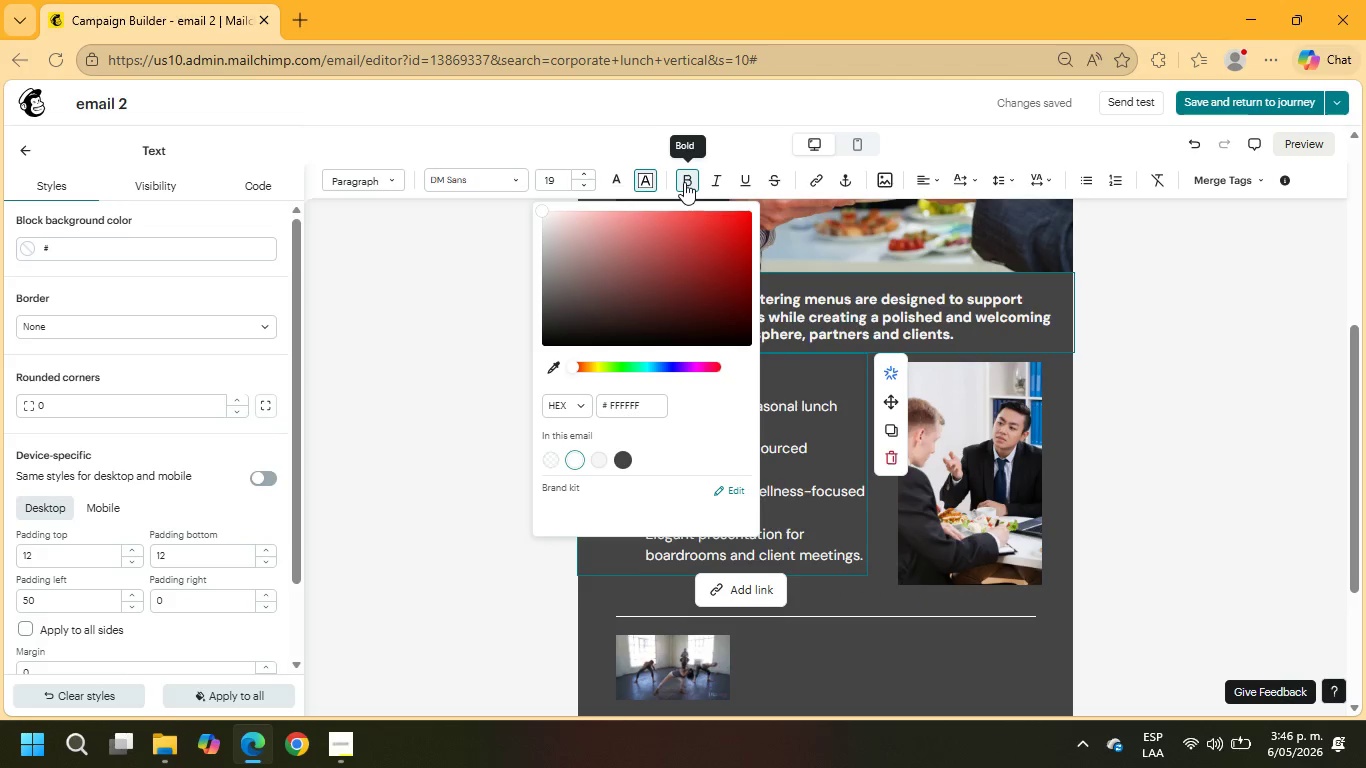 
left_click([685, 185])
 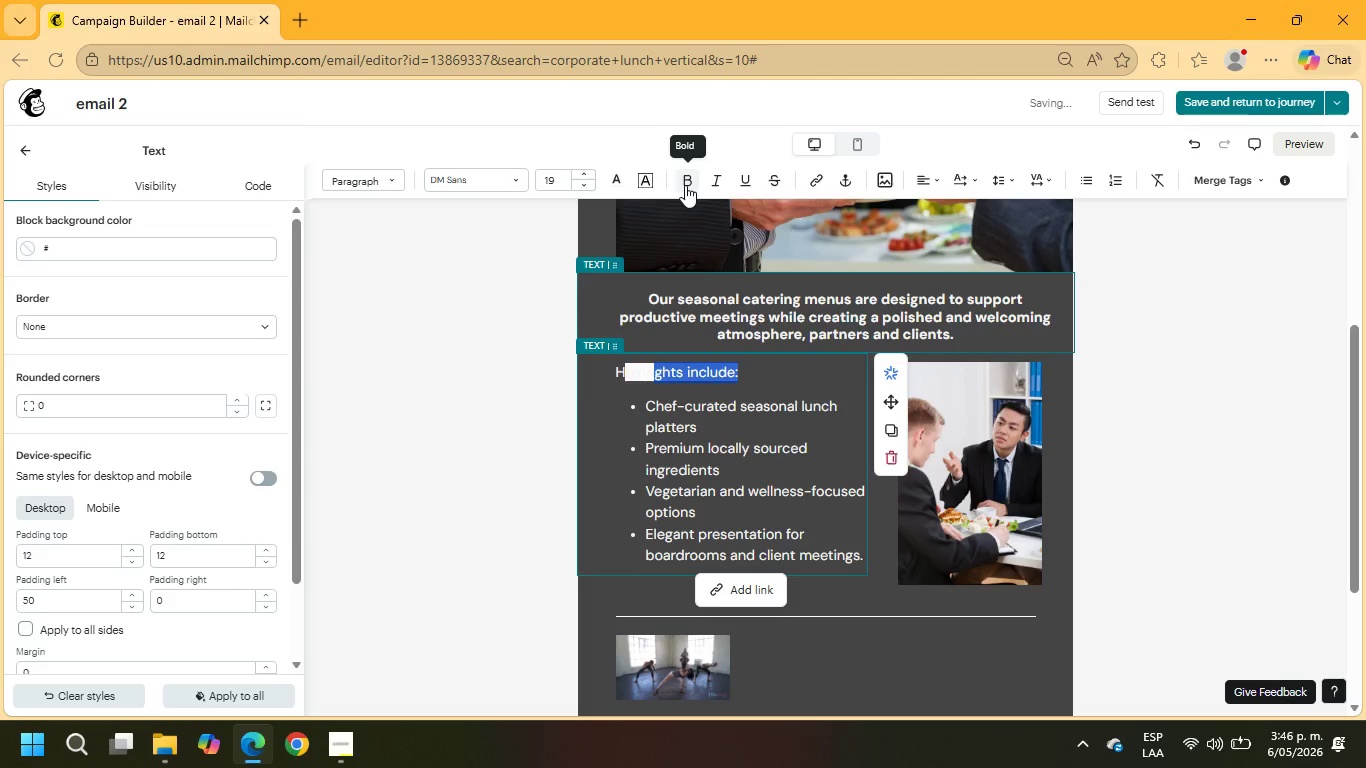 
left_click([685, 185])
 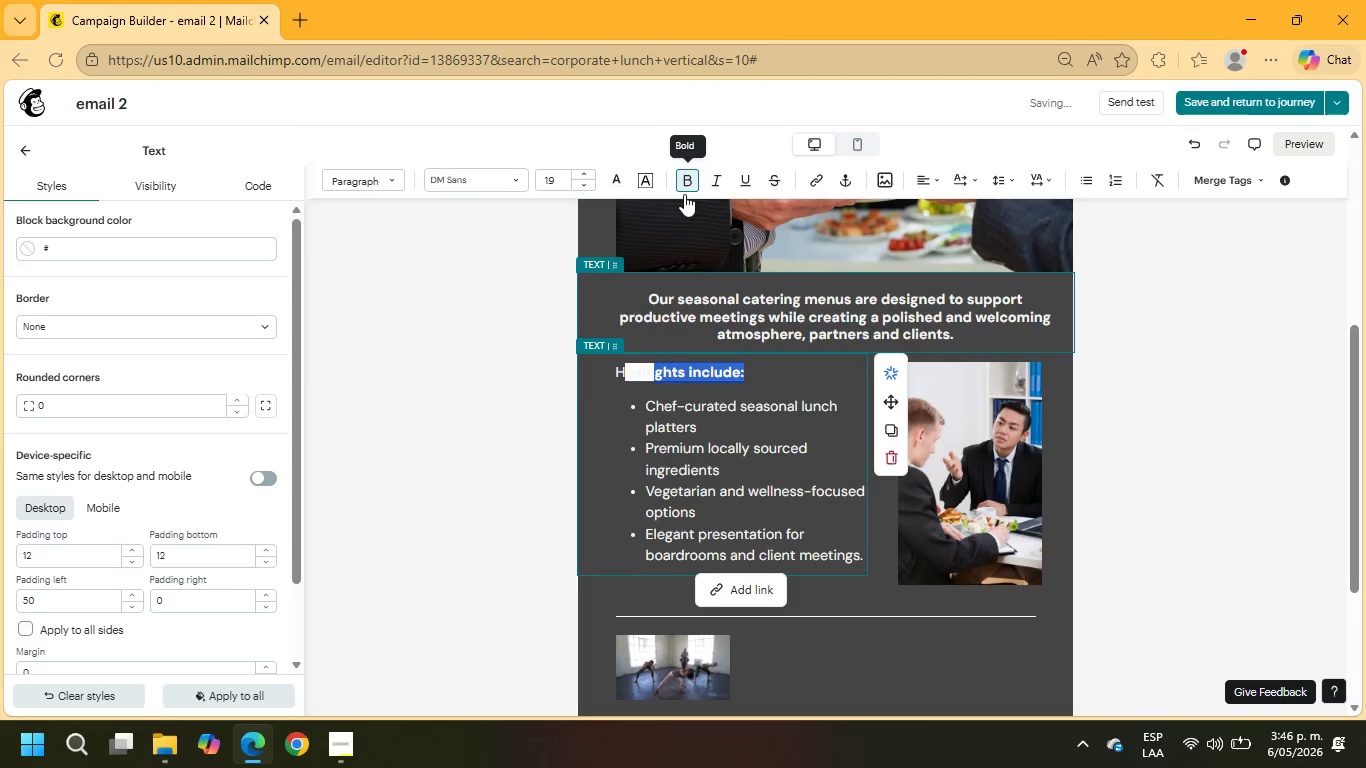 
left_click([669, 349])
 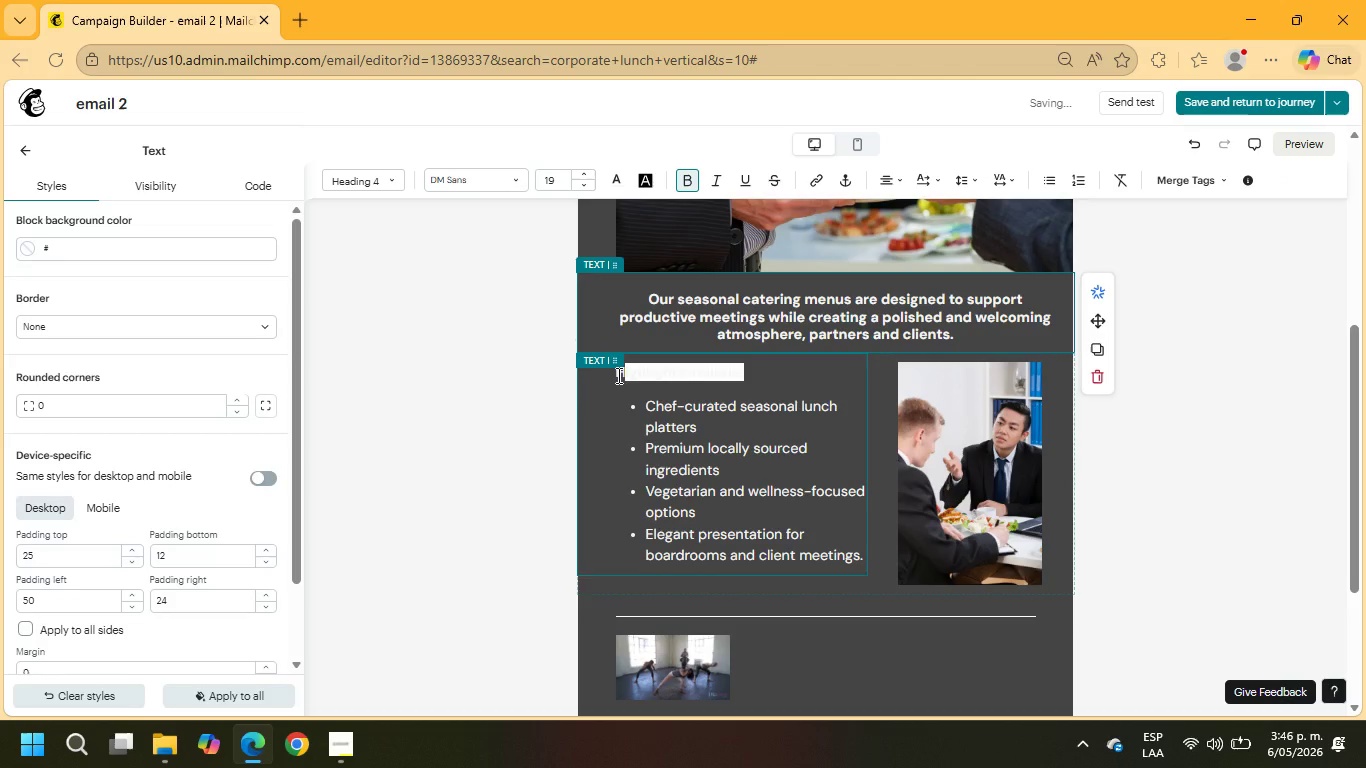 
left_click_drag(start_coordinate=[616, 375], to_coordinate=[752, 378])
 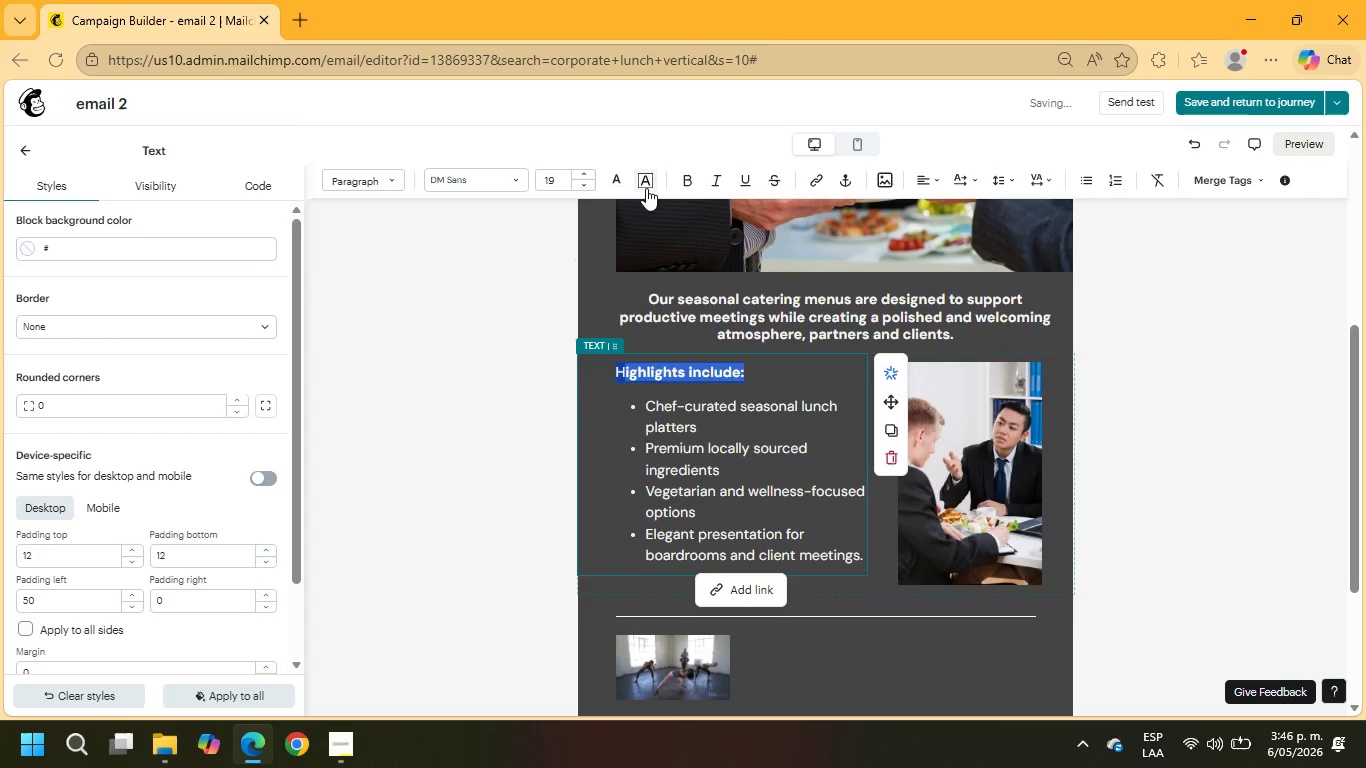 
left_click([646, 188])
 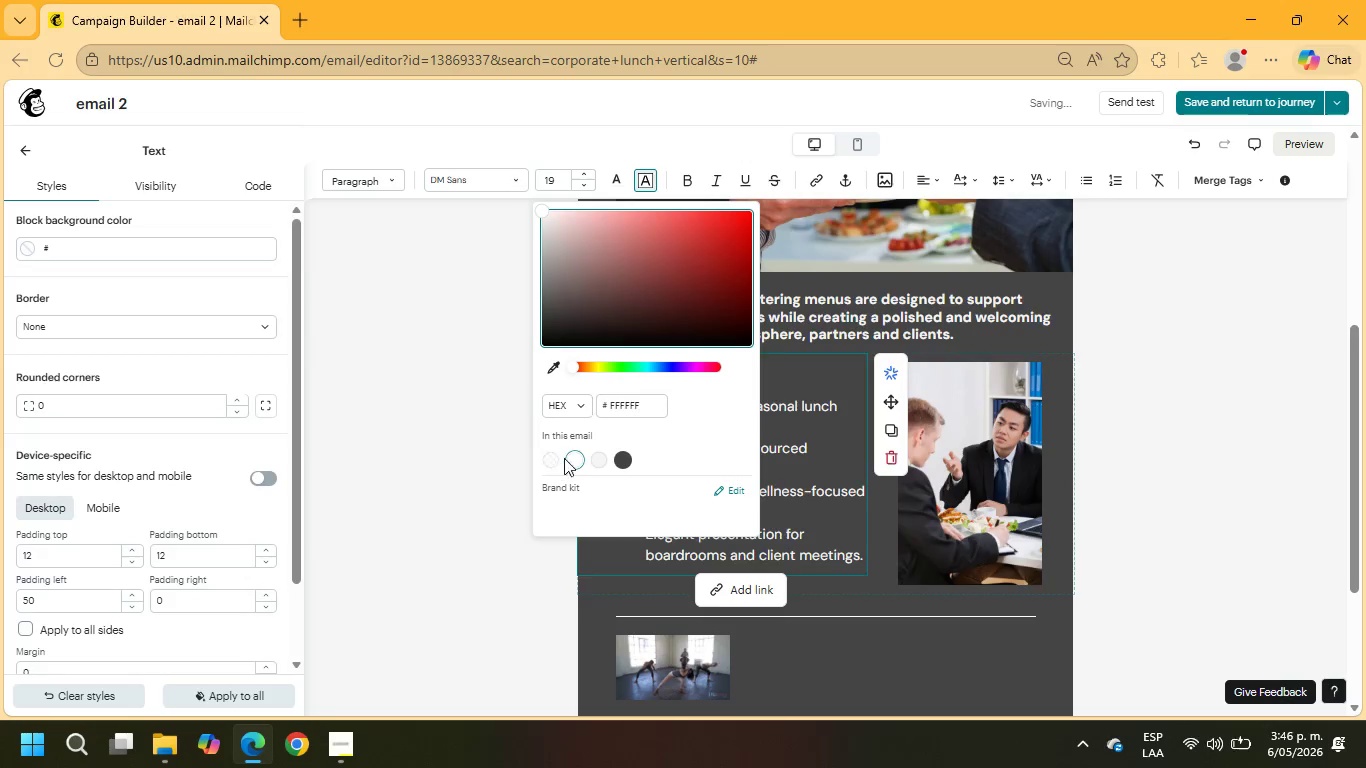 
left_click([573, 459])
 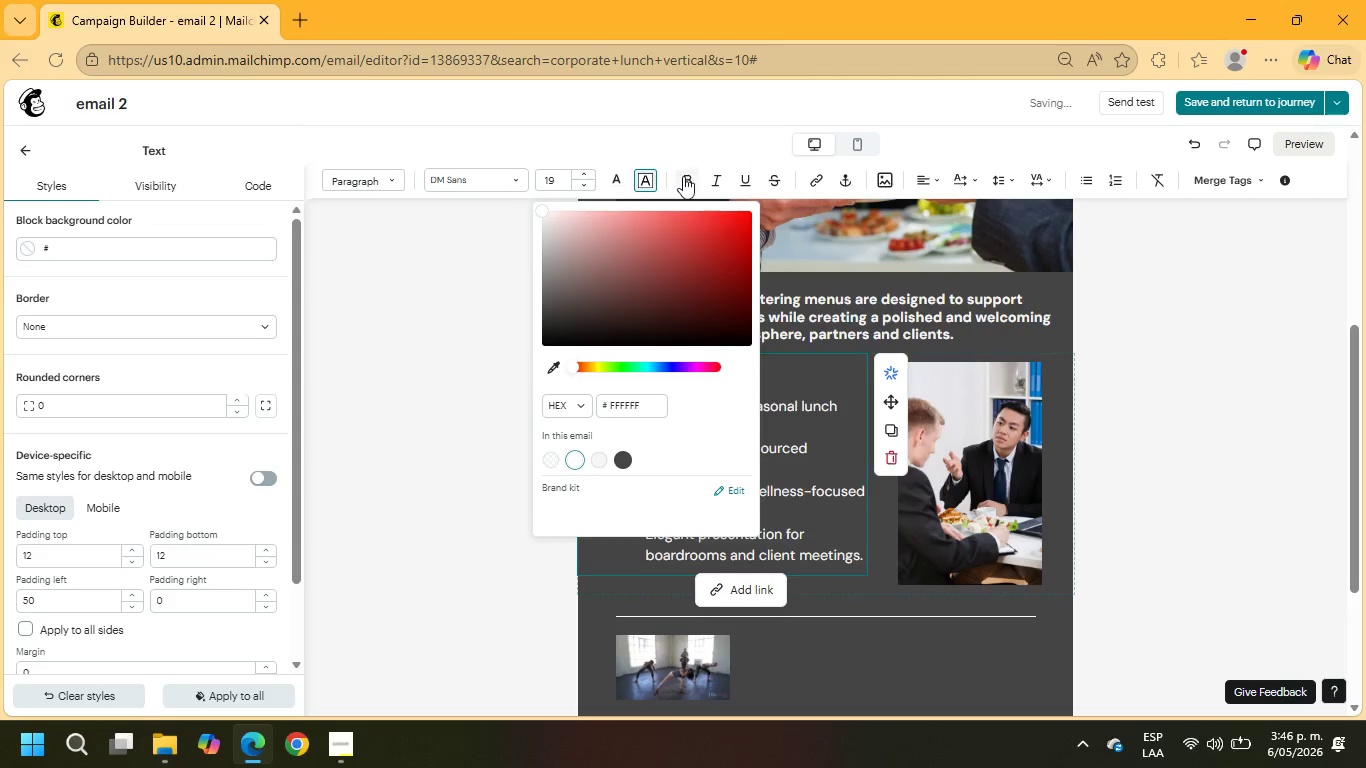 
left_click([685, 189])
 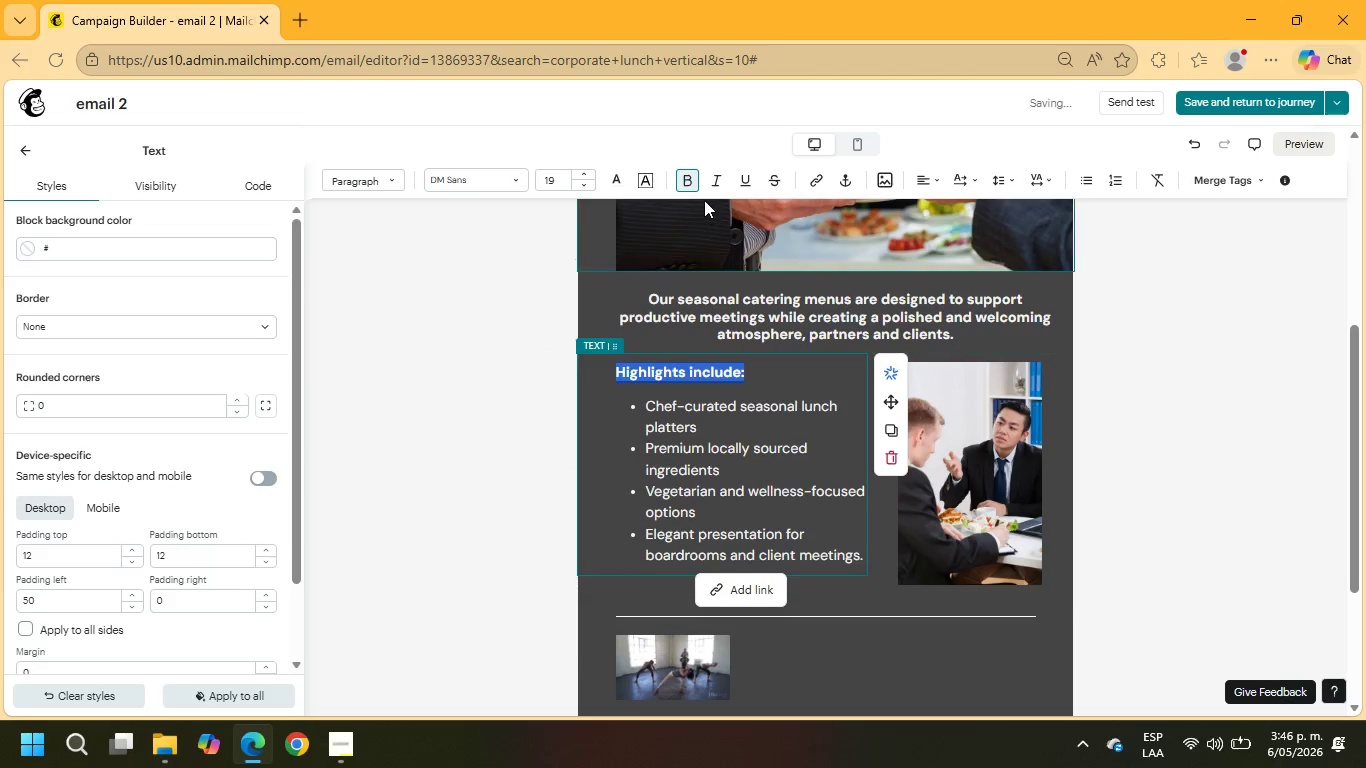 
left_click([689, 183])
 